 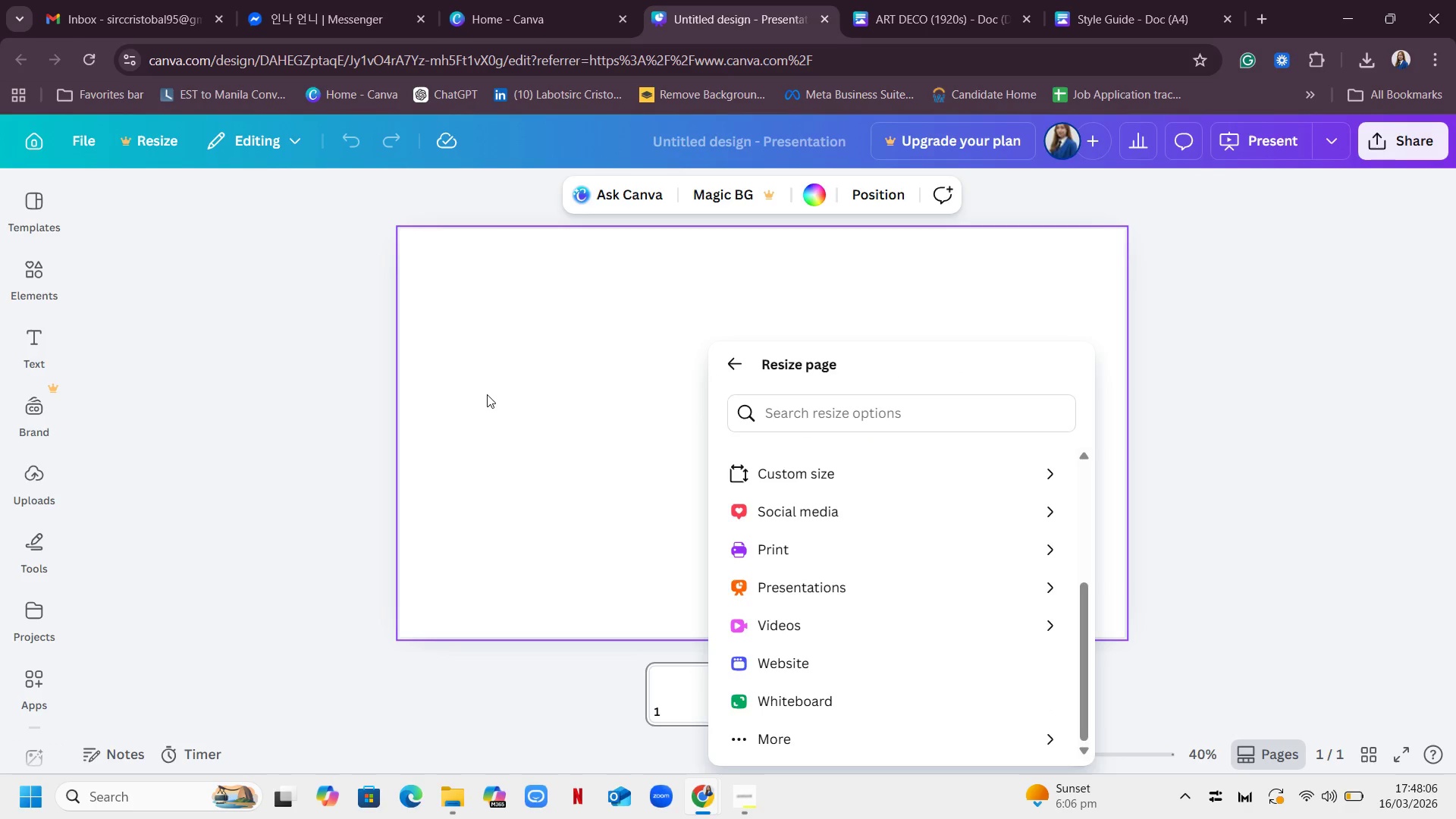 
left_click([484, 394])
 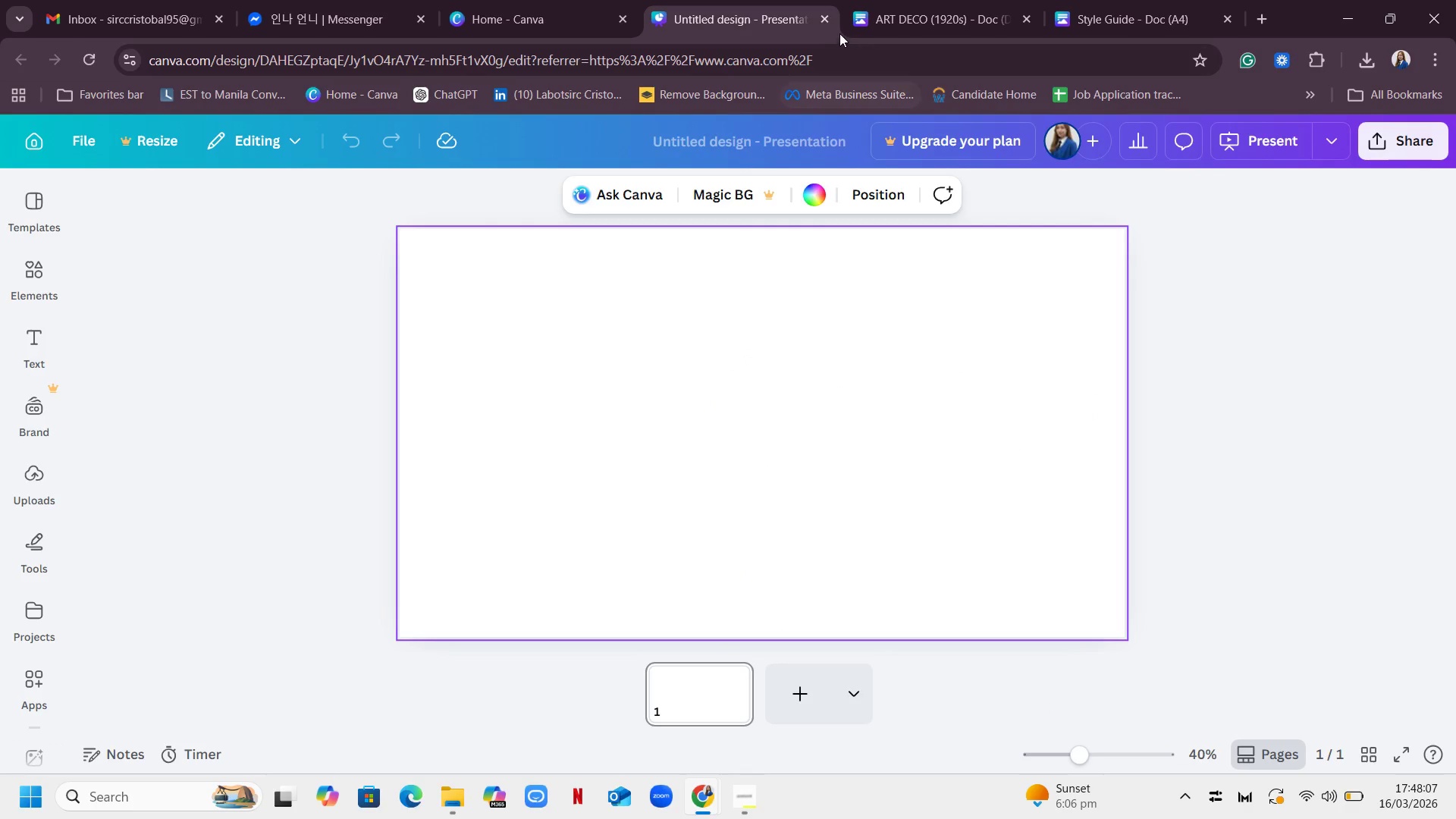 
left_click([820, 17])
 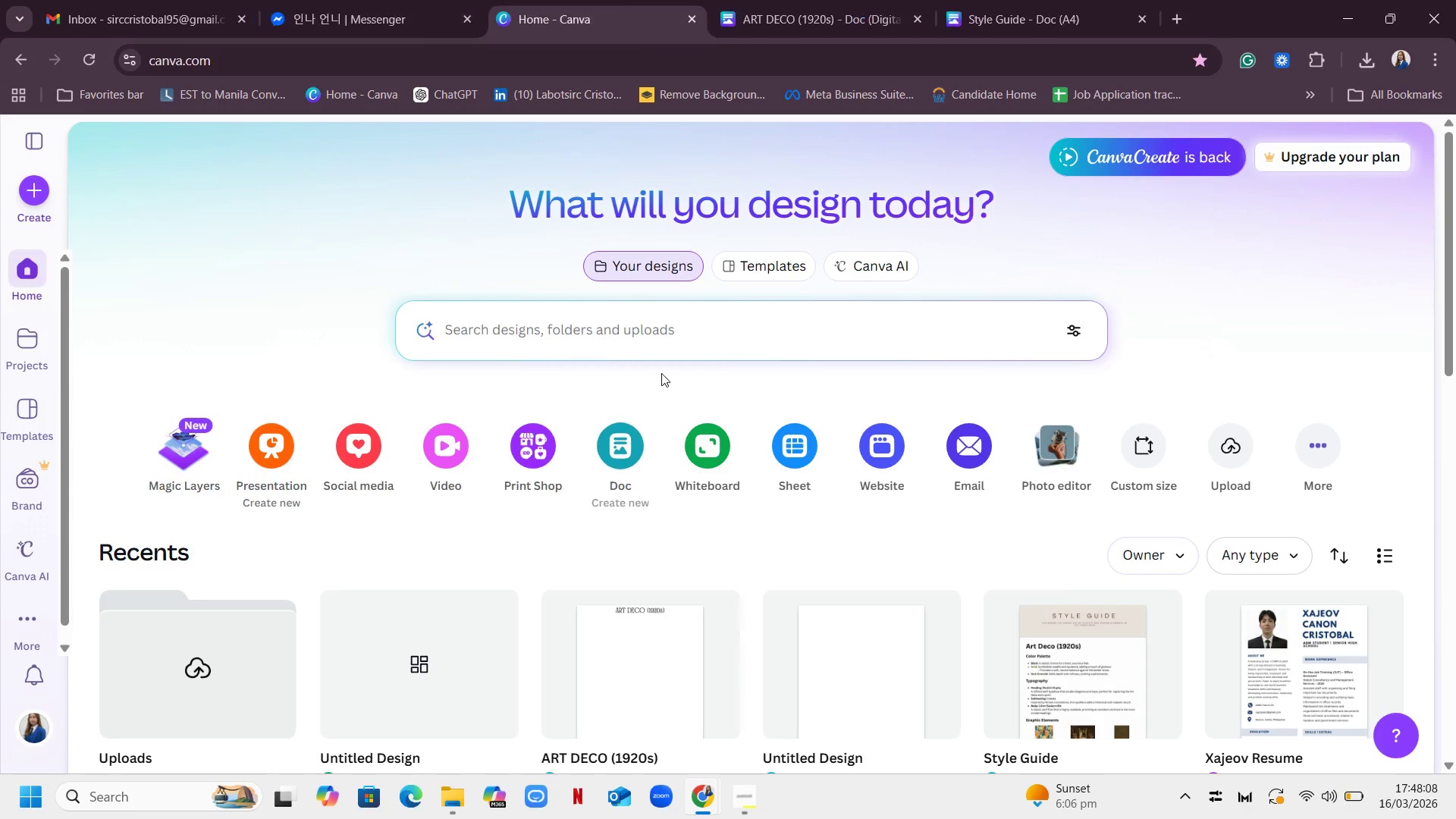 
scroll: coordinate [661, 373], scroll_direction: down, amount: 3.0
 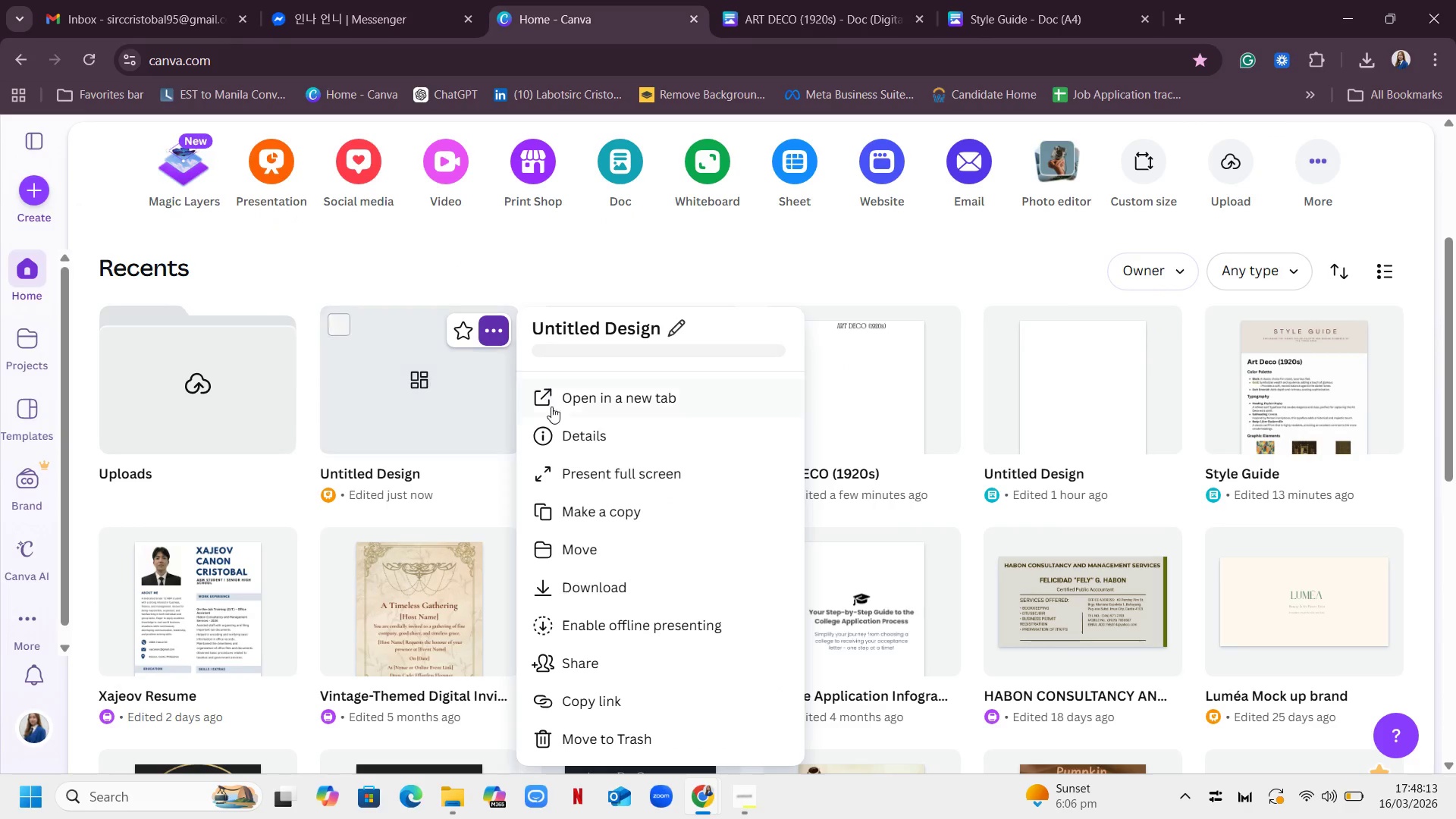 
wait(5.51)
 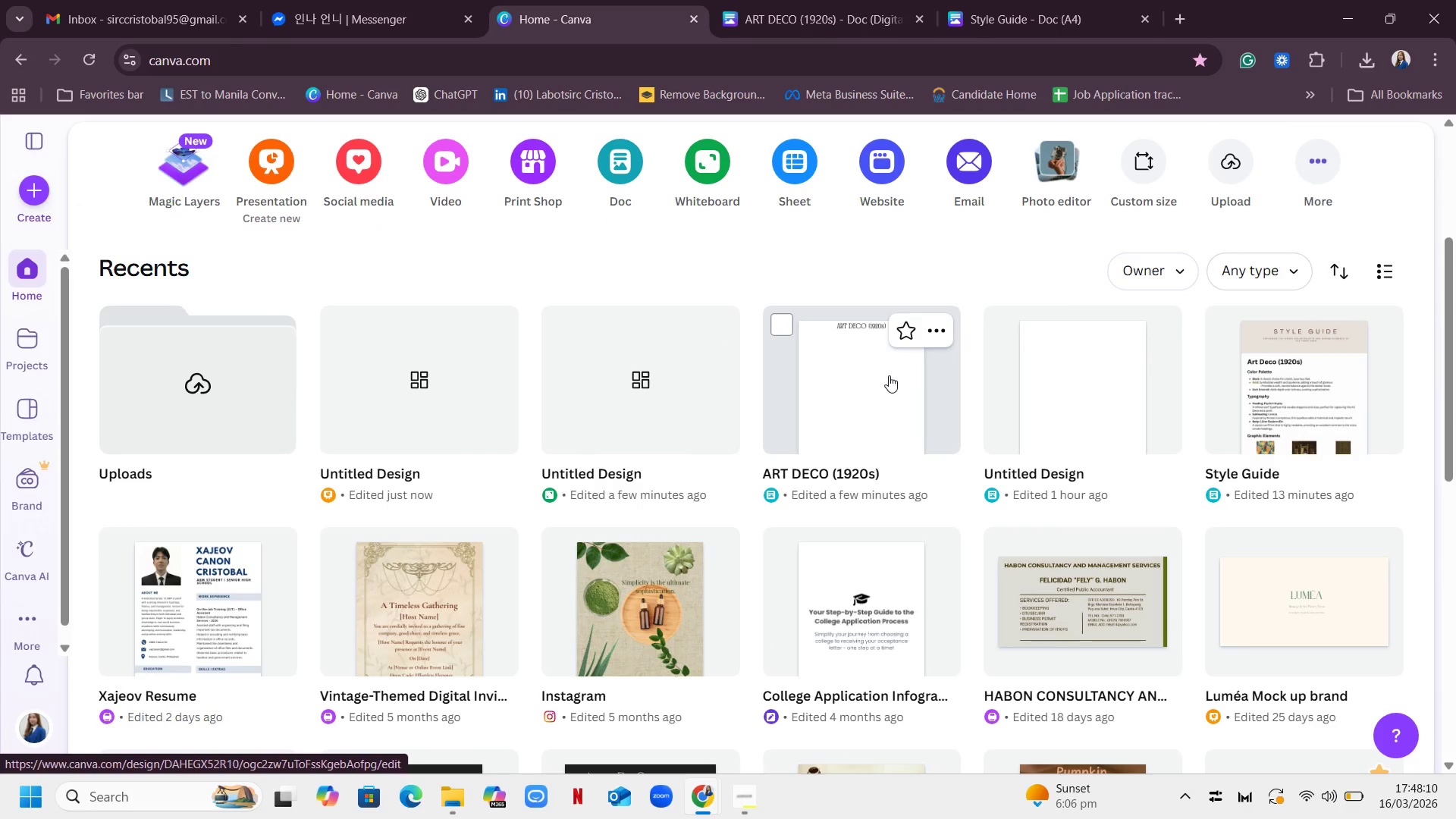 
left_click([584, 746])
 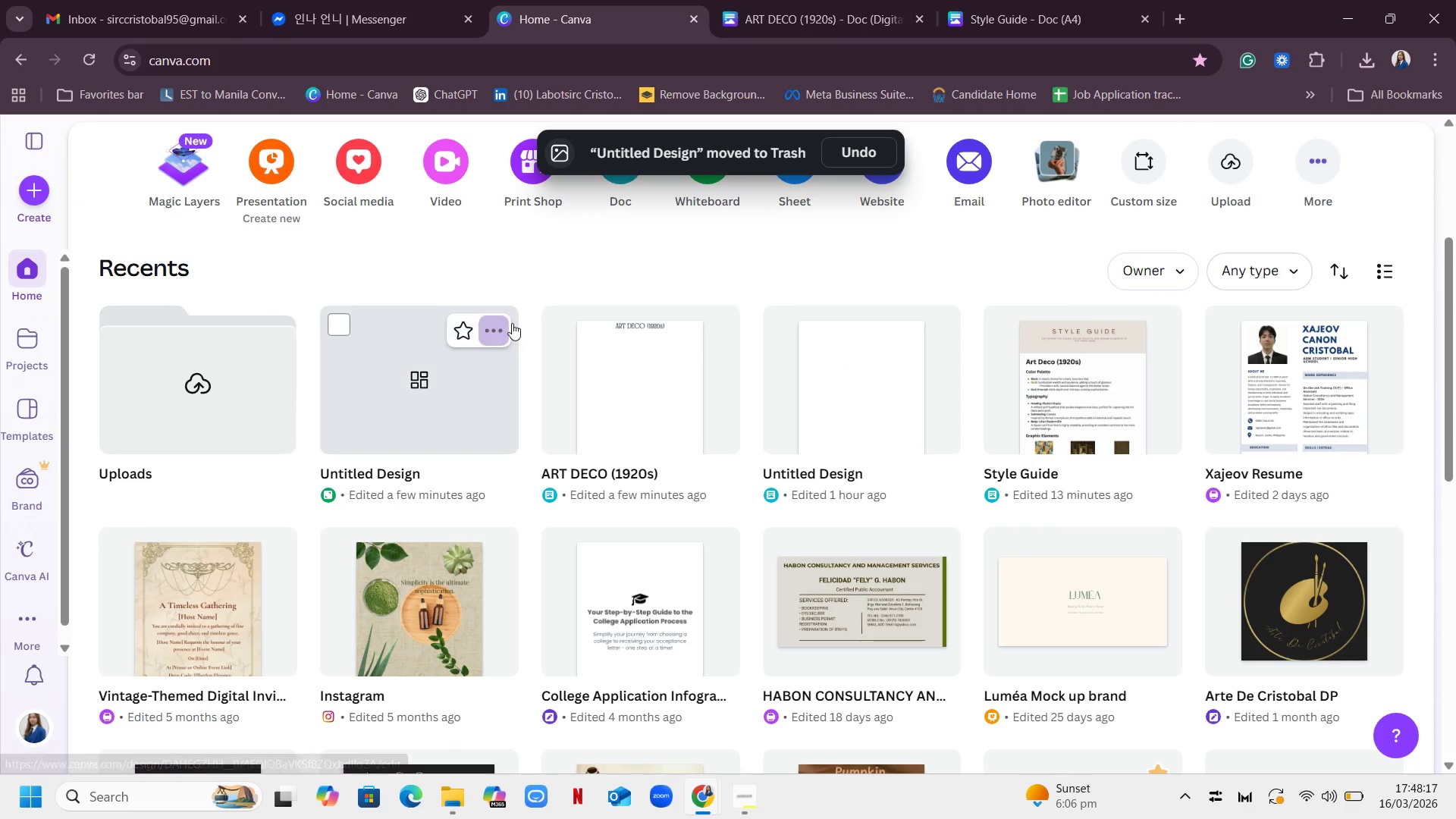 
left_click([500, 328])
 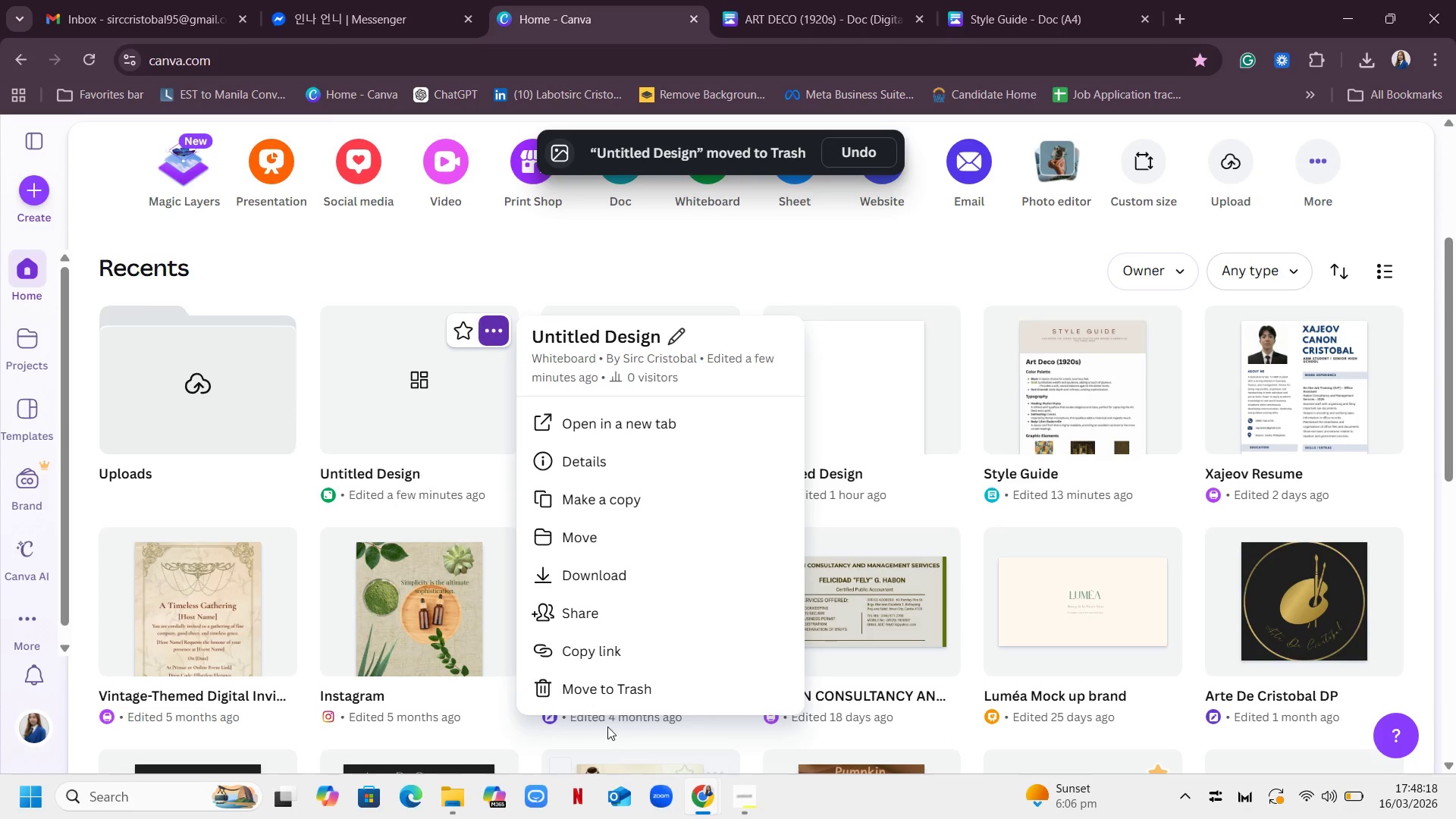 
left_click([607, 686])
 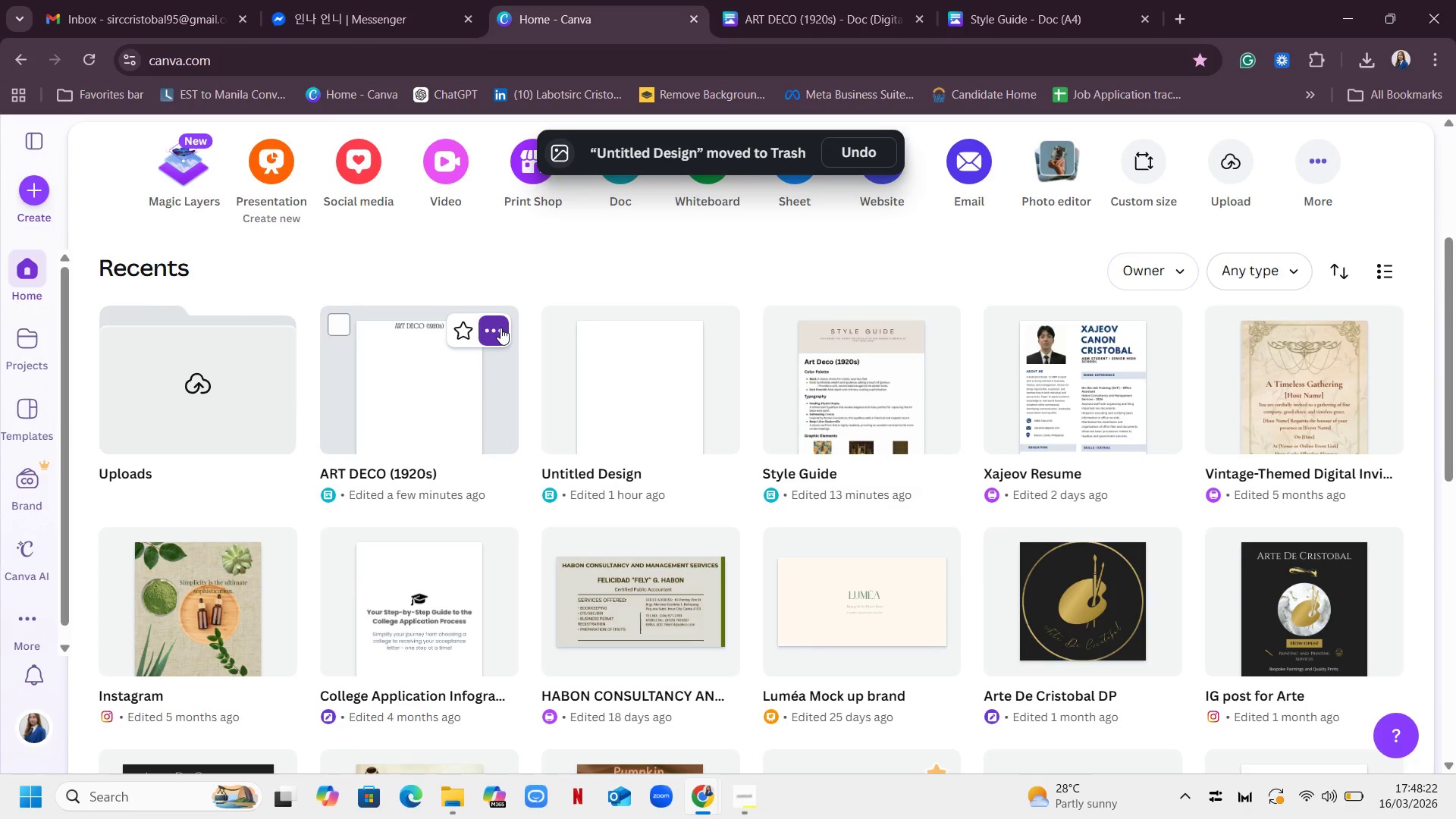 
left_click([500, 328])
 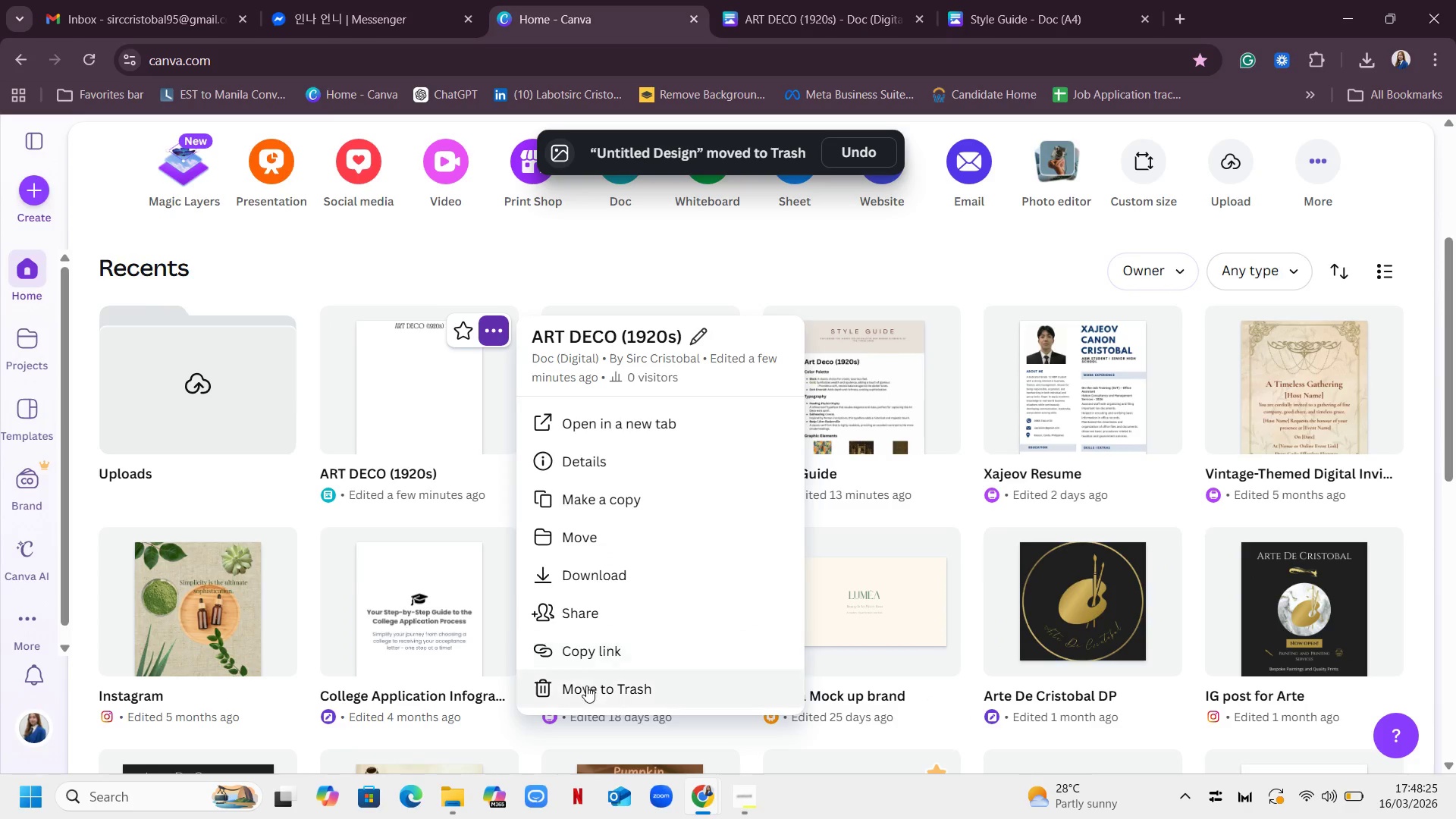 
left_click([585, 690])
 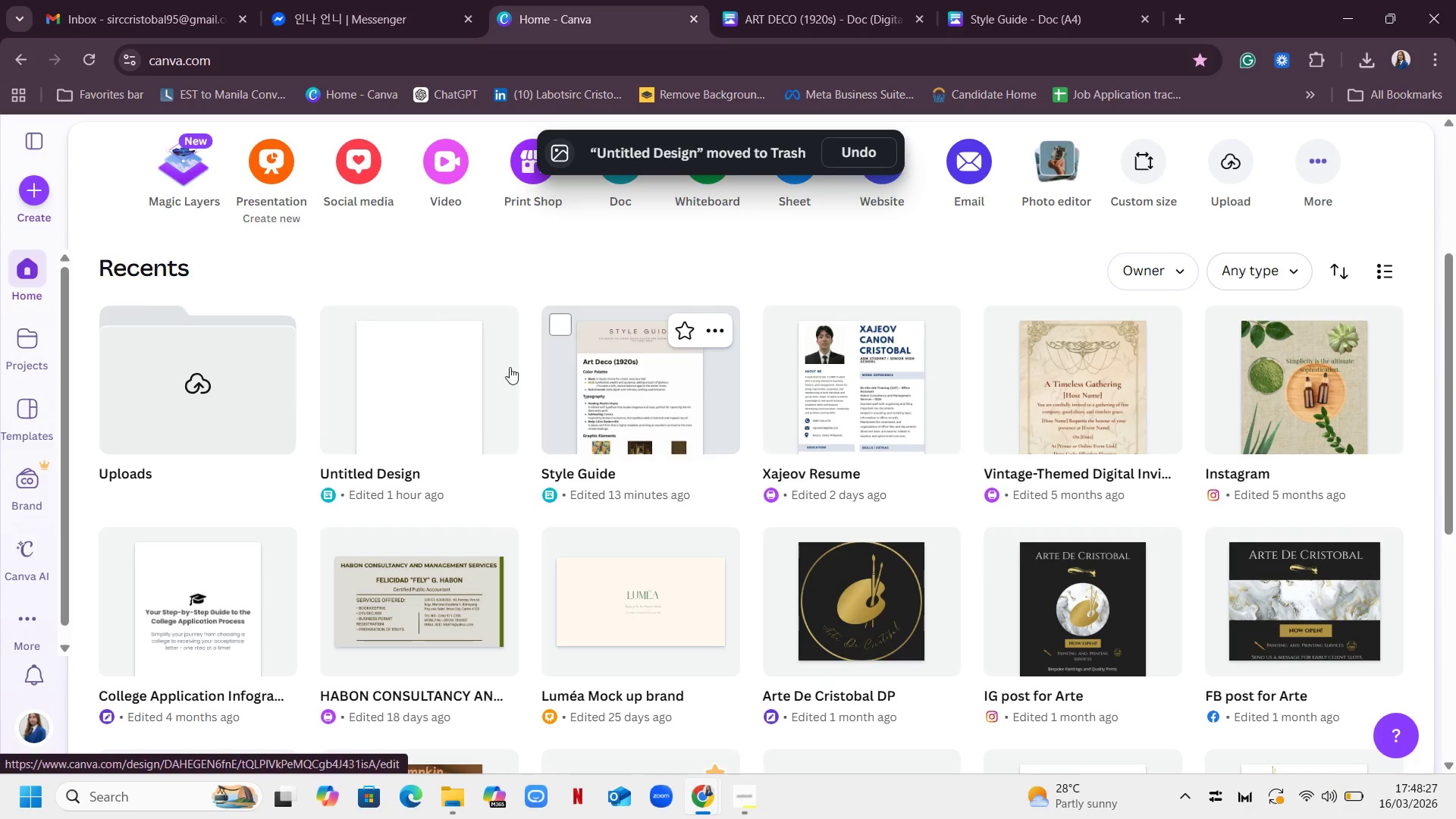 
left_click([497, 333])
 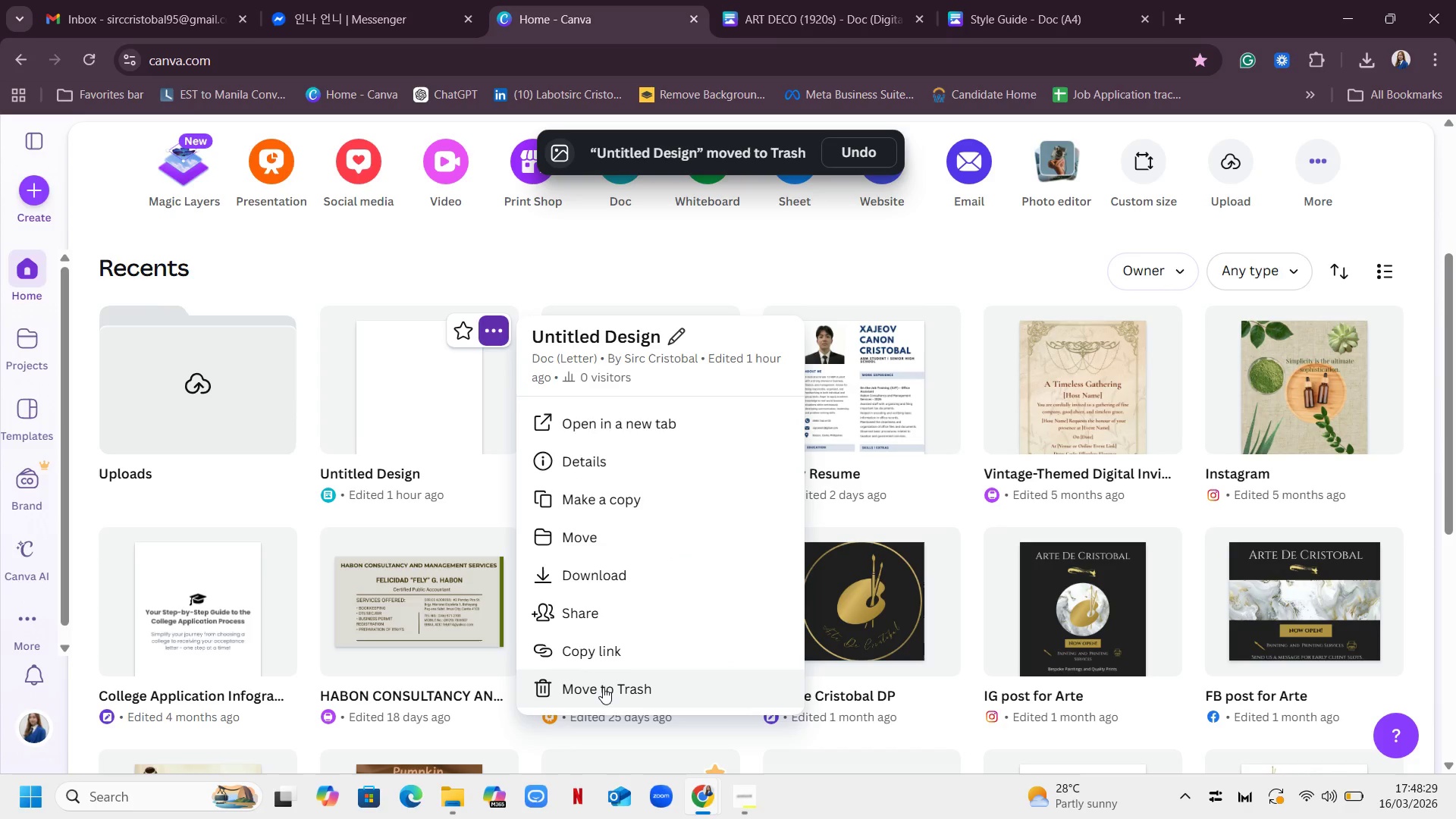 
left_click([603, 687])
 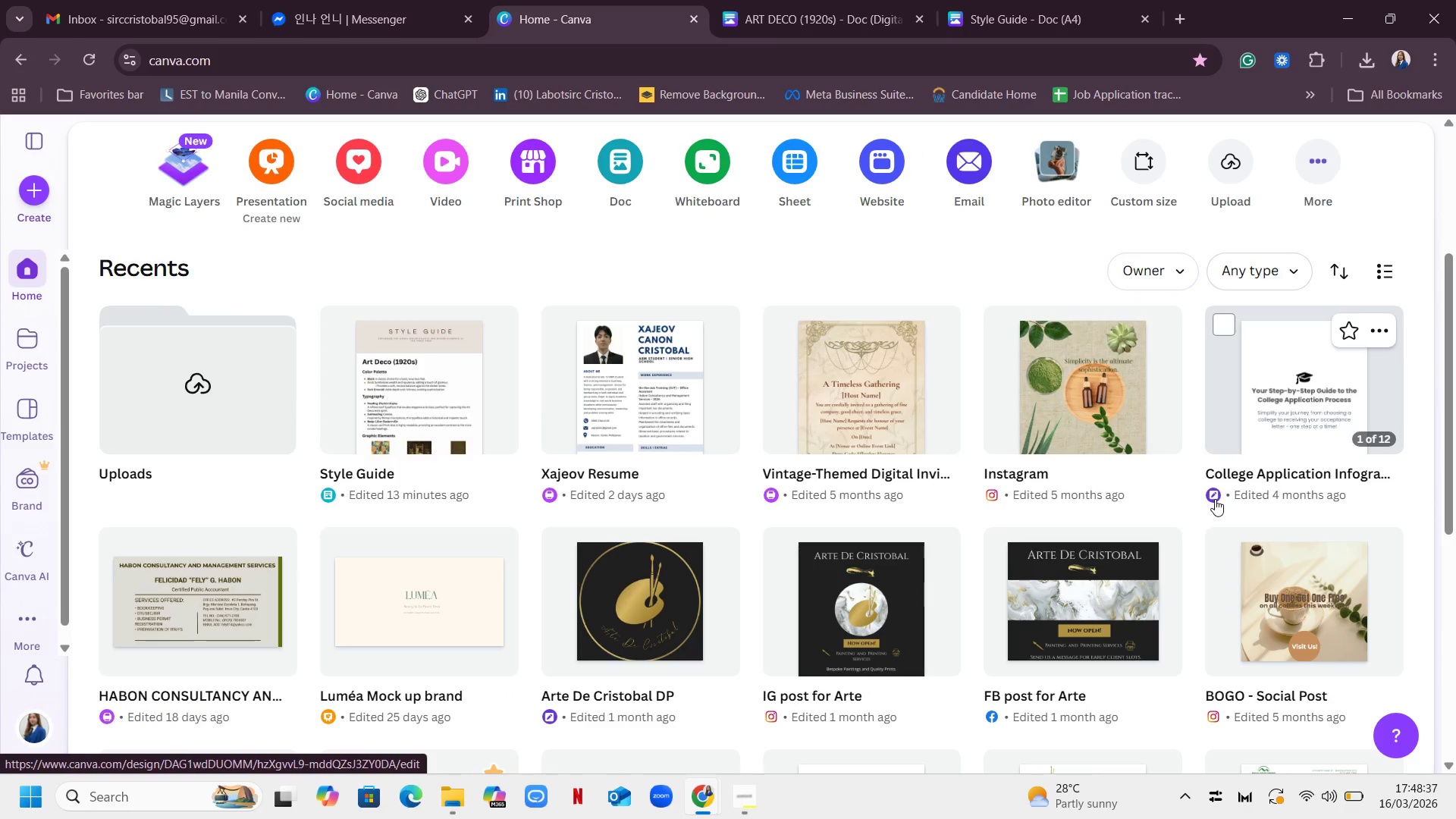 
wait(12.58)
 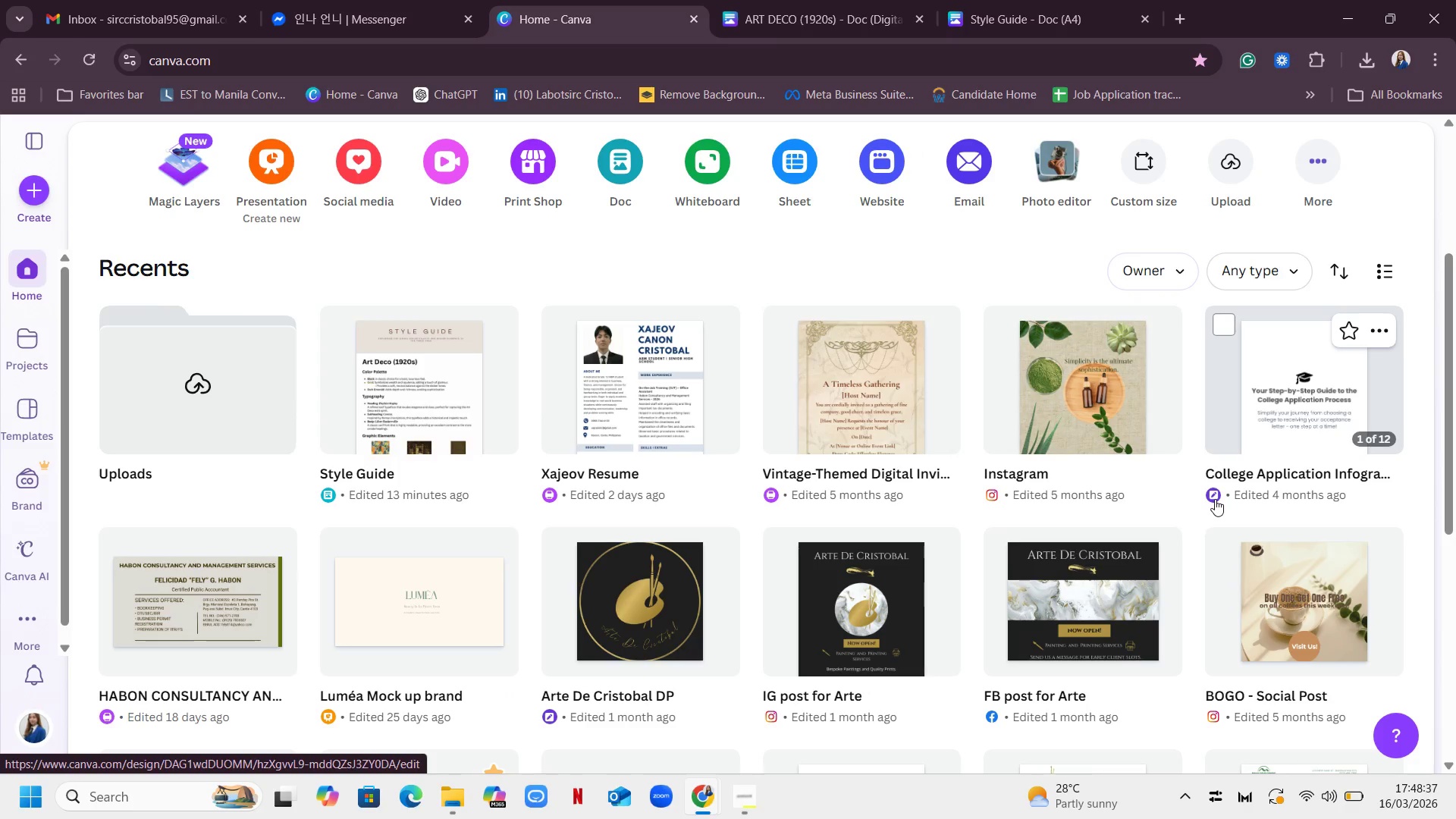 
mouse_move([1208, 491])
 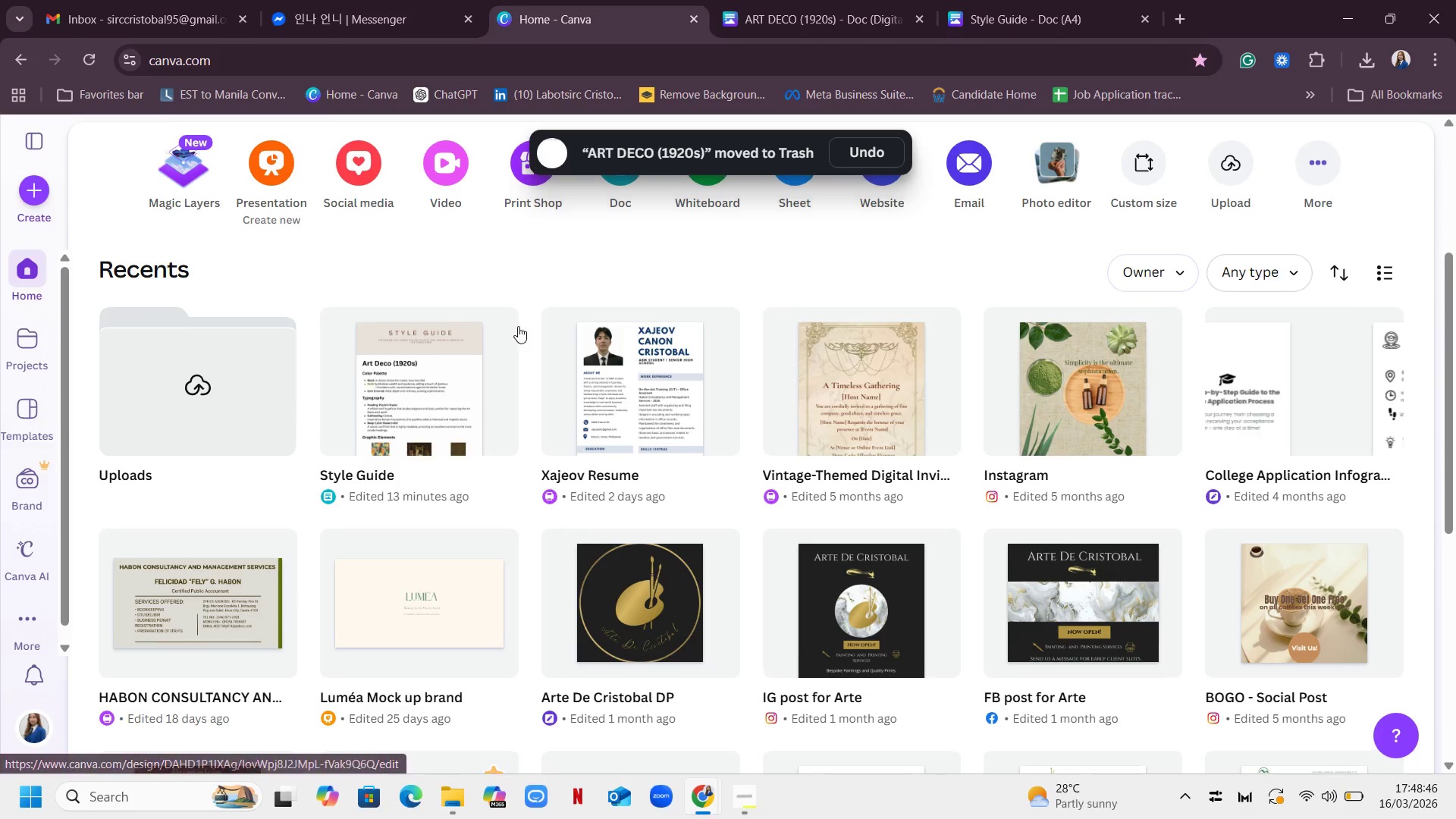 
scroll: coordinate [517, 326], scroll_direction: up, amount: 6.0
 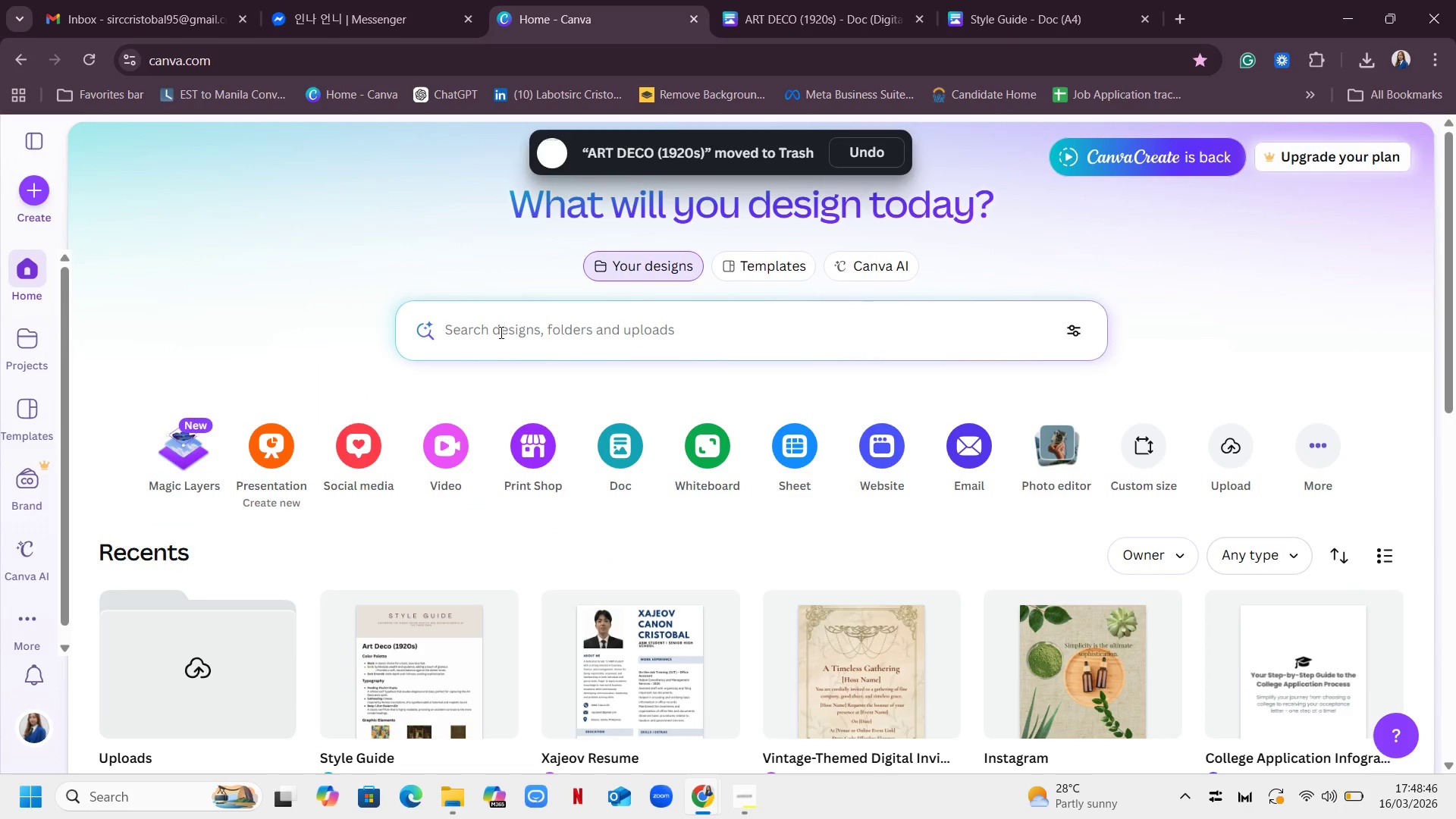 
scroll: coordinate [14, 382], scroll_direction: down, amount: 4.0
 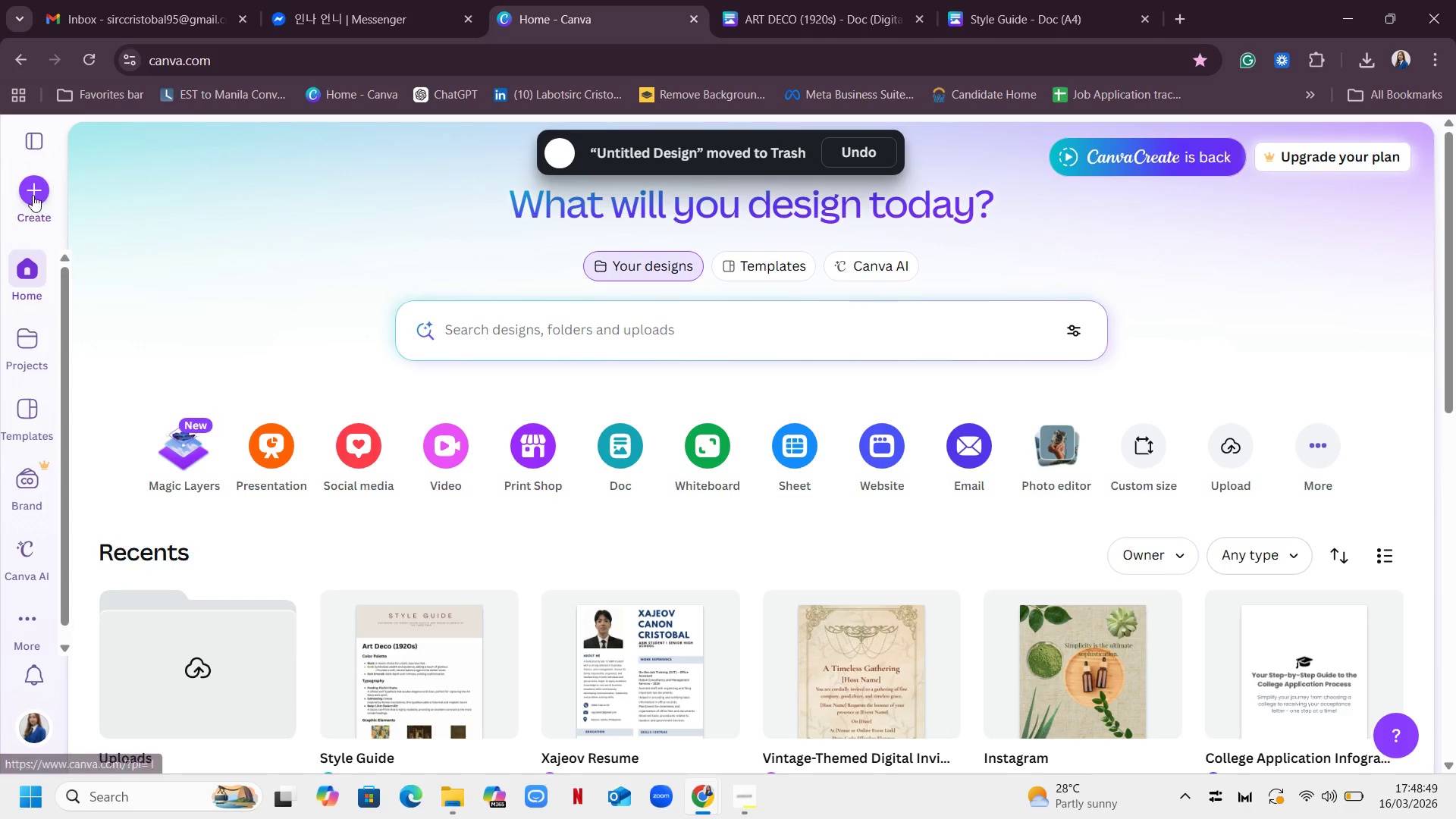 
left_click_drag(start_coordinate=[33, 195], to_coordinate=[40, 181])
 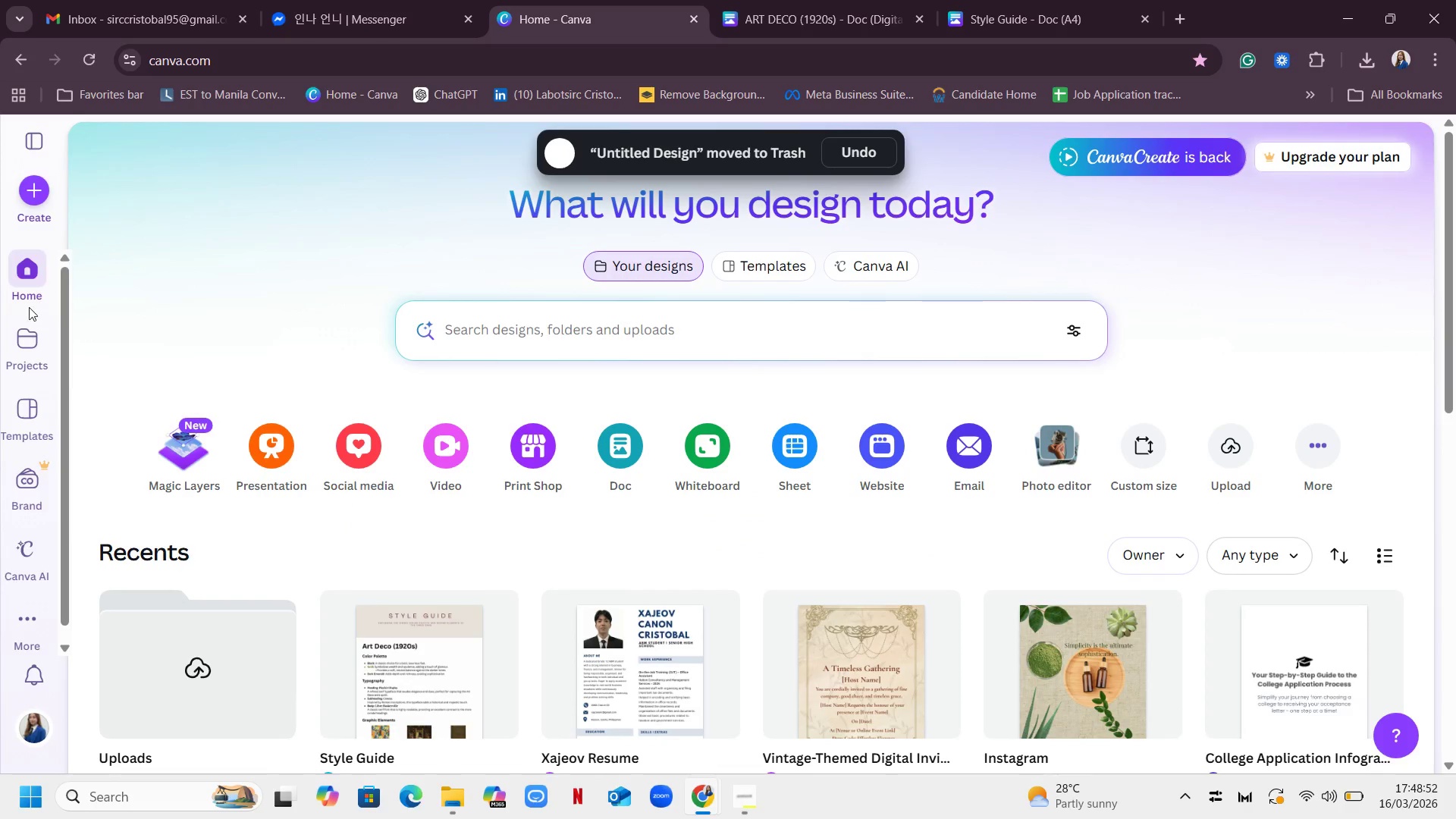 
left_click([31, 193])
 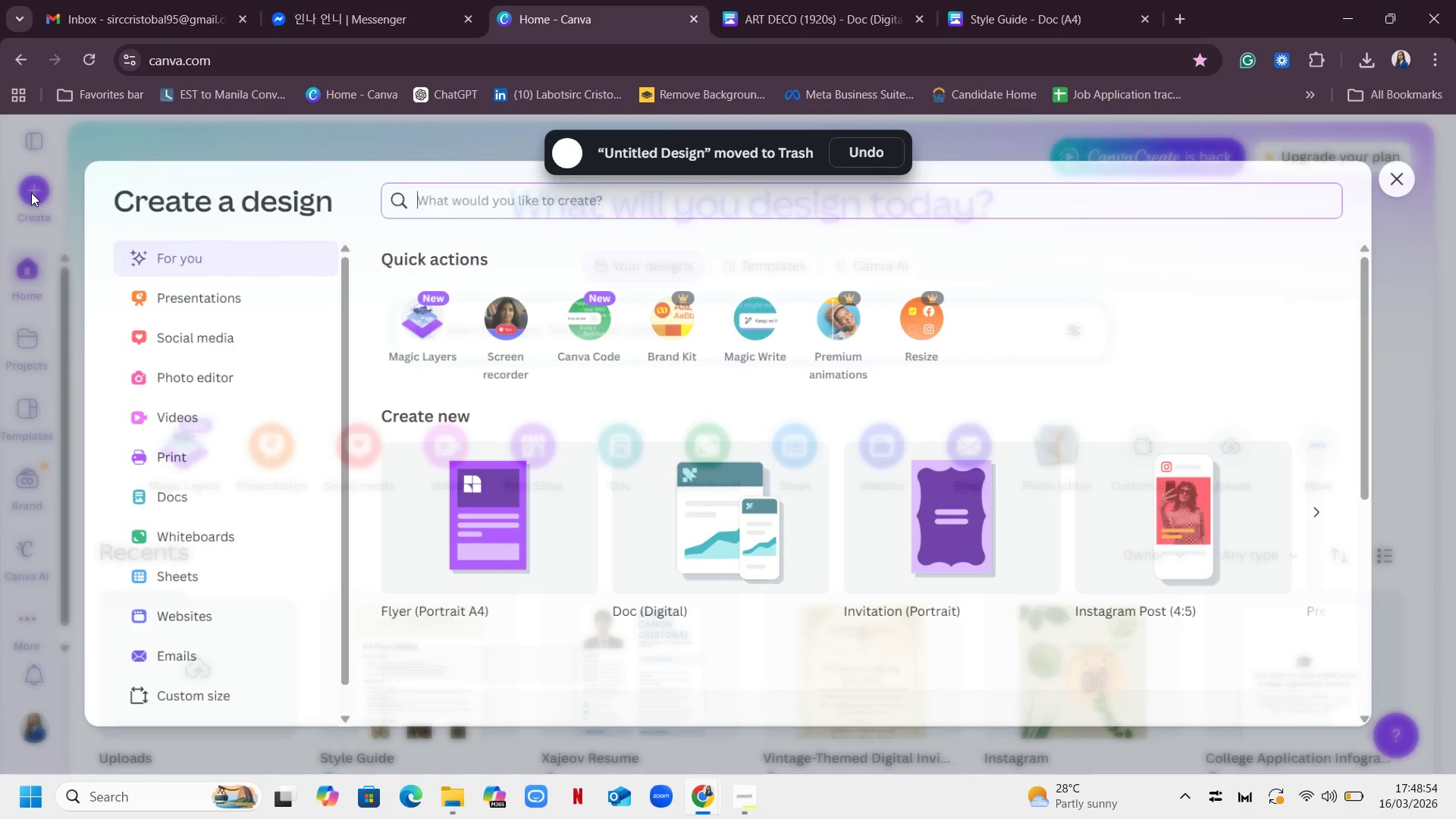 
scroll: coordinate [199, 503], scroll_direction: down, amount: 21.0
 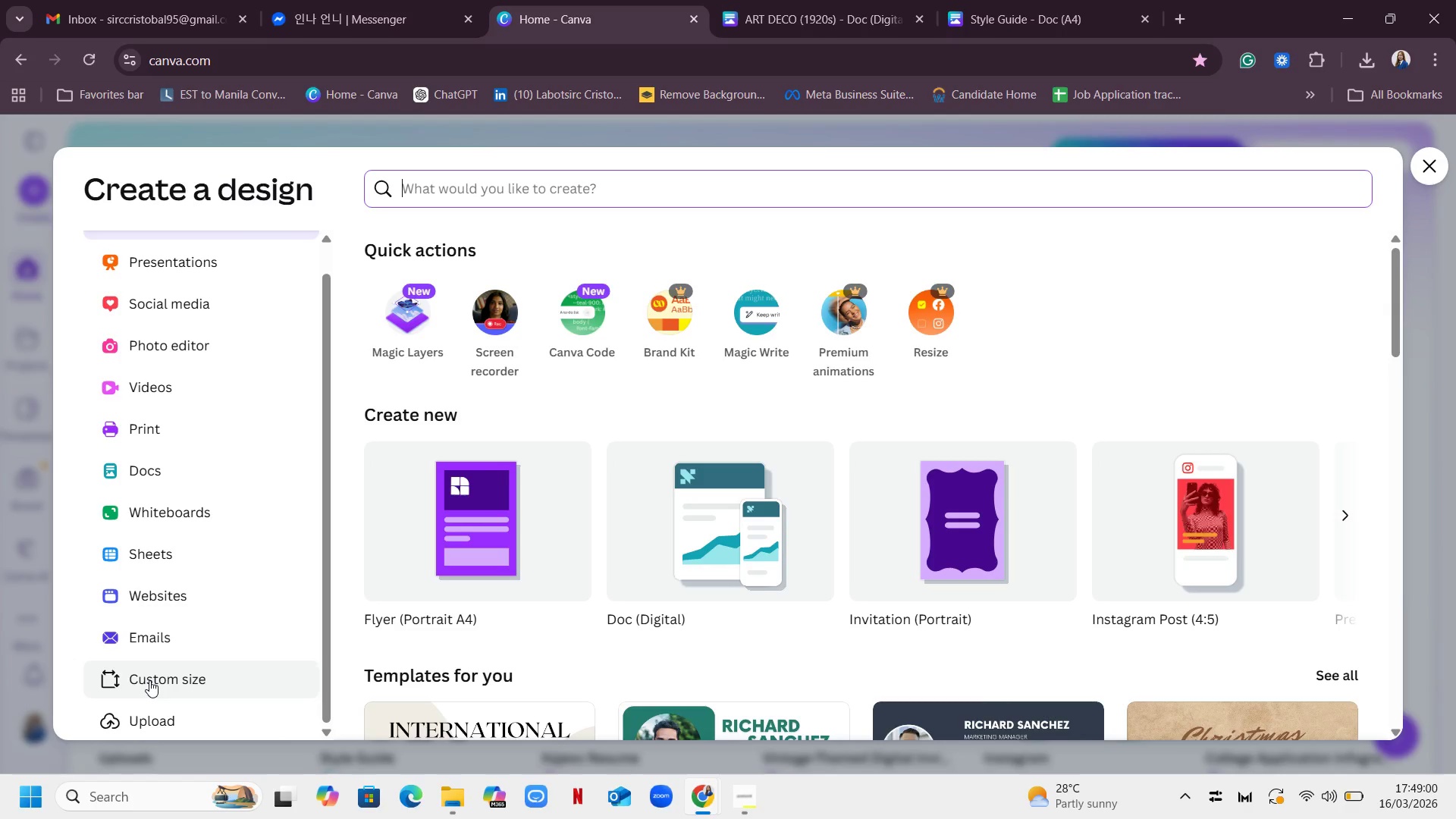 
left_click([149, 680])
 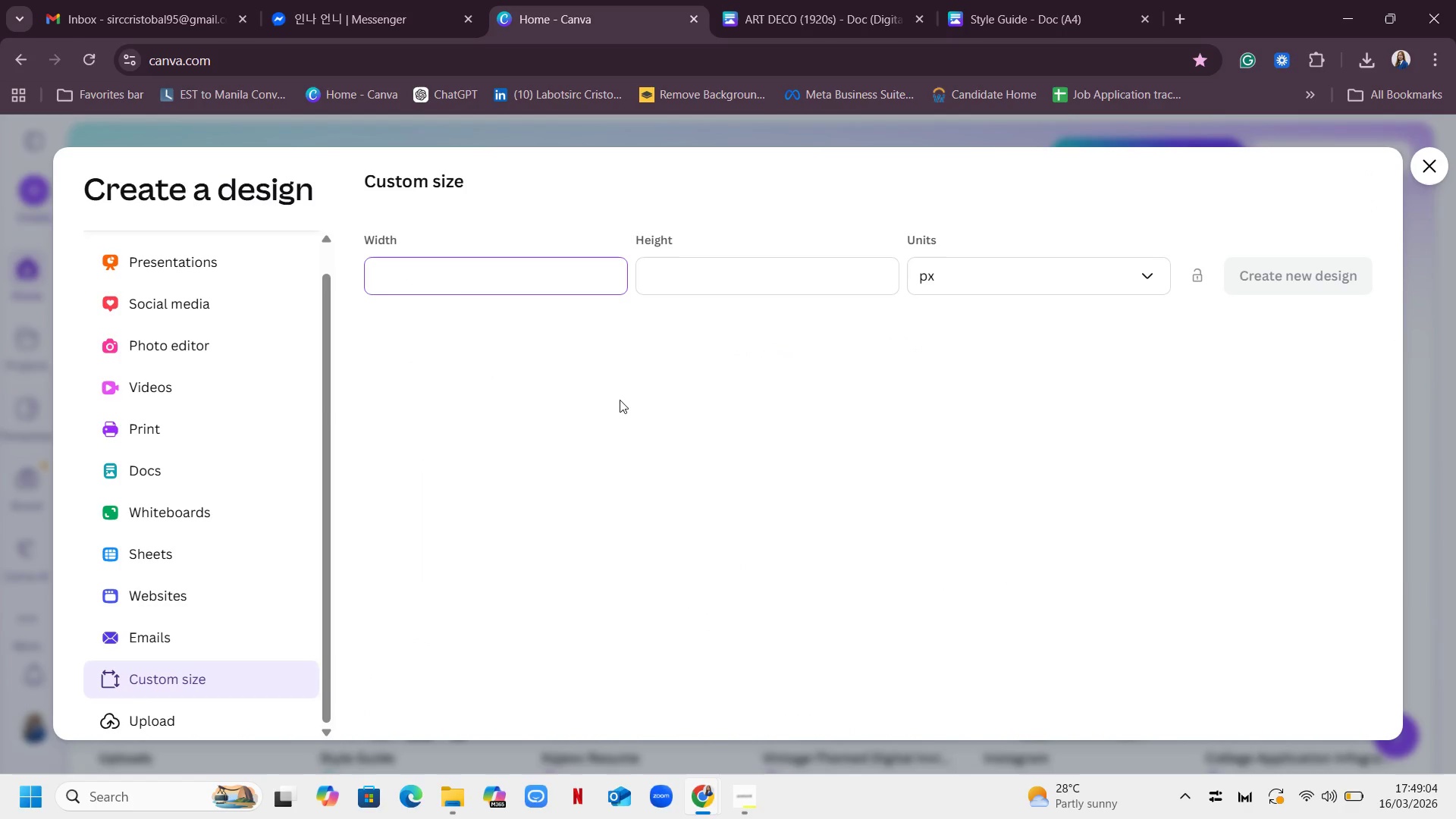 
wait(8.45)
 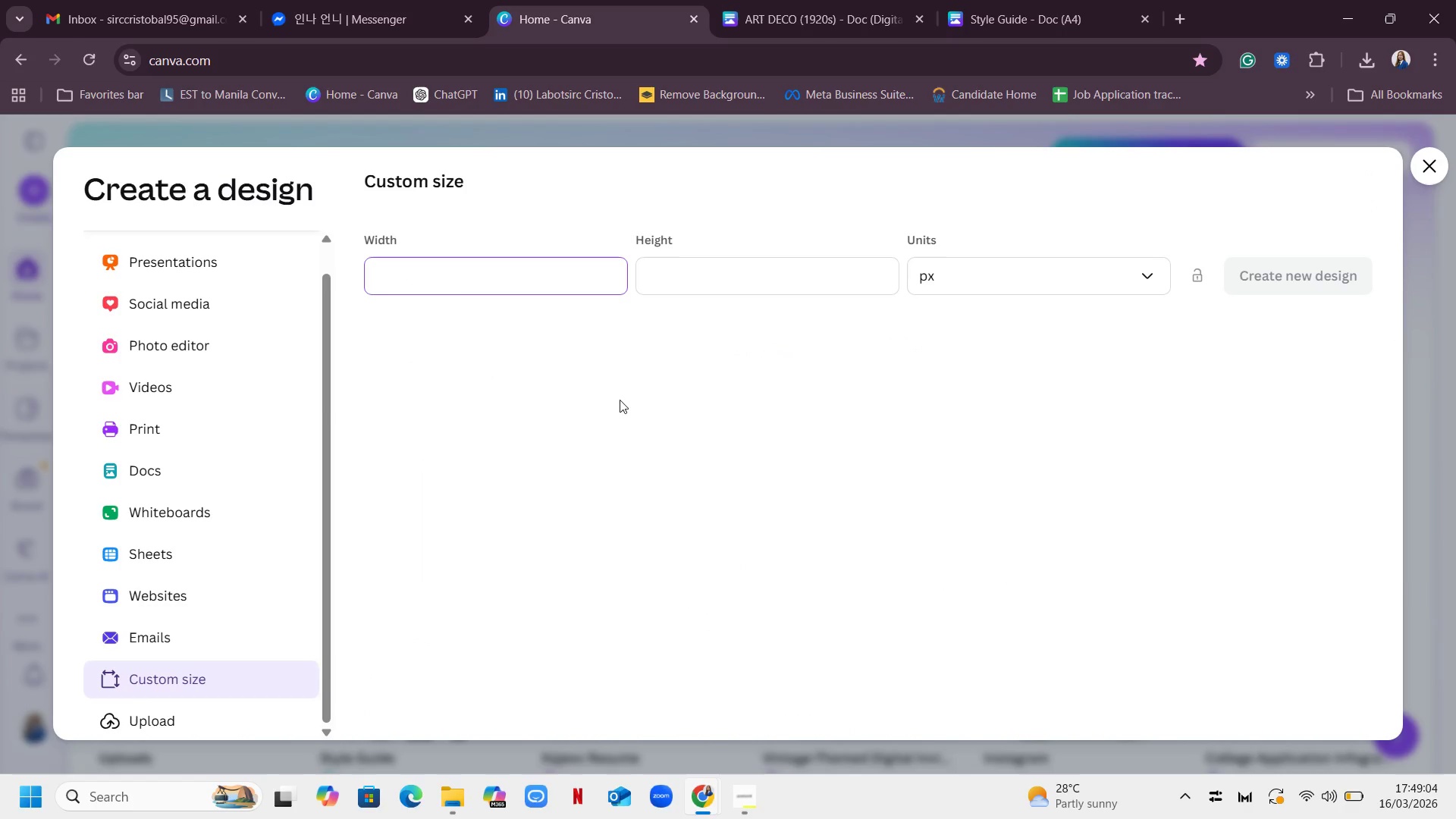 
left_click([559, 285])
 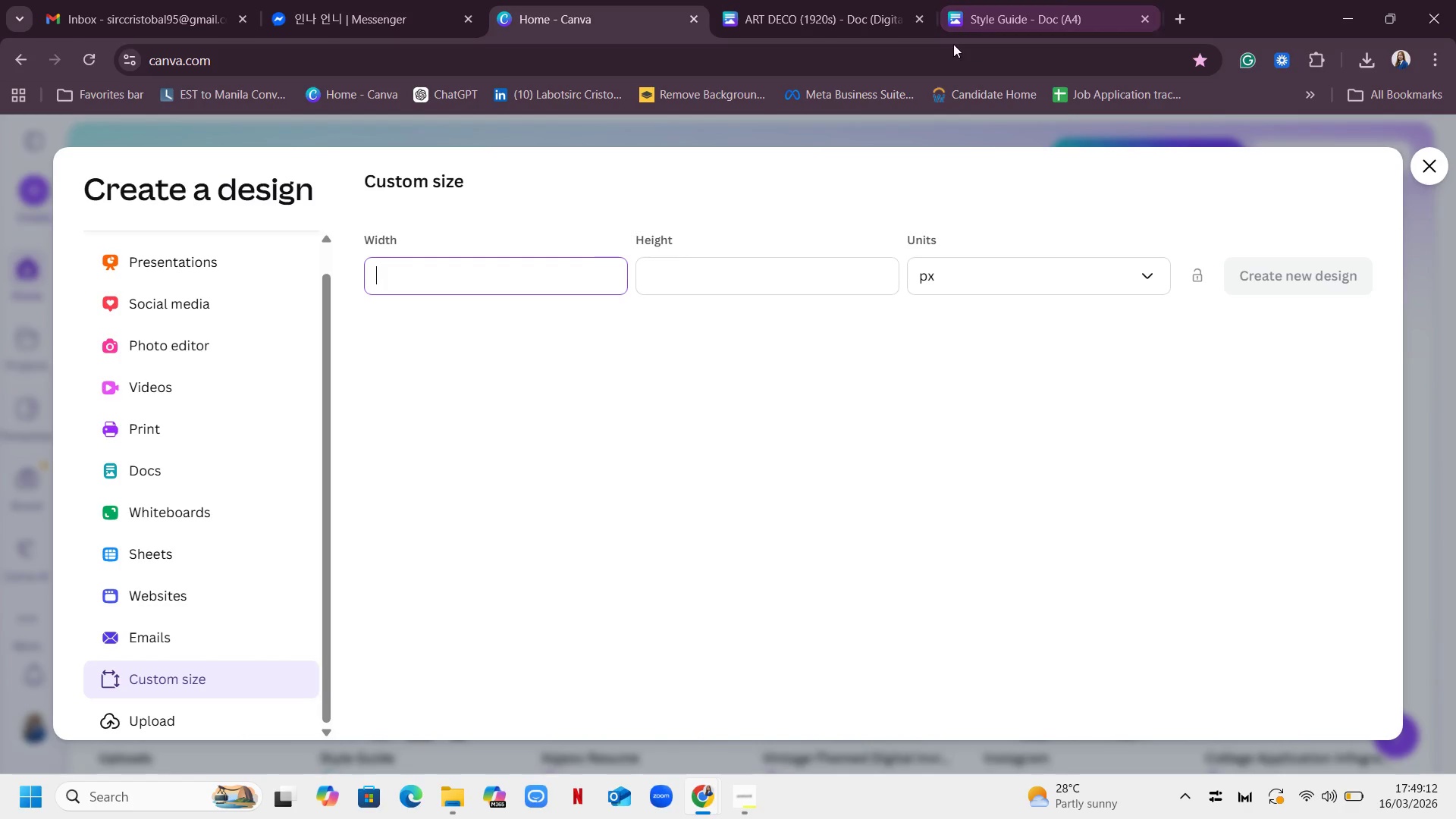 
left_click([1067, 13])
 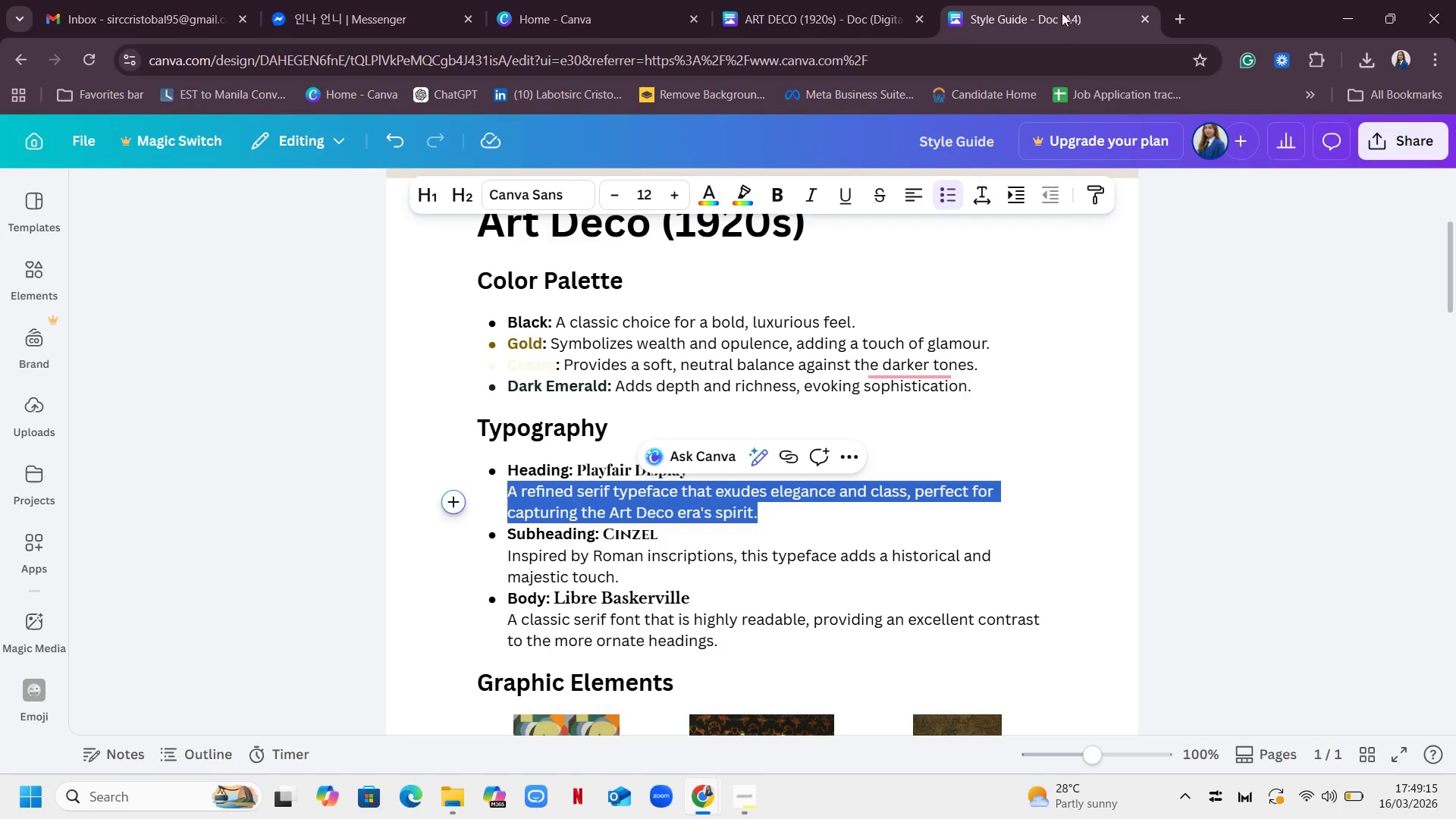 
left_click([550, 0])
 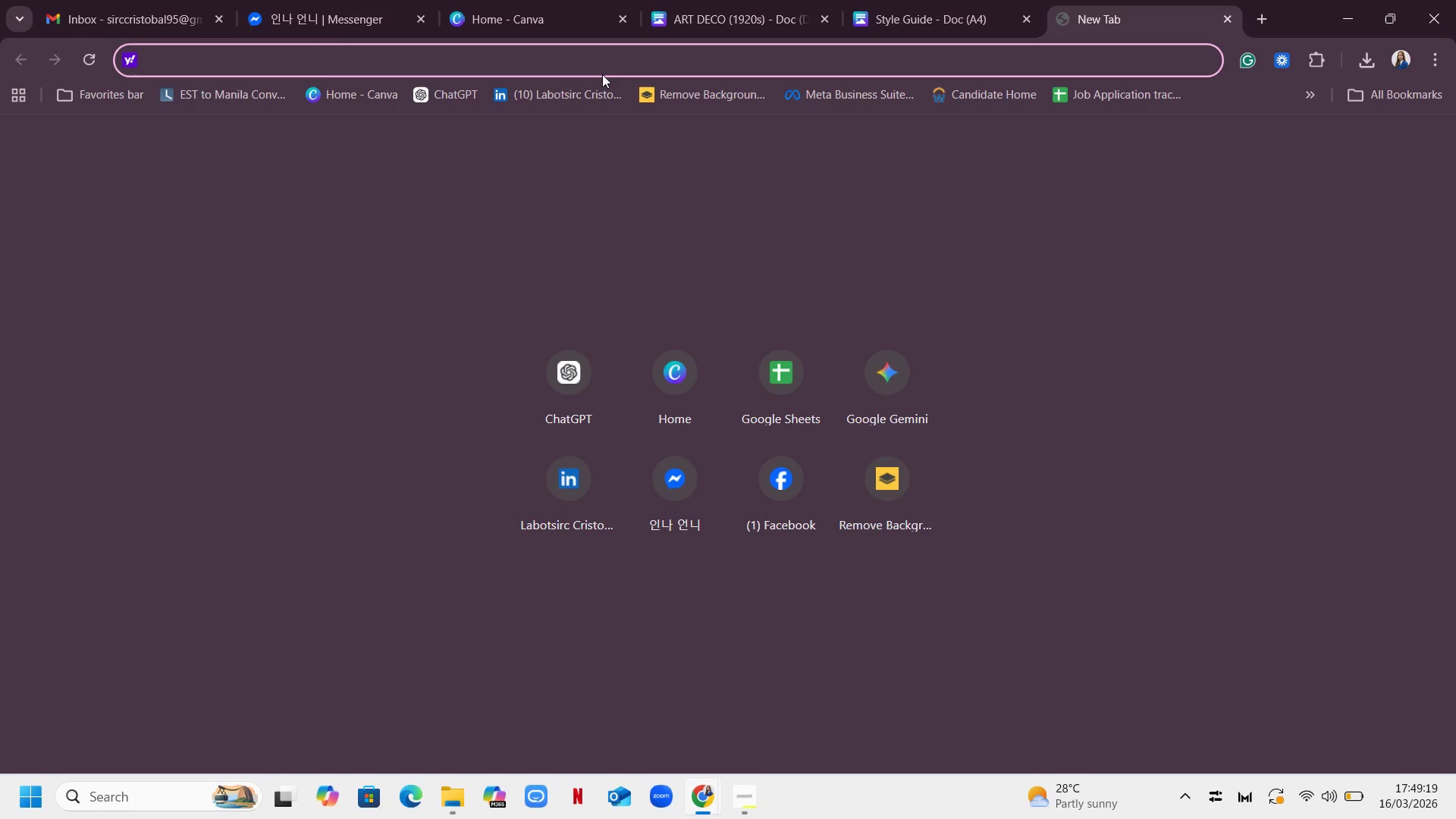 
type(A4 six)
key(Backspace)
type(ze)
 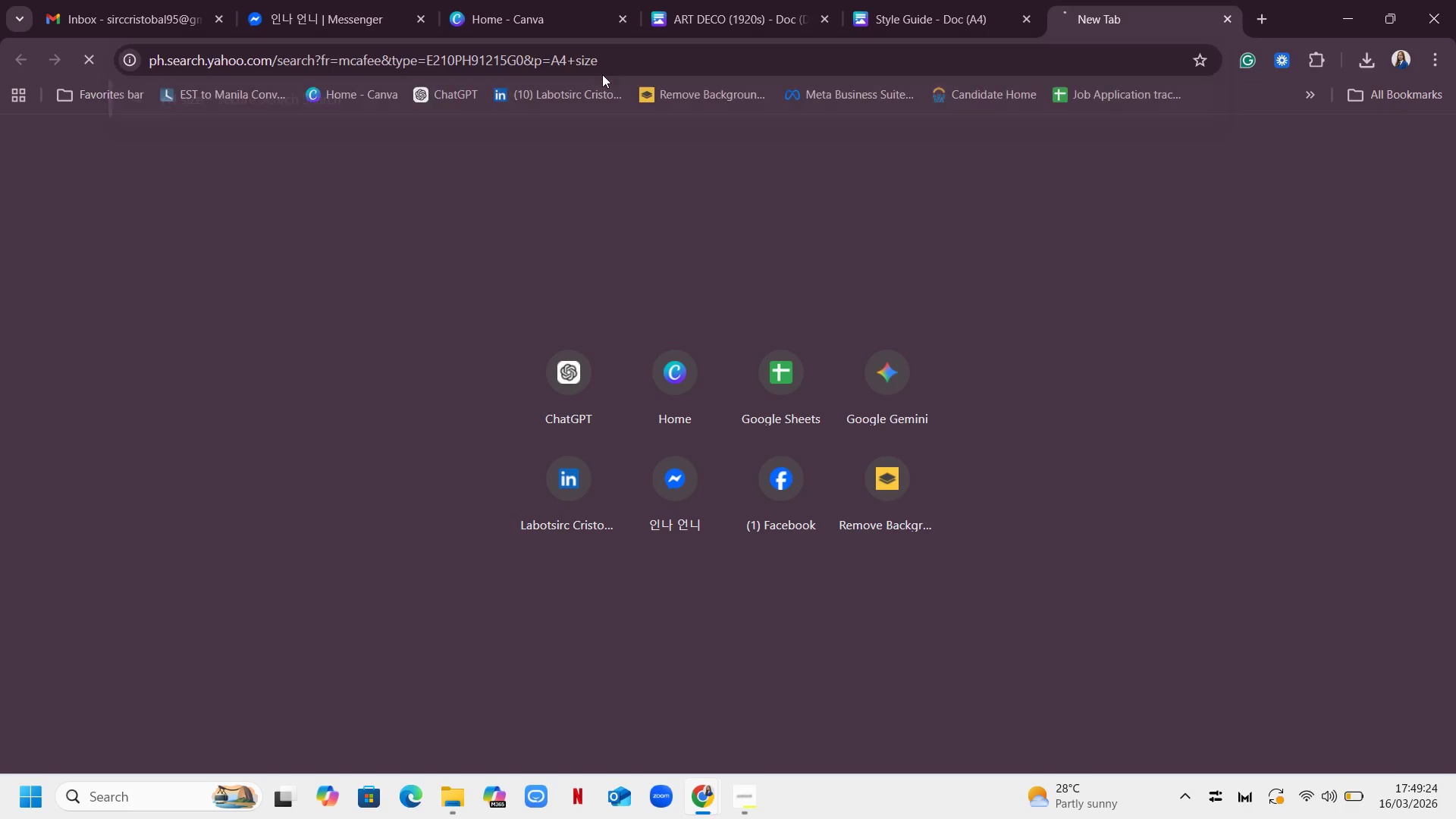 
key(Enter)
 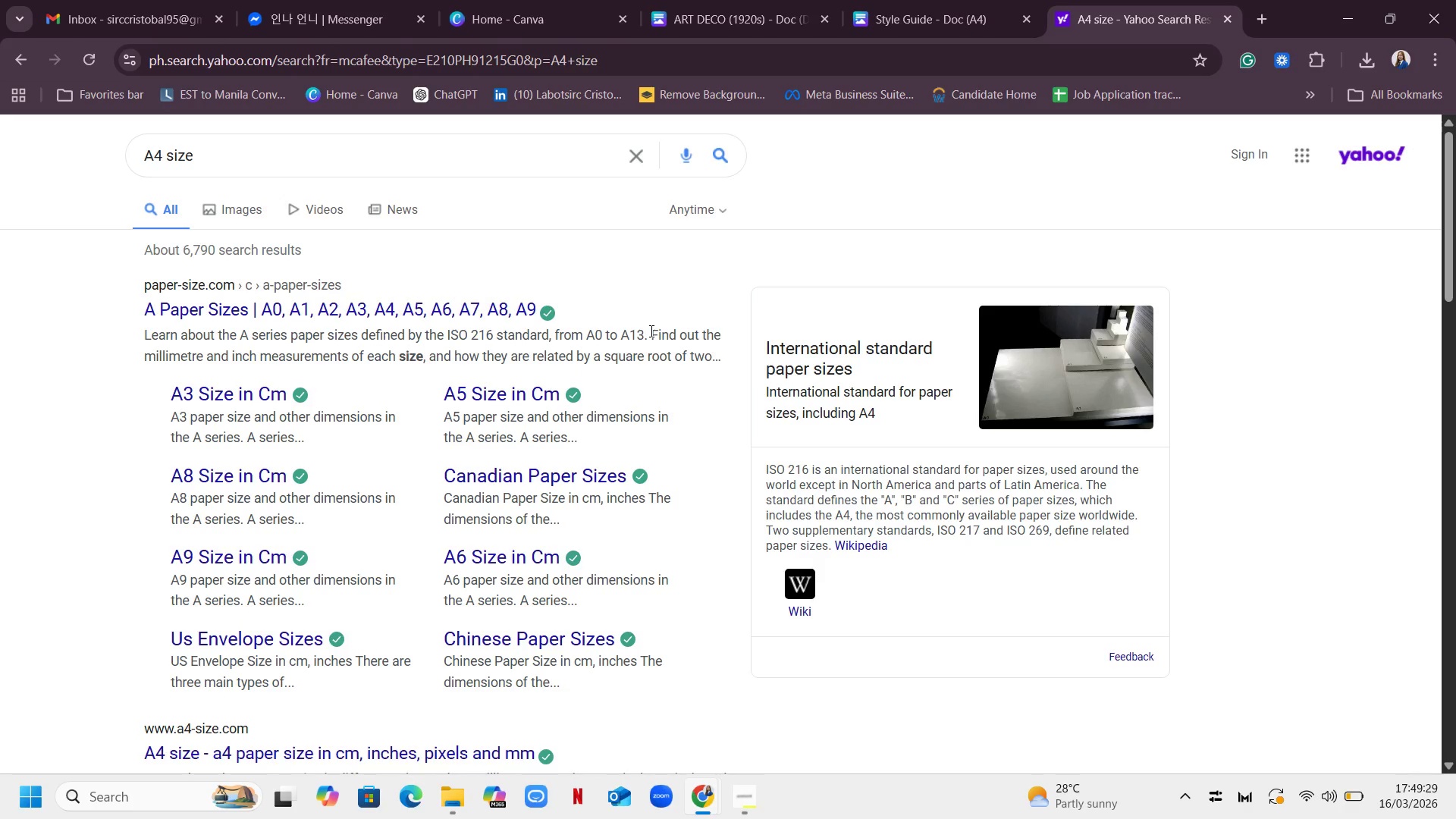 
wait(6.45)
 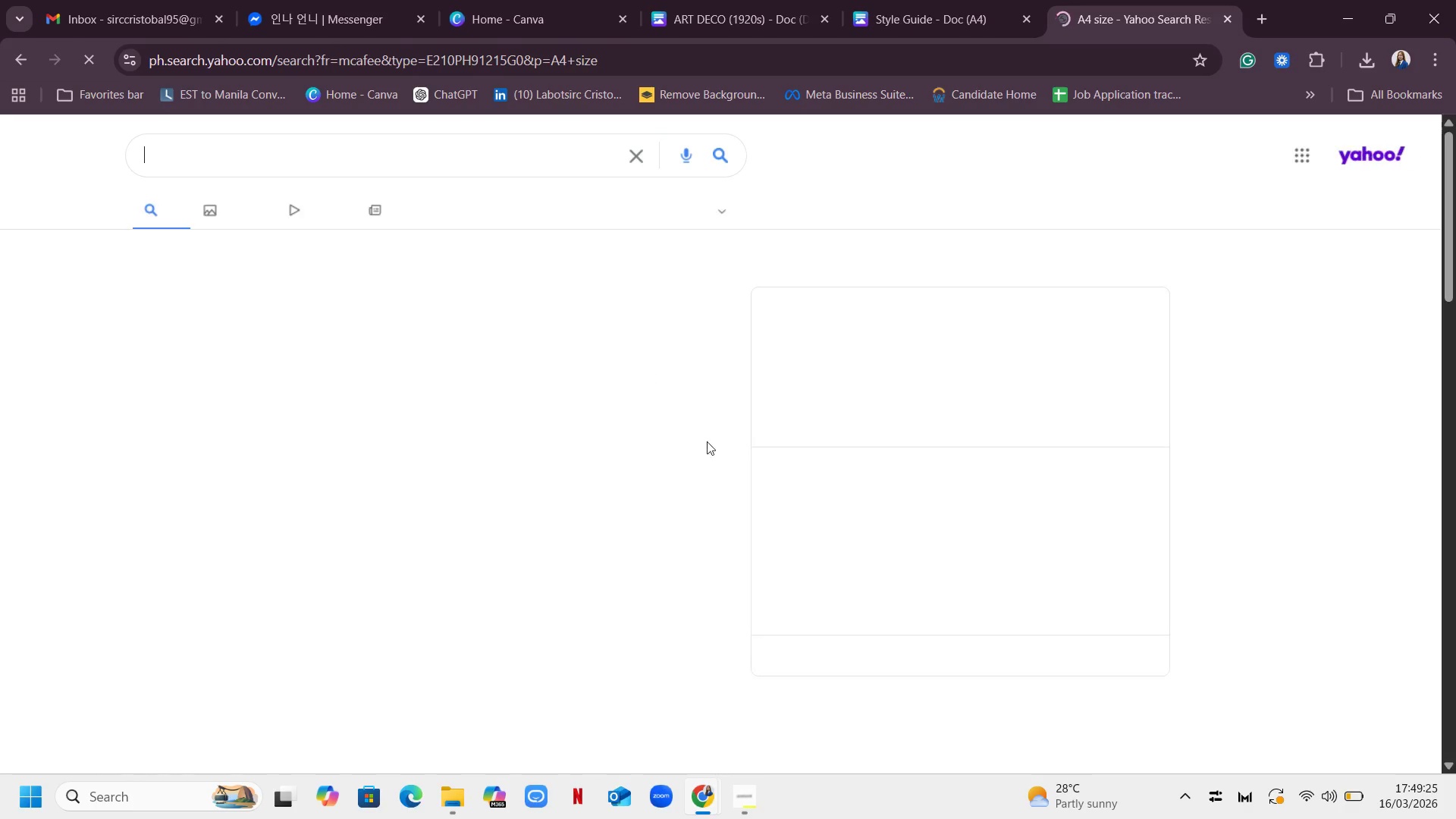 
scroll: coordinate [483, 444], scroll_direction: down, amount: 3.0
 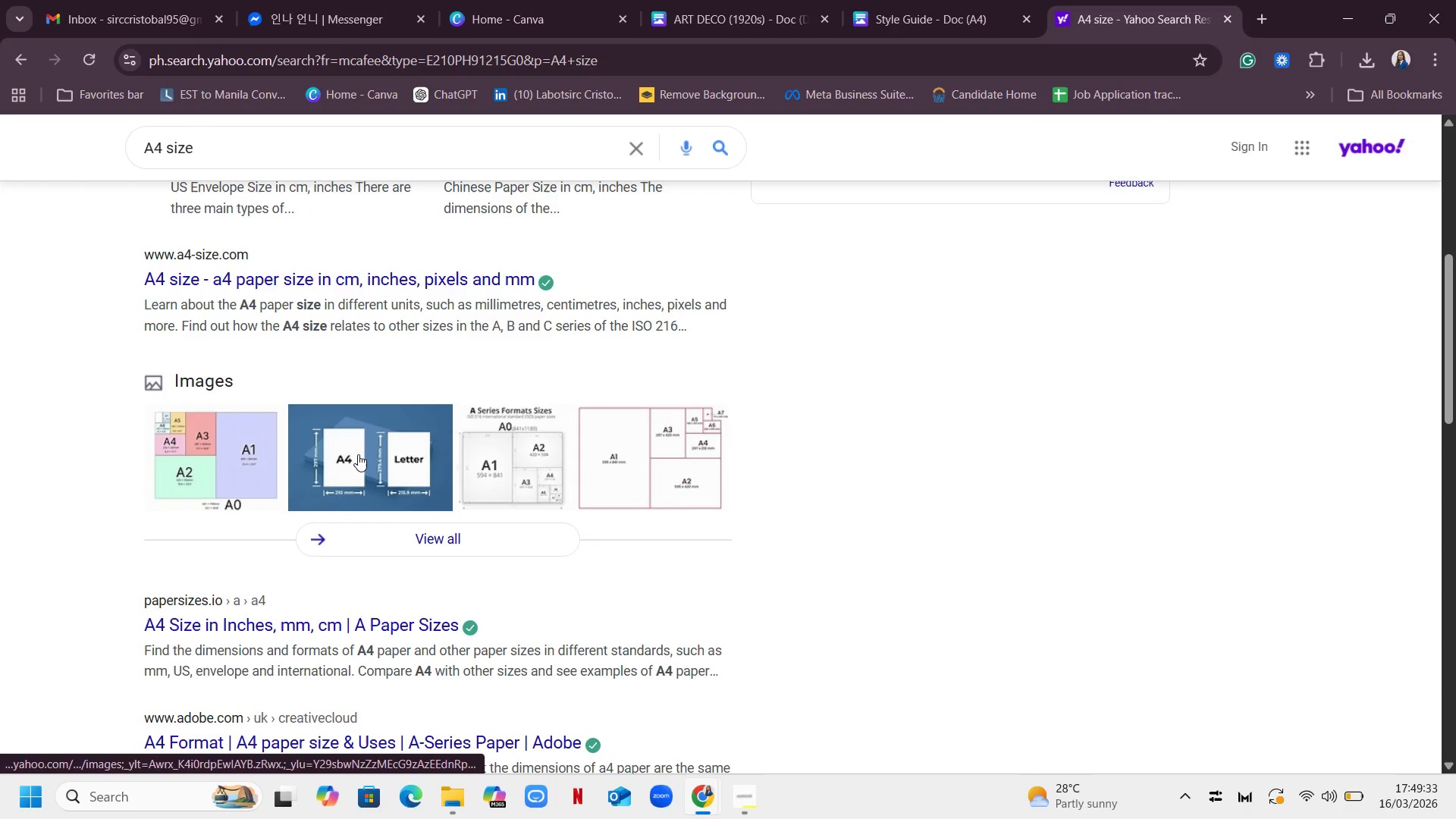 
left_click([358, 455])
 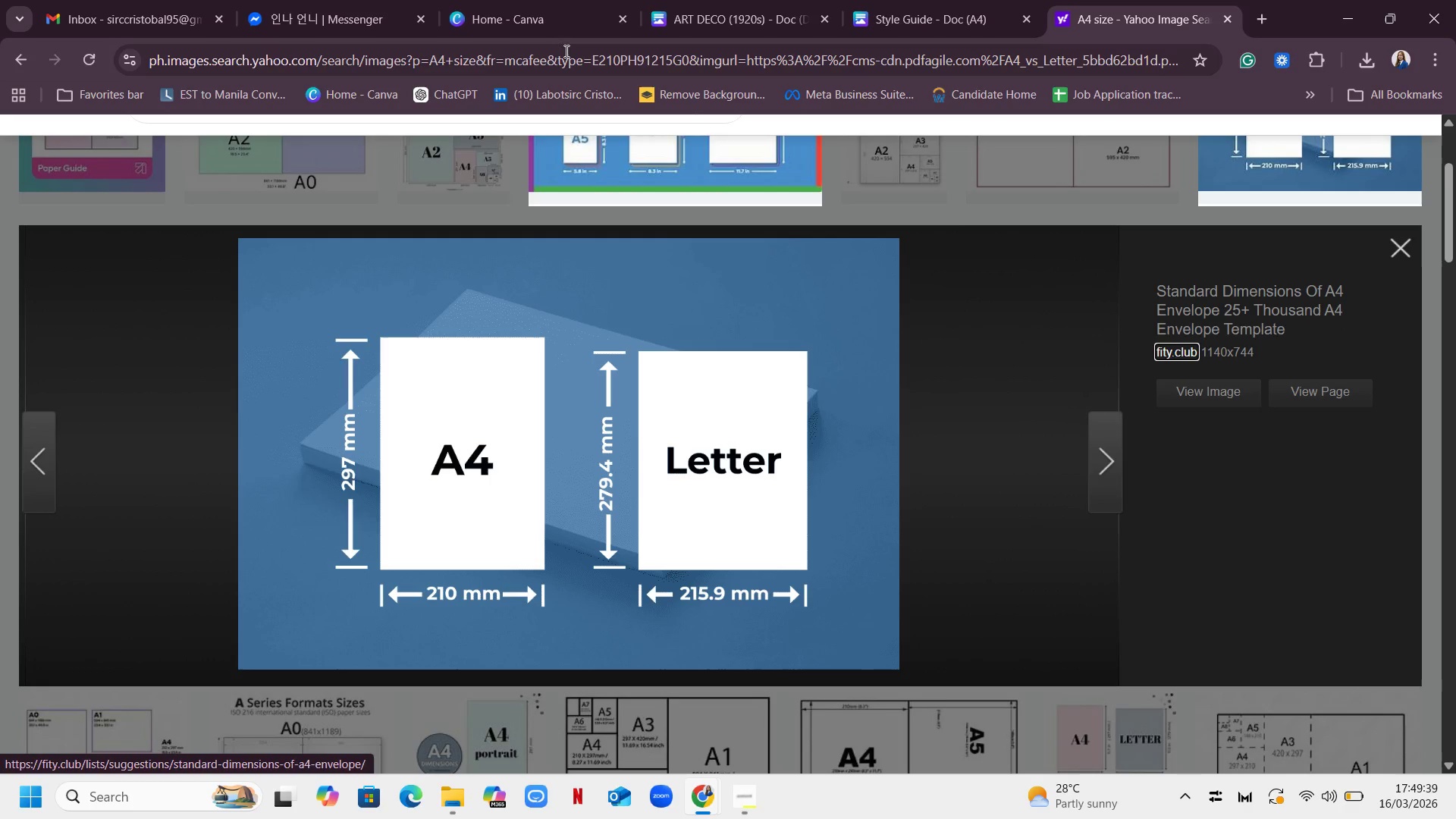 
wait(7.66)
 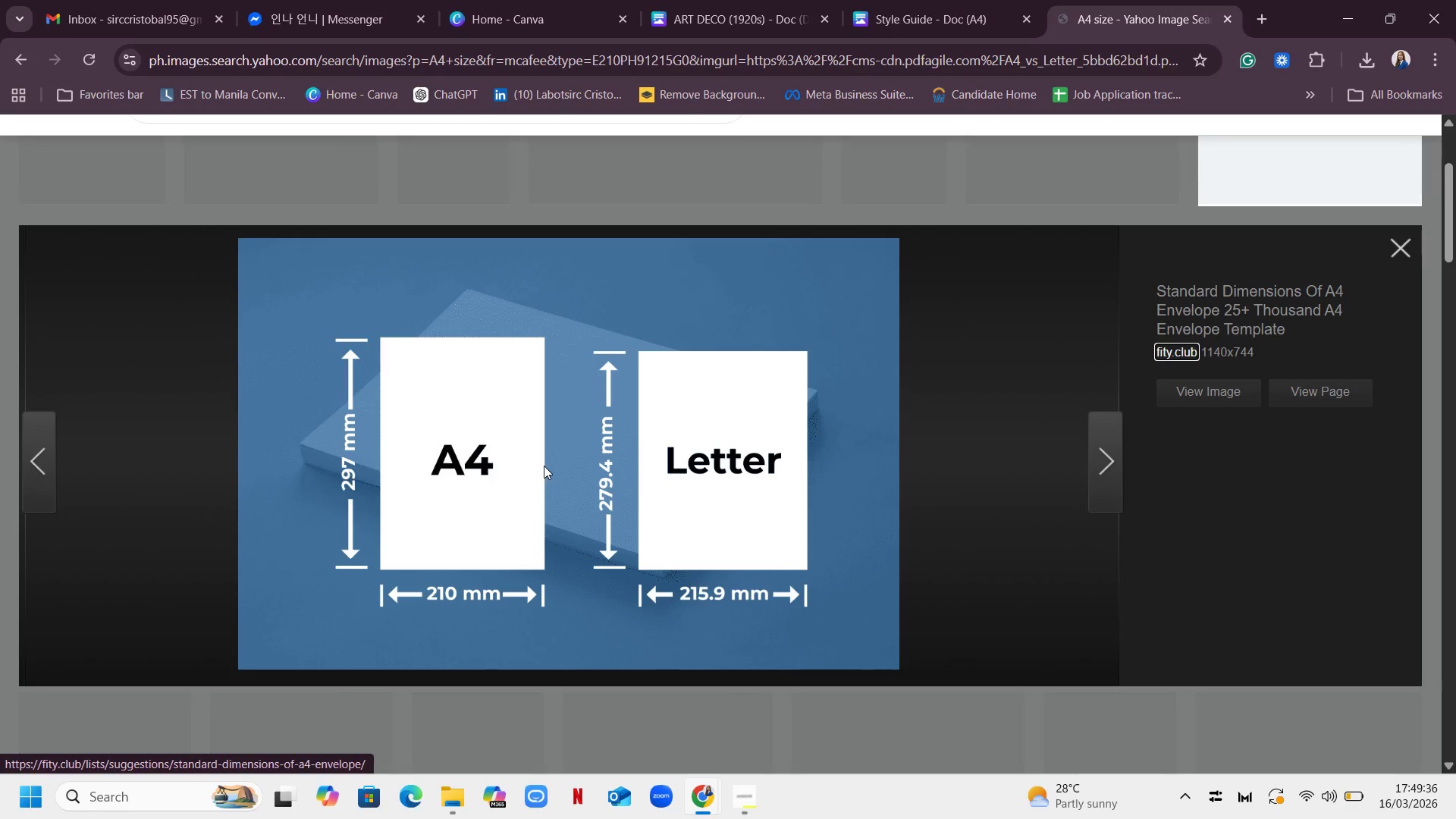 
left_click([546, 0])
 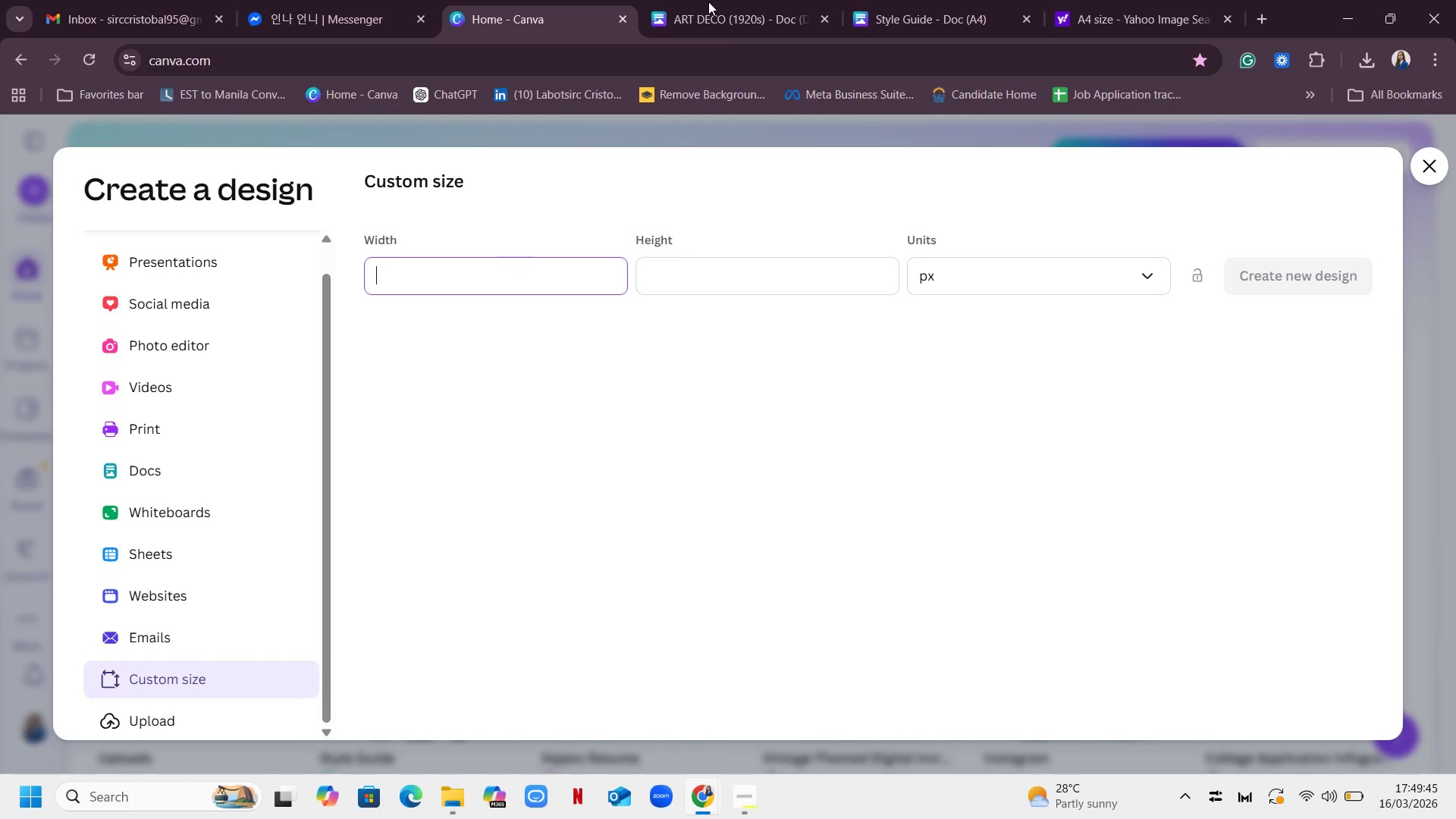 
left_click_drag(start_coordinate=[759, 267], to_coordinate=[749, 309])
 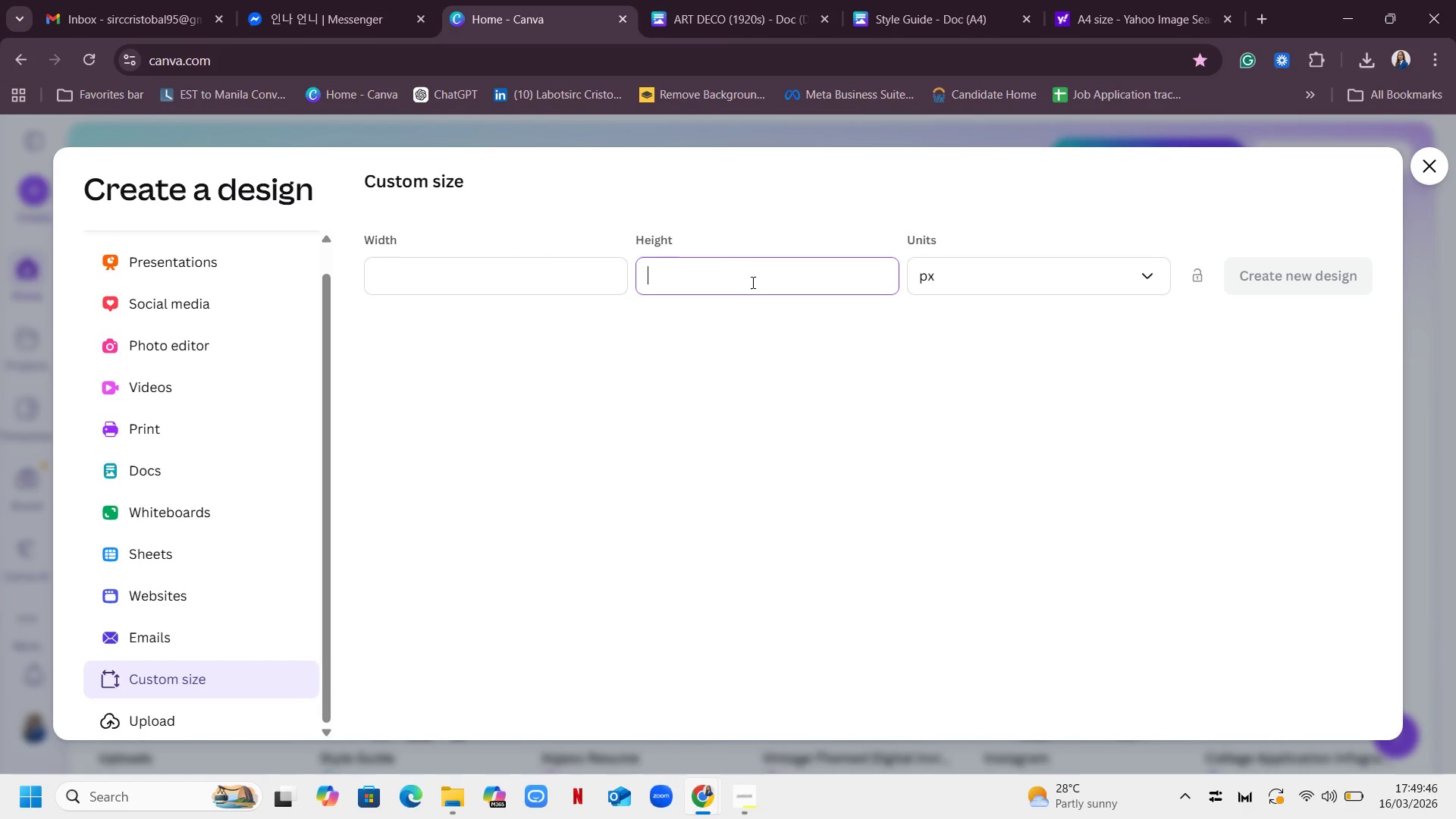 
double_click([752, 282])
 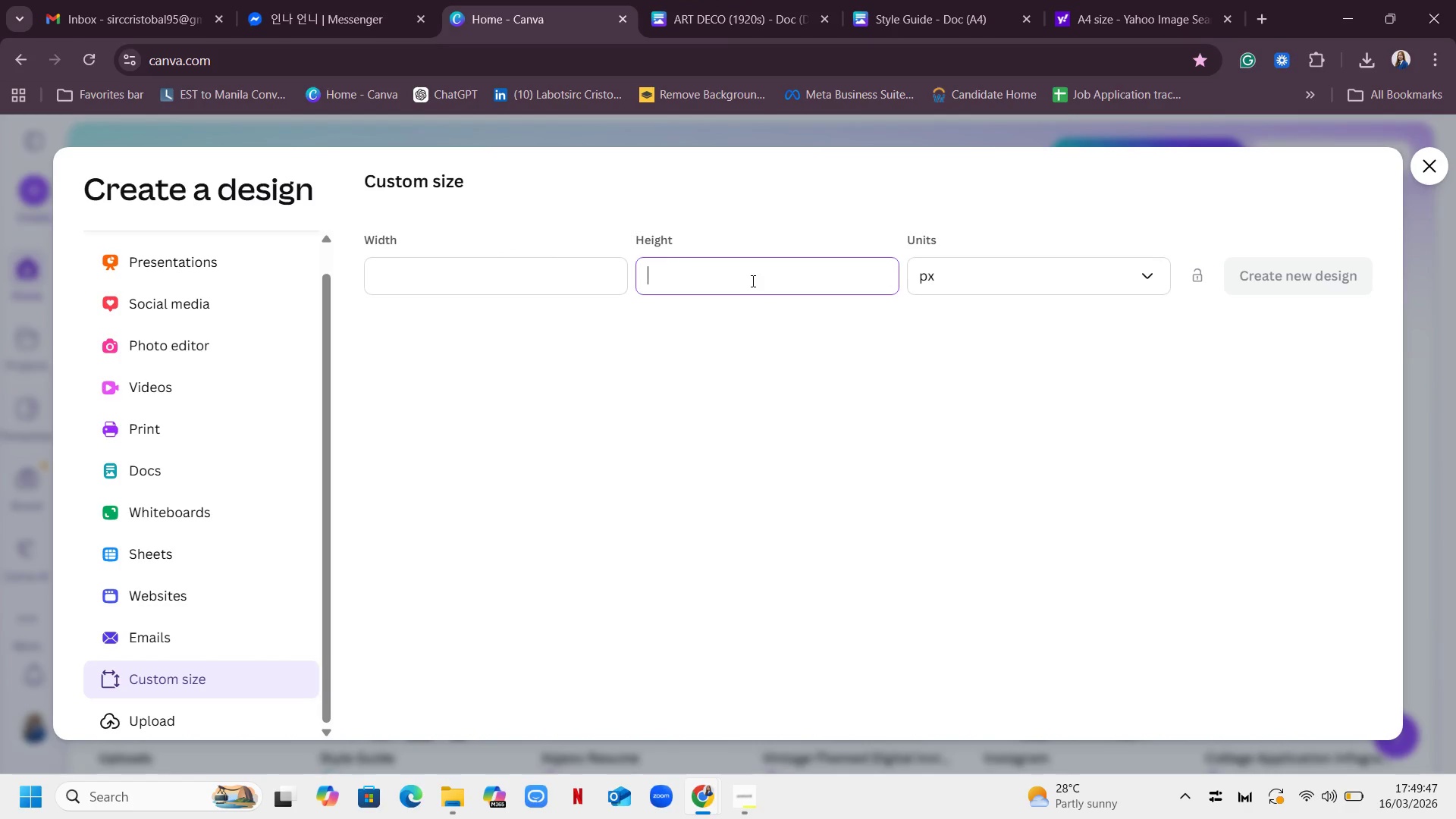 
type(29)
 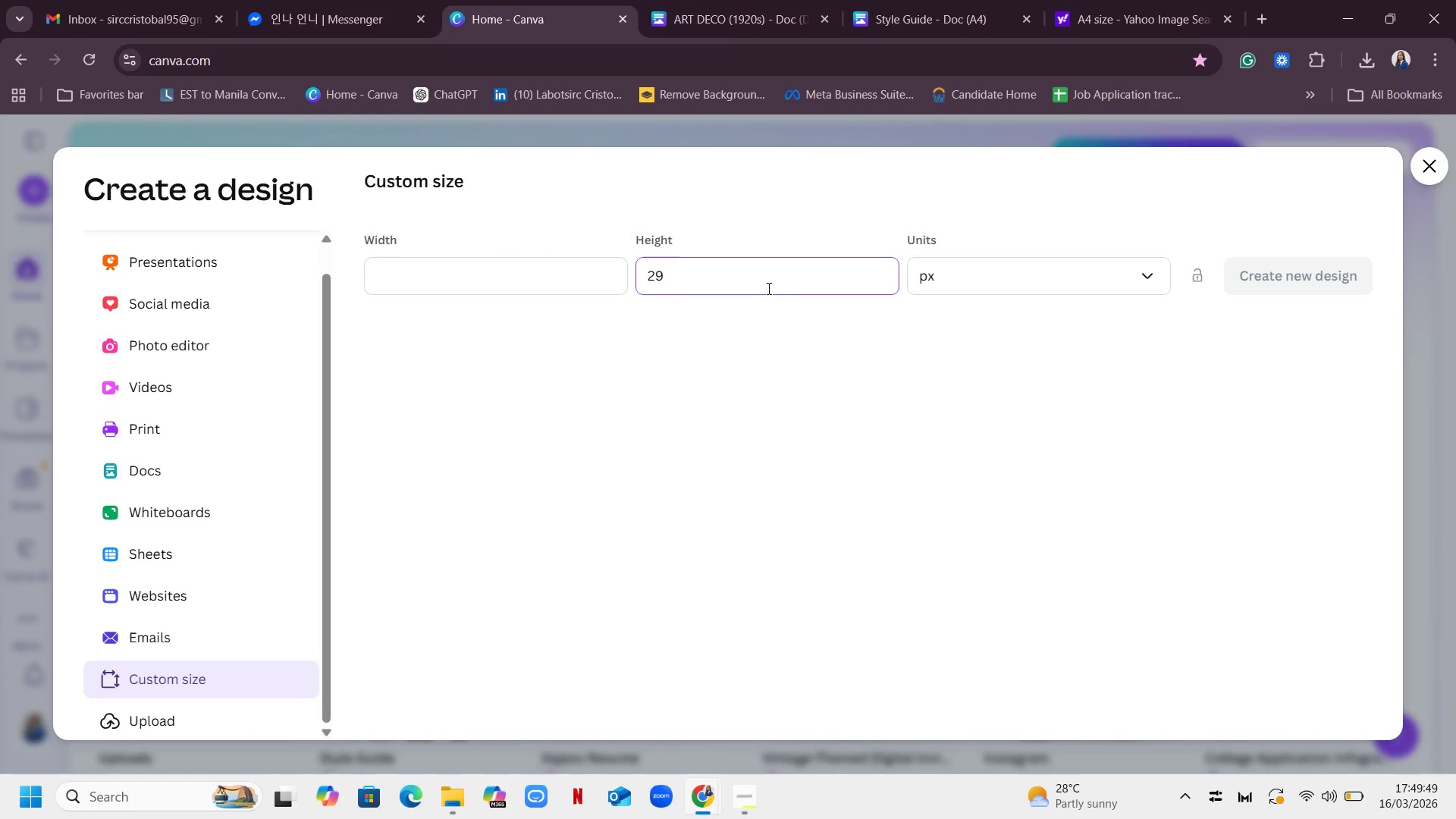 
key(7)
 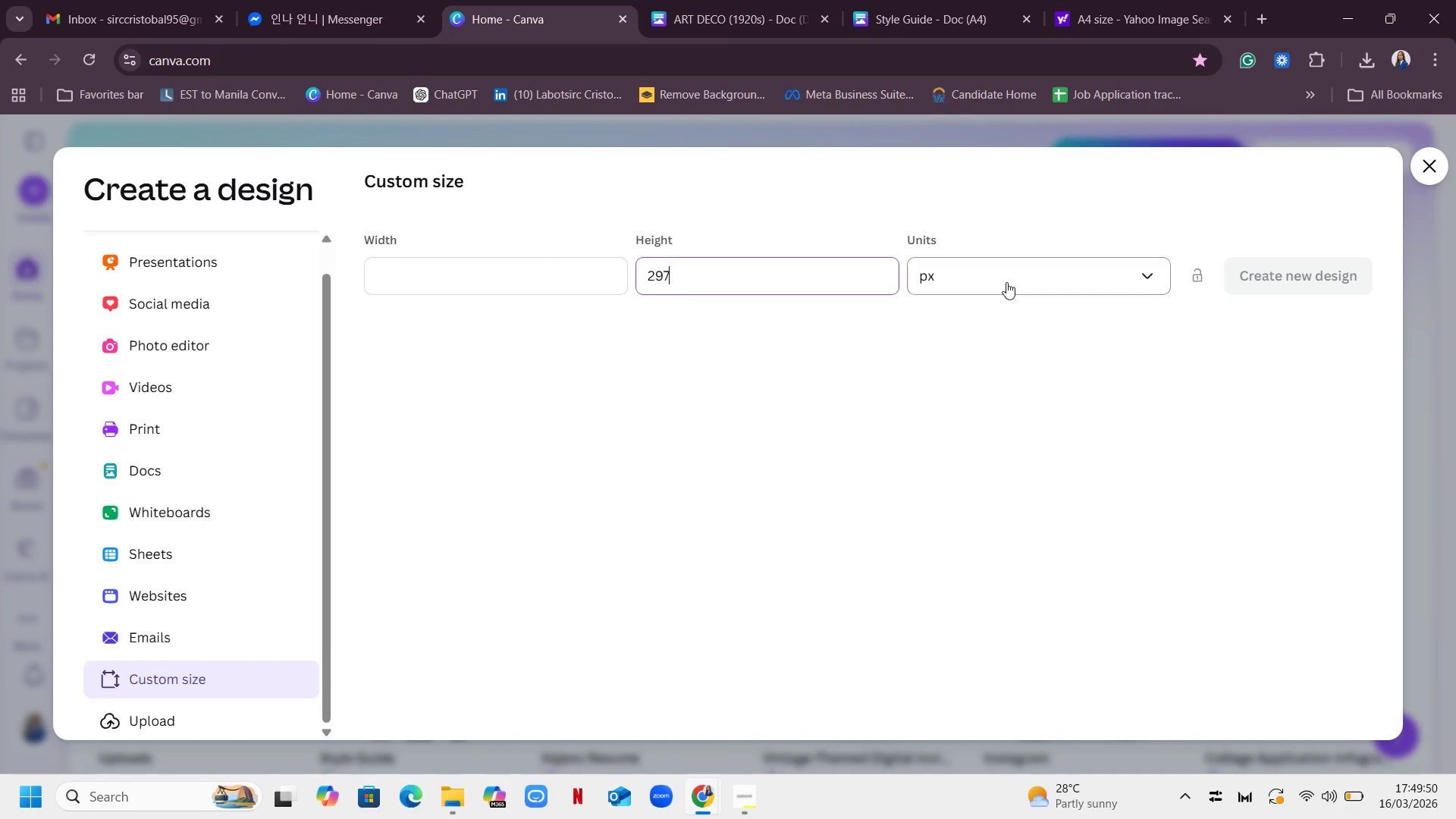 
left_click([1006, 282])
 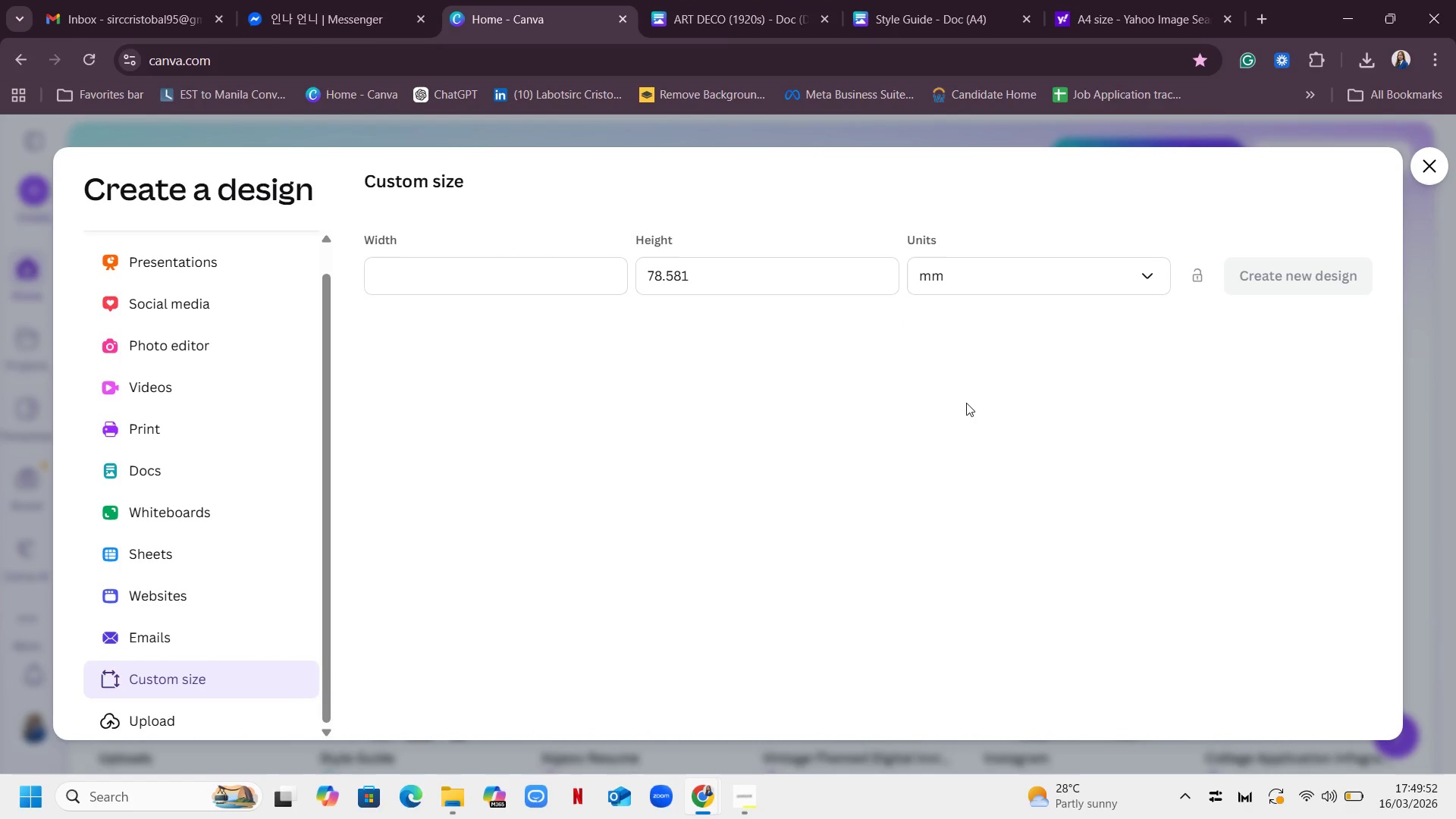 
left_click([816, 284])
 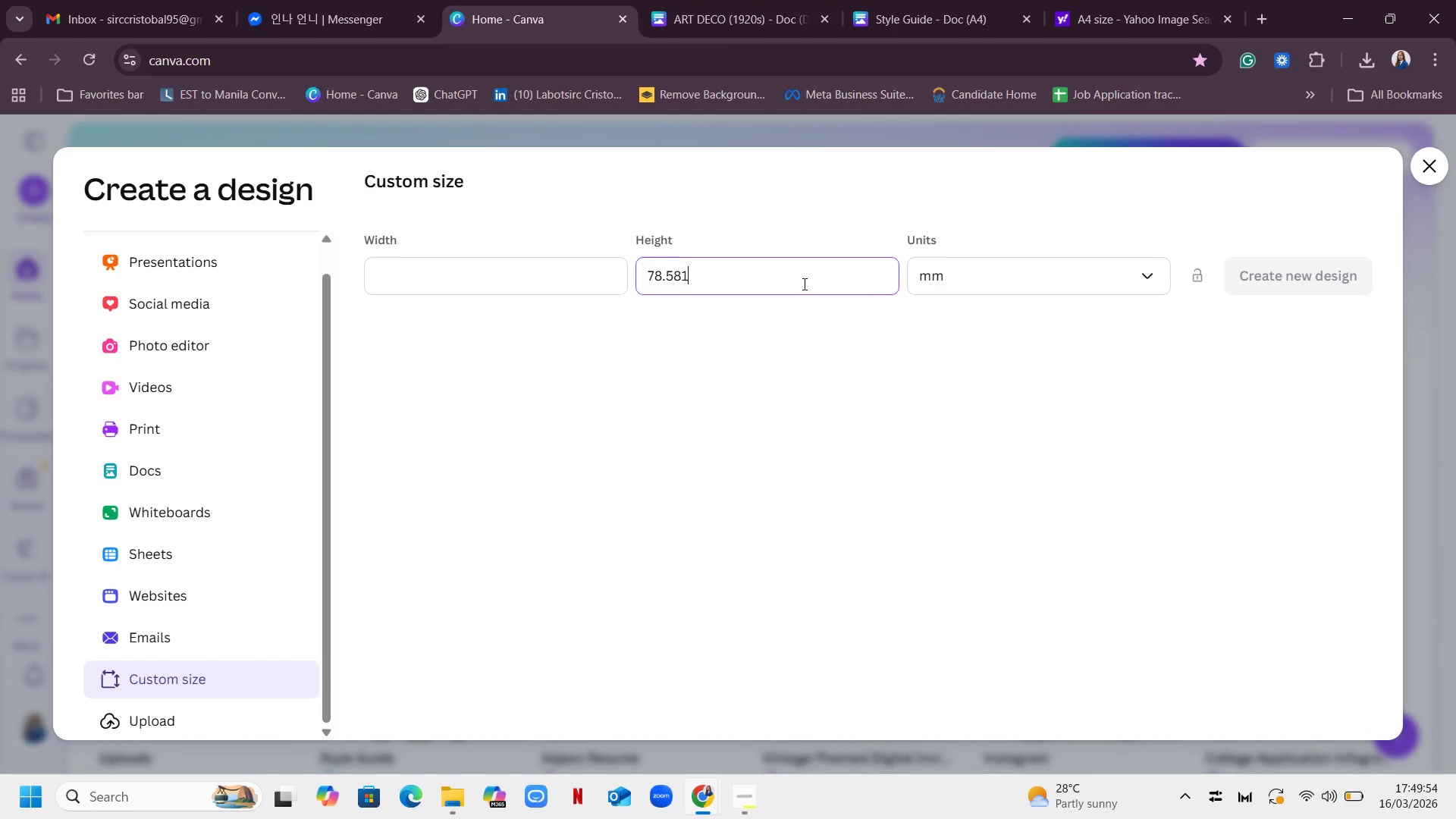 
left_click_drag(start_coordinate=[814, 284], to_coordinate=[576, 289])
 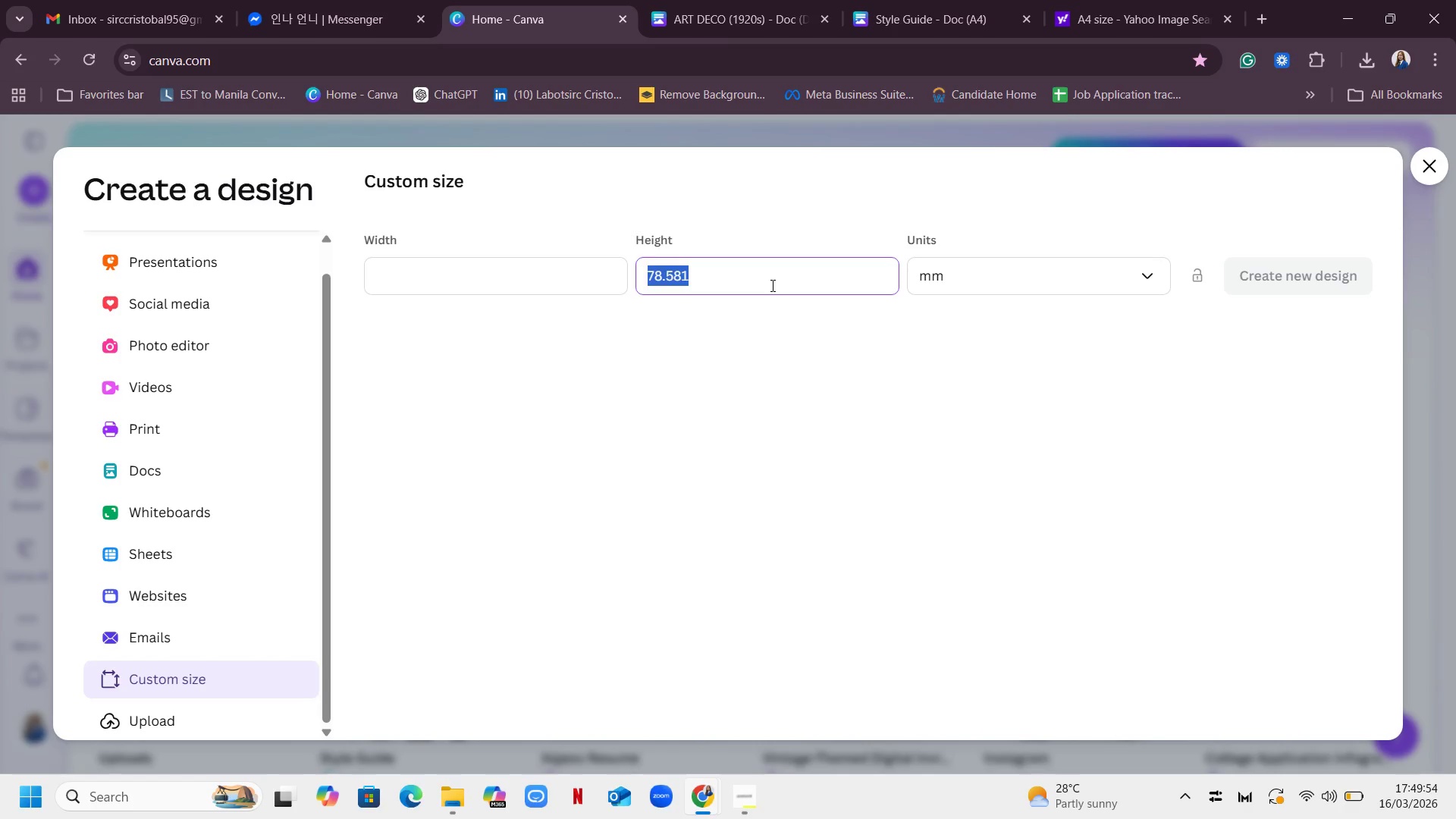 
type(7)
key(Backspace)
type(297)
 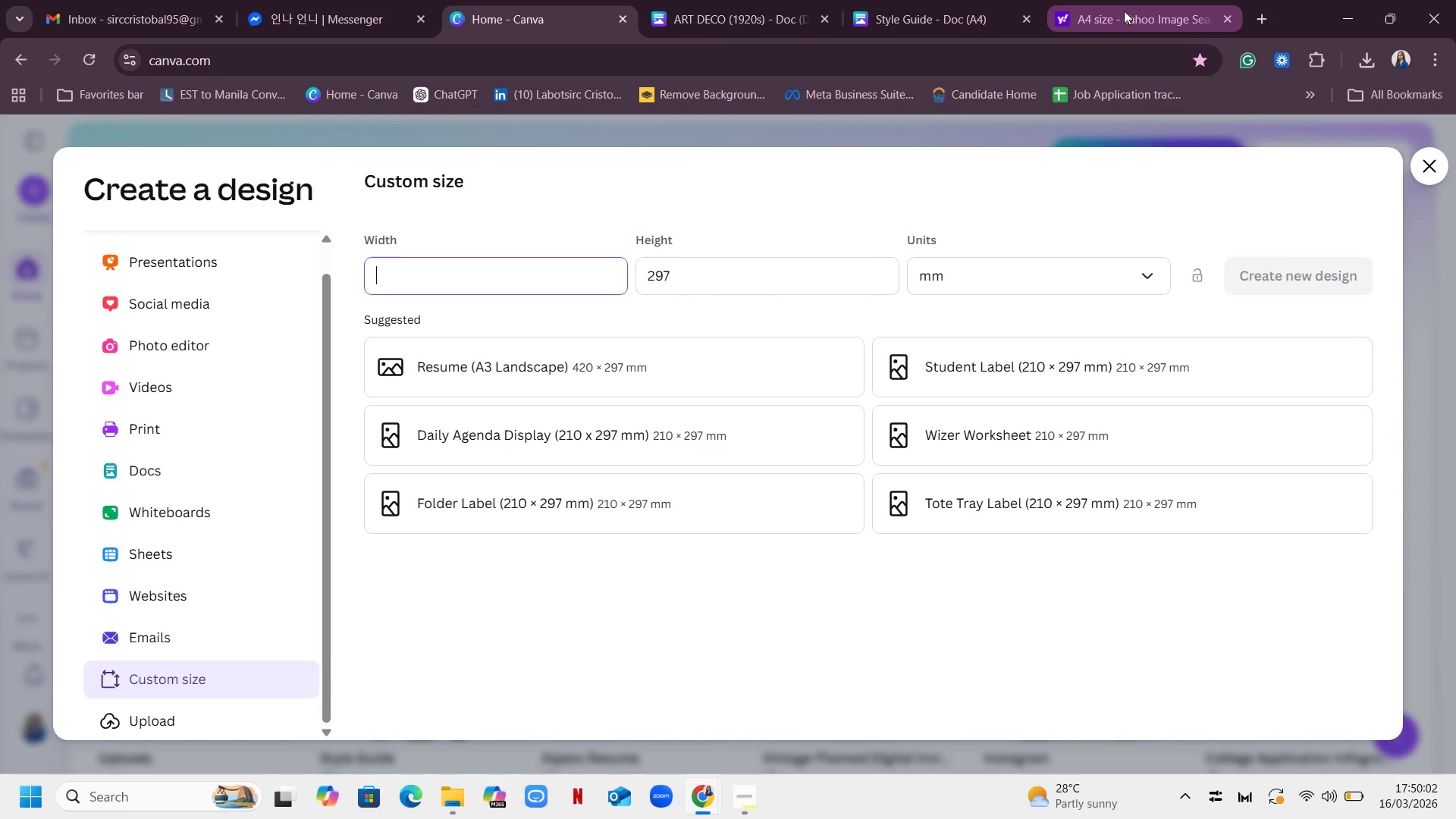 
wait(10.61)
 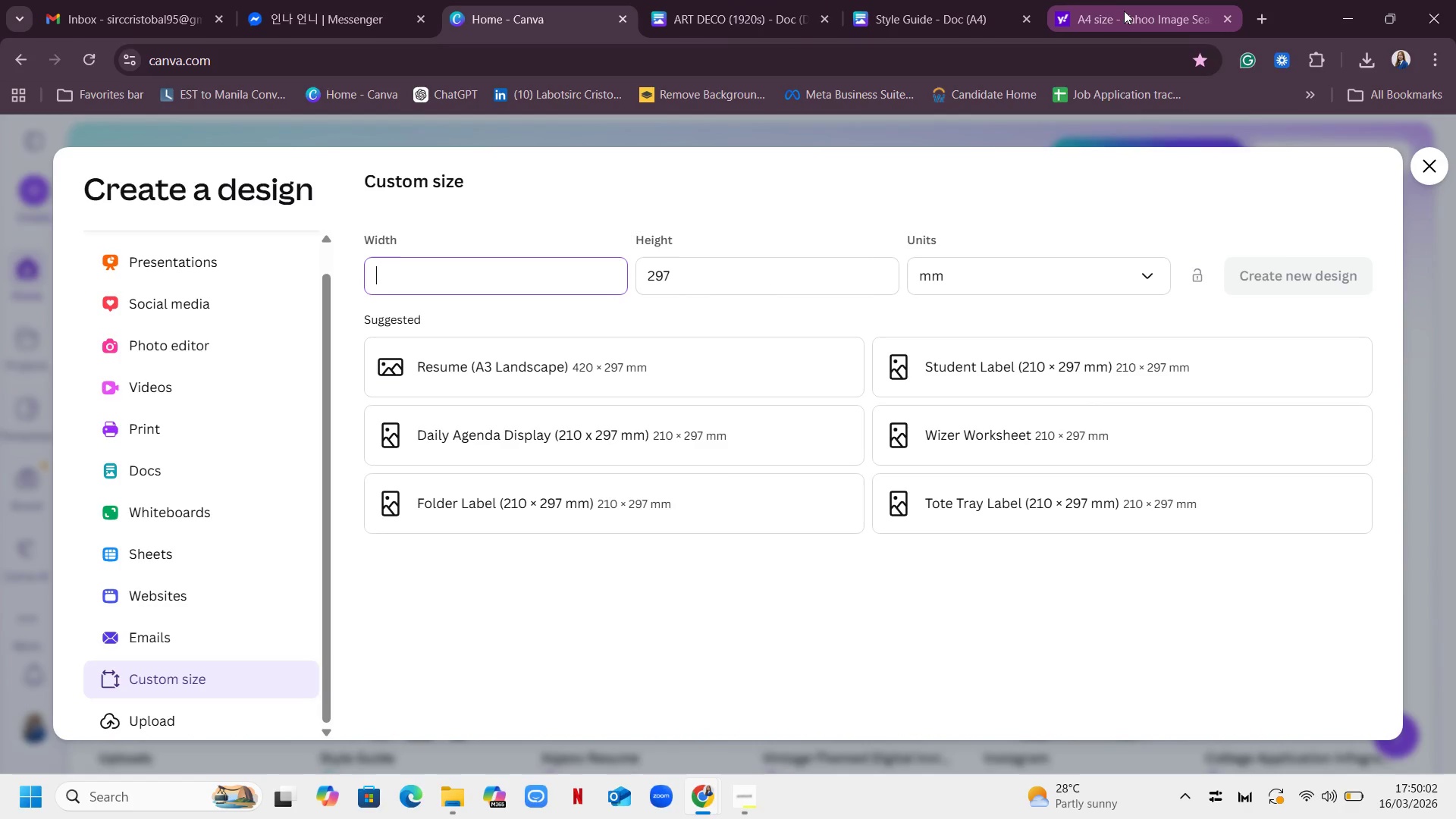 
left_click([1125, 13])
 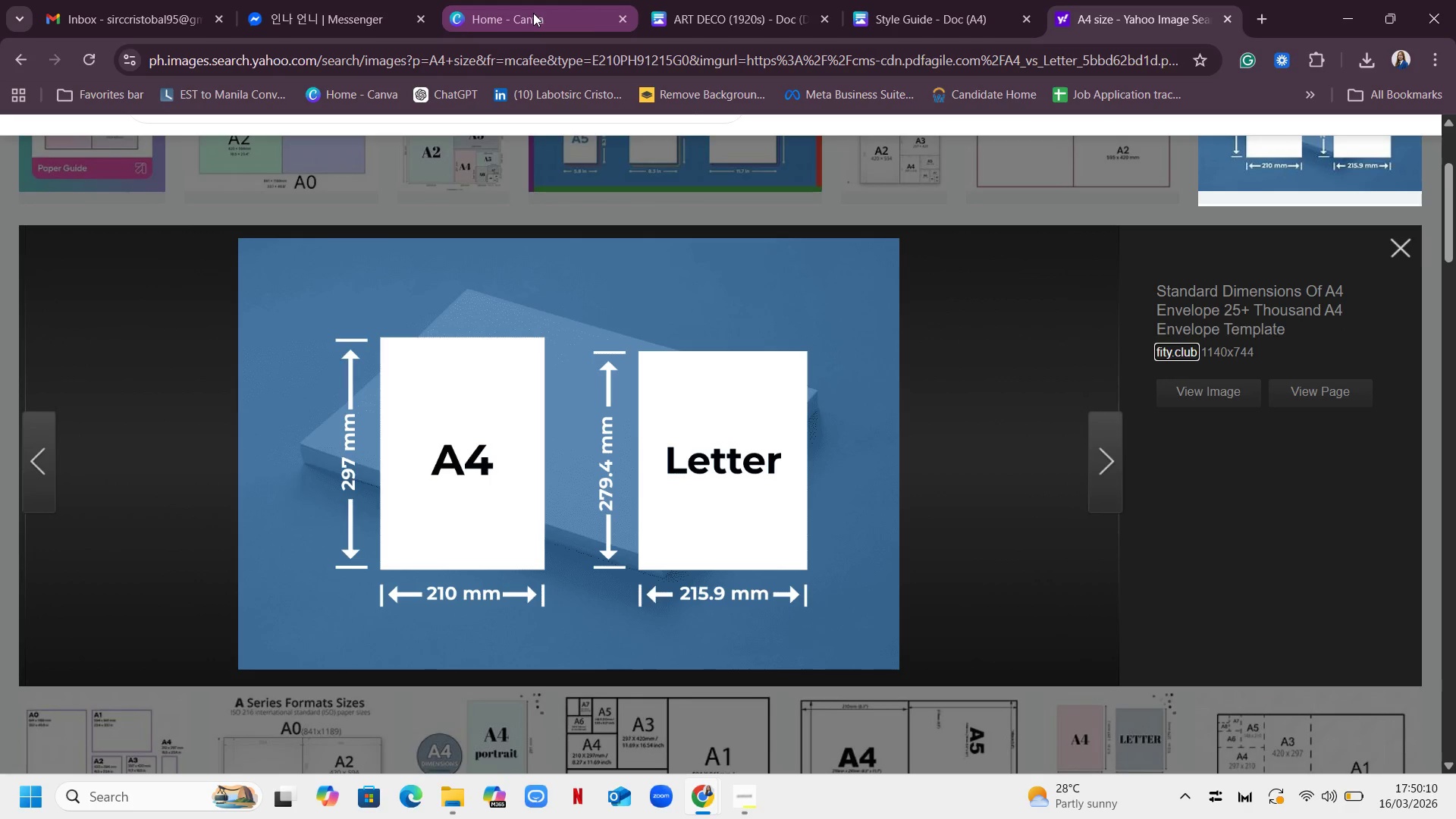 
left_click([717, 0])
 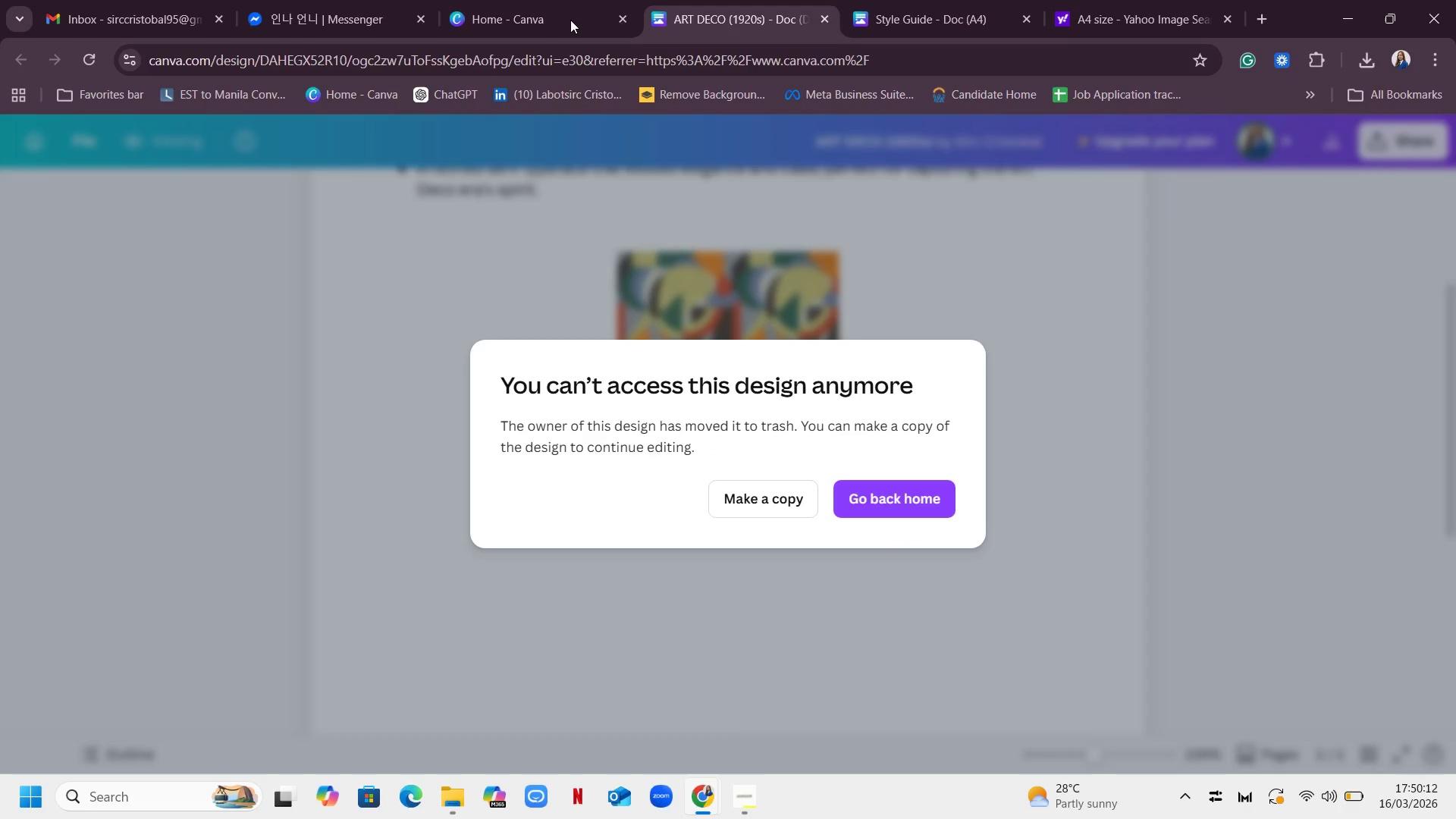 
left_click([570, 20])
 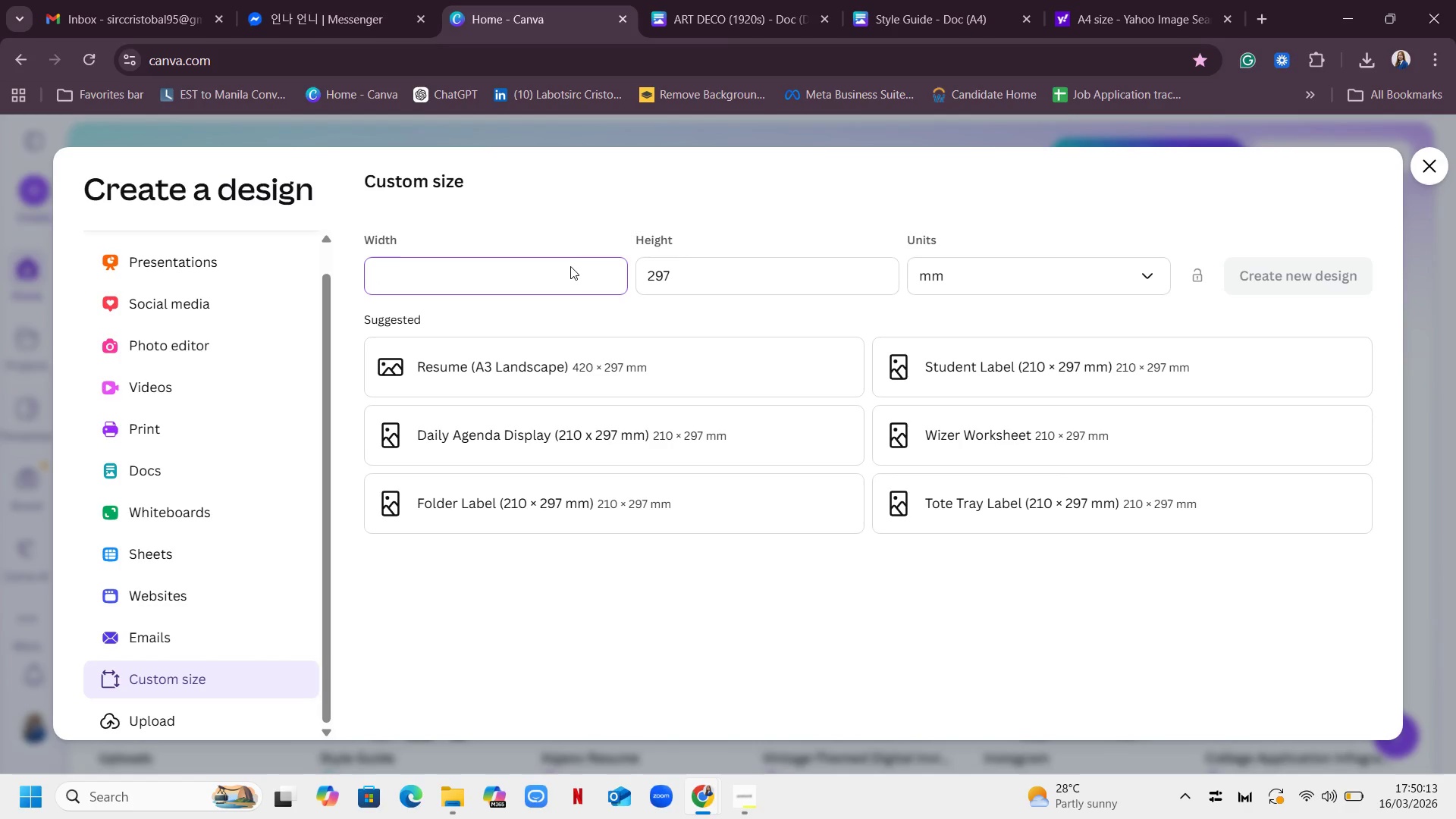 
left_click([545, 283])
 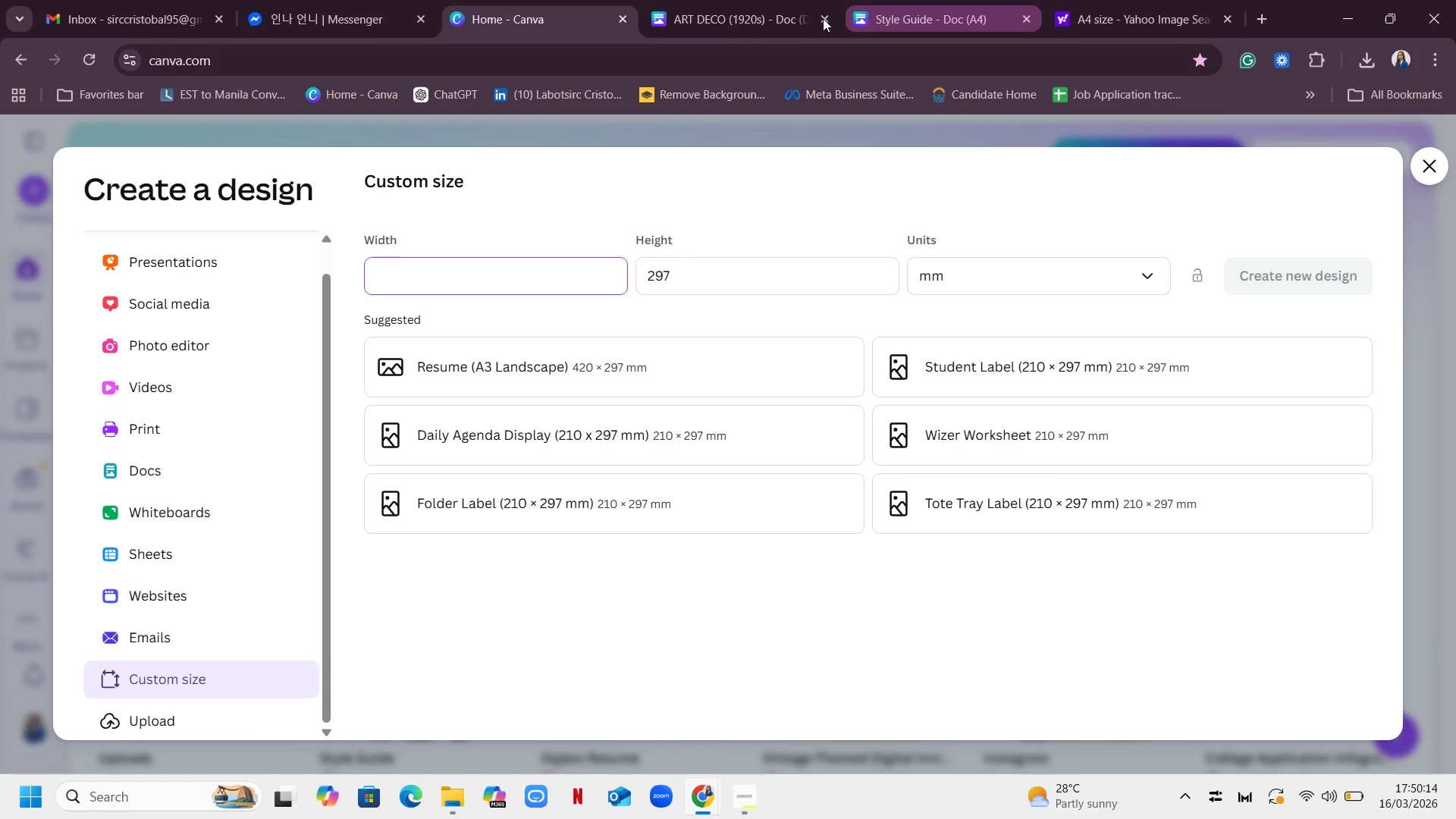 
left_click([824, 17])
 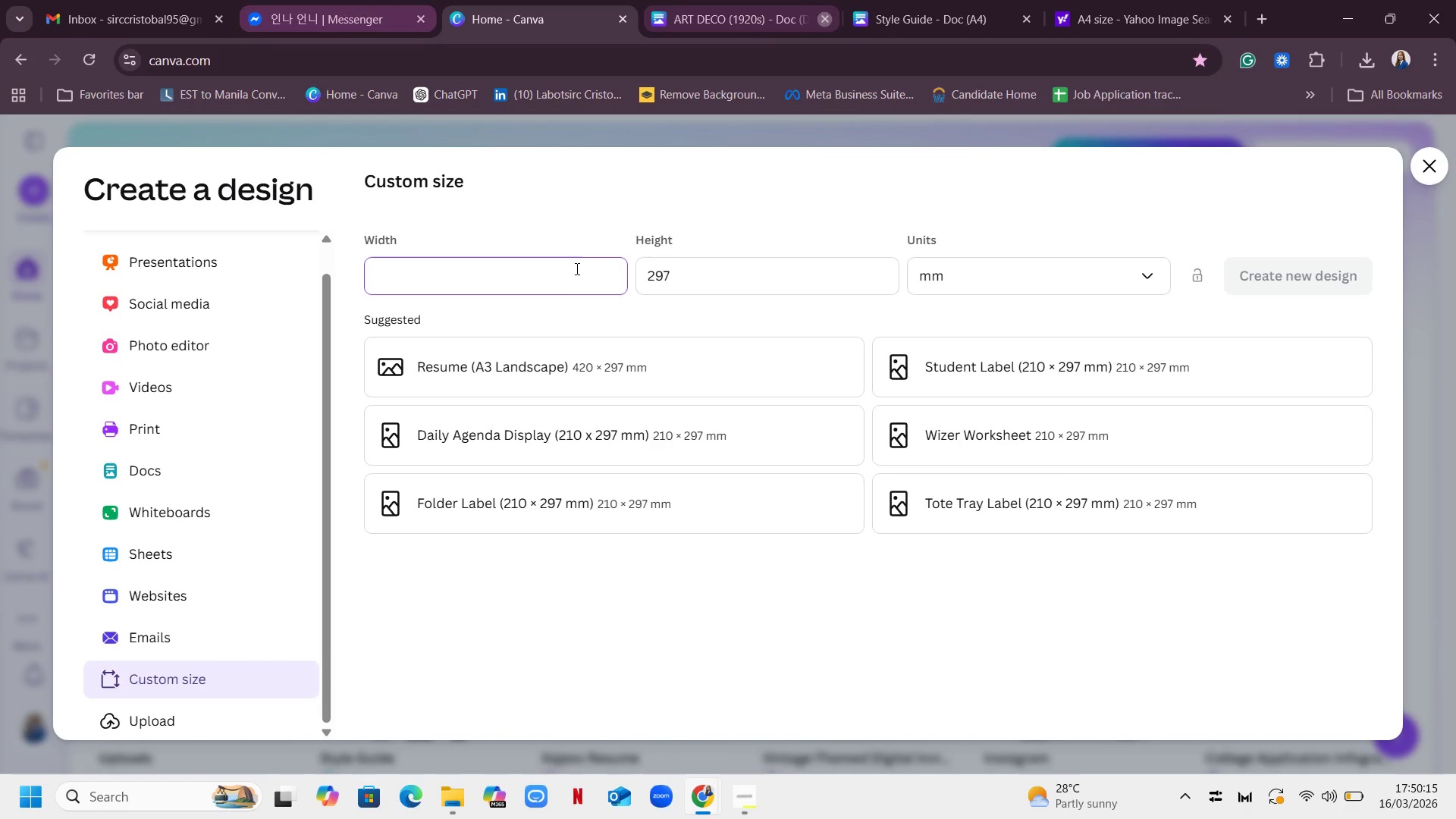 
left_click([574, 264])
 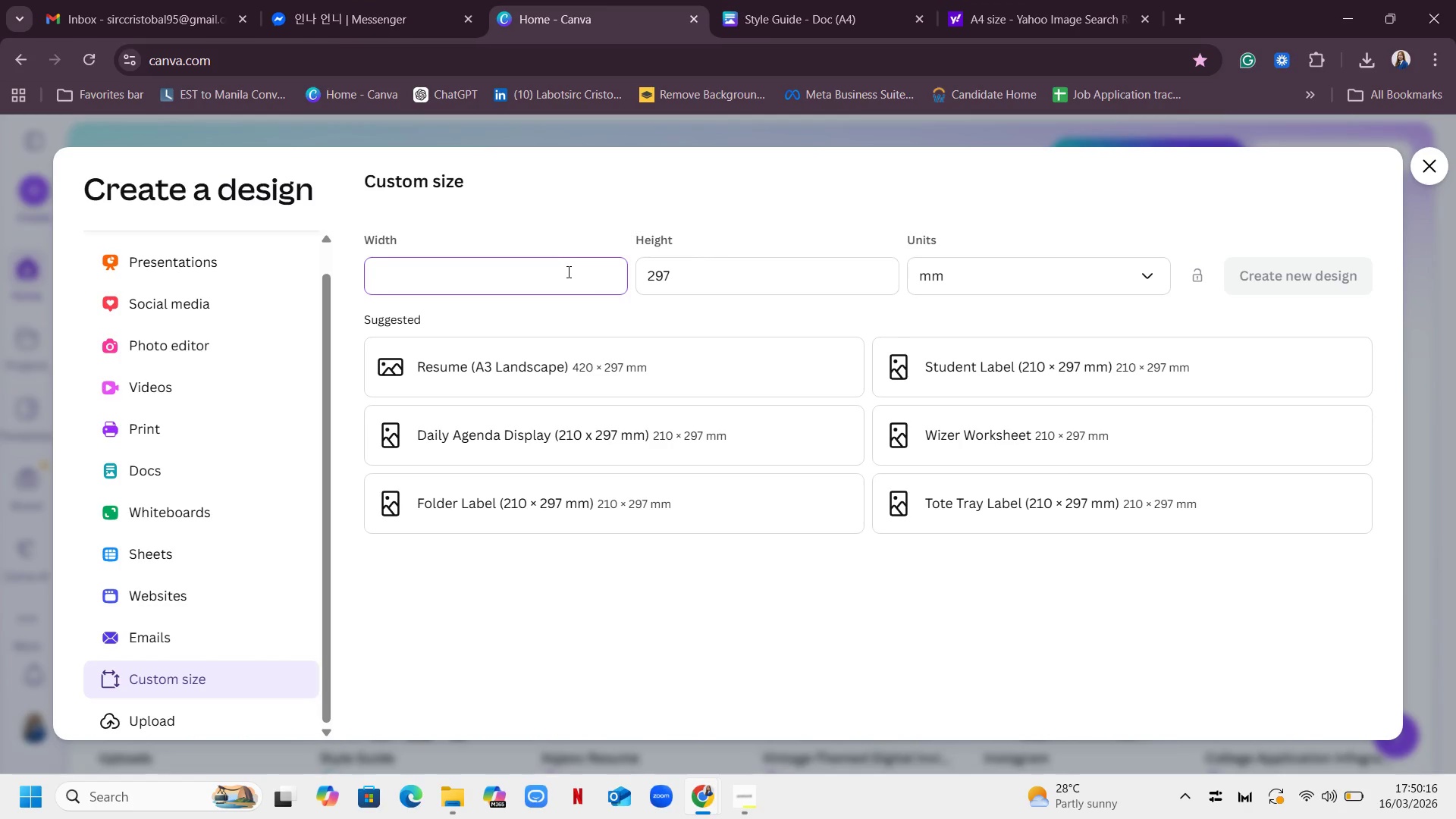 
type(210)
 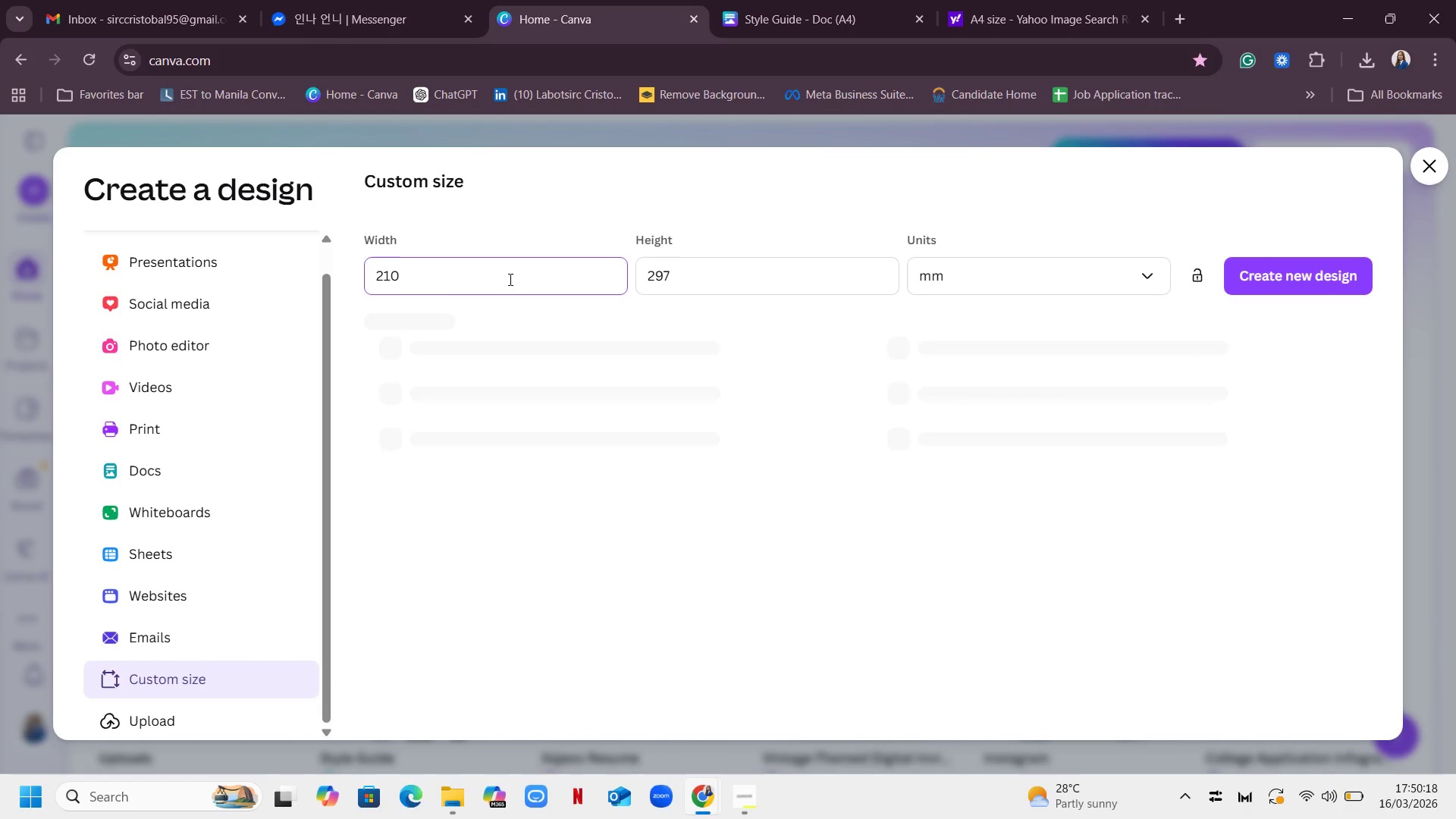 
mouse_move([548, 281])
 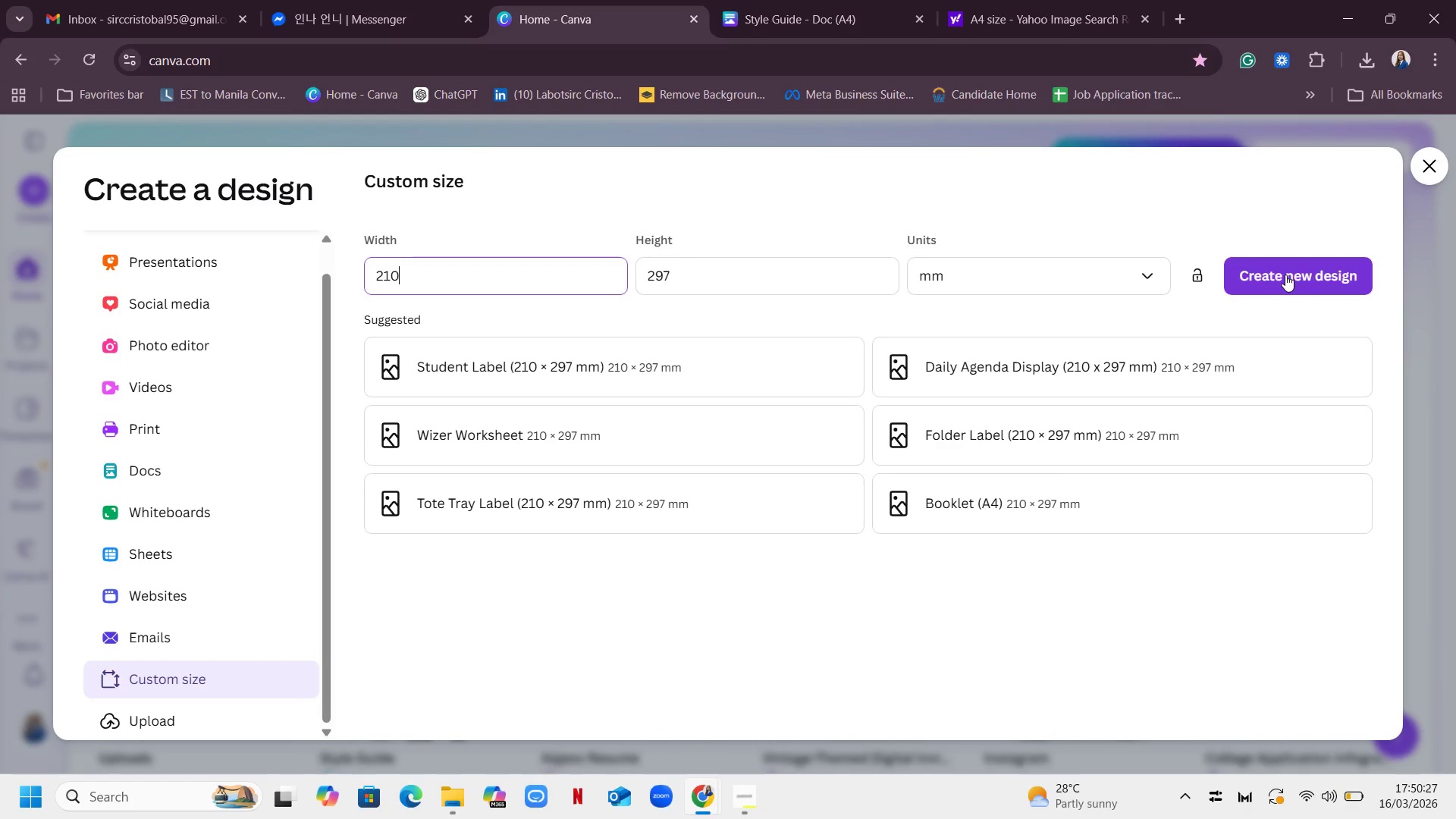 
wait(12.15)
 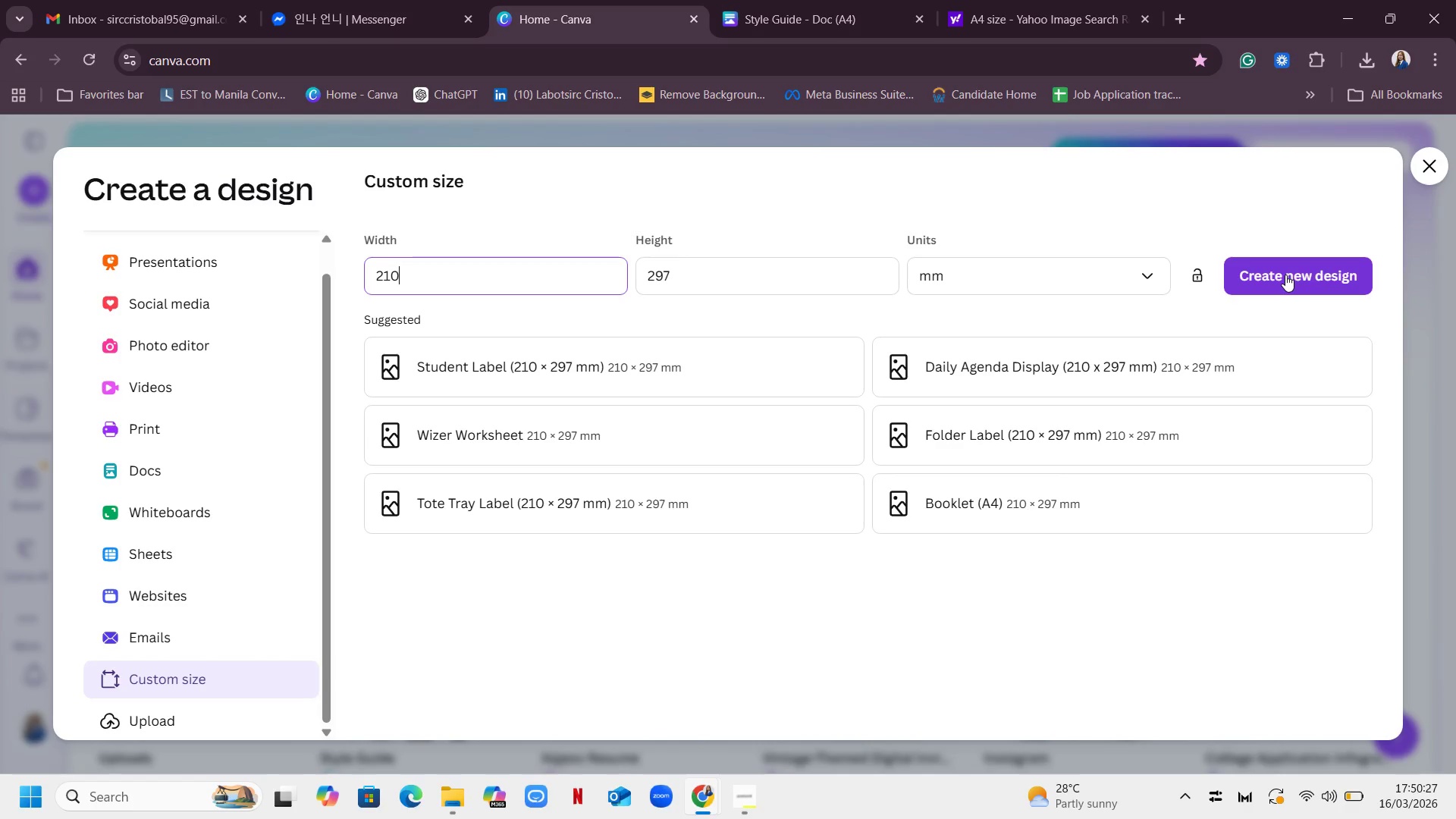 
left_click([1285, 275])
 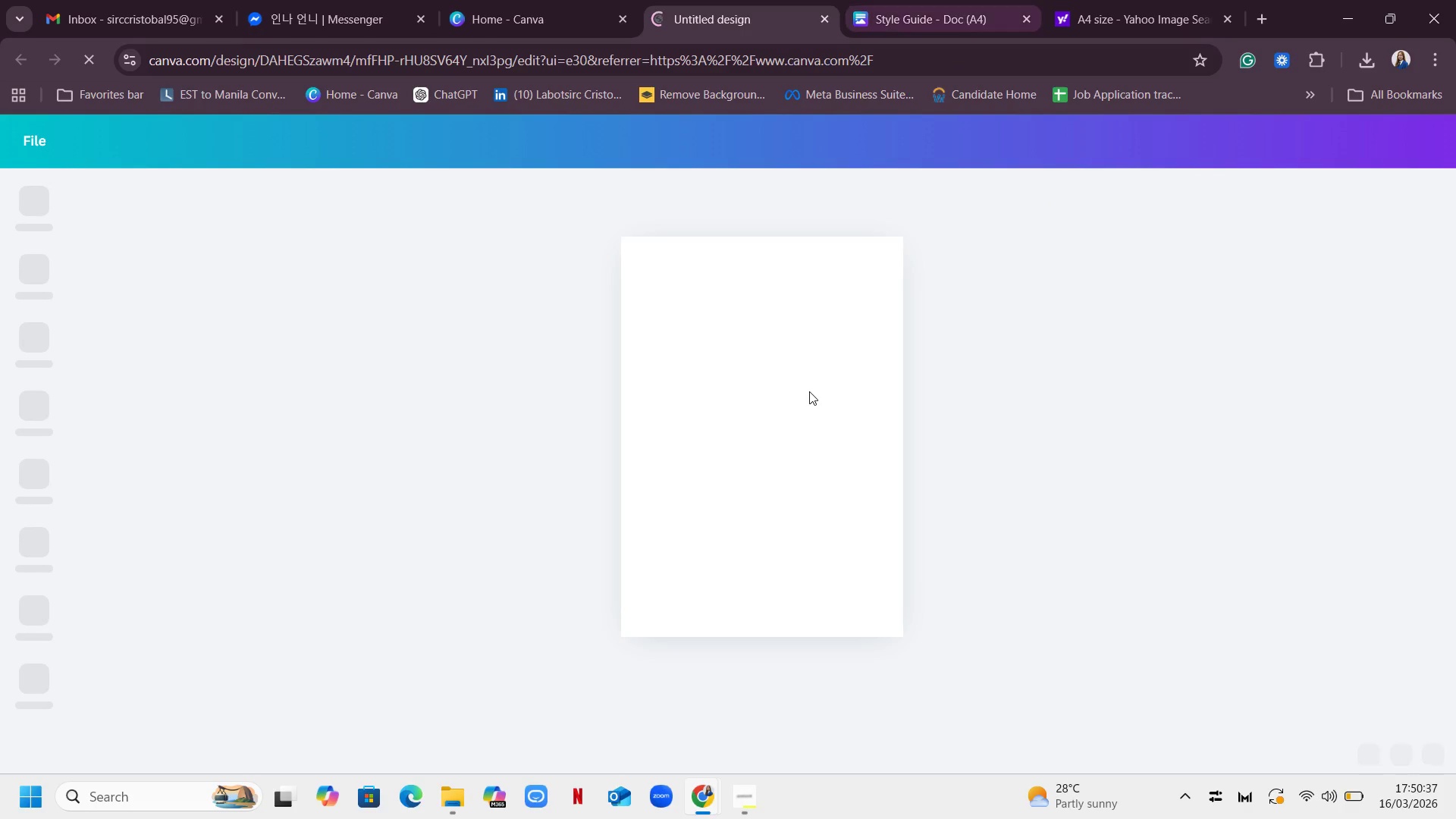 
wait(6.66)
 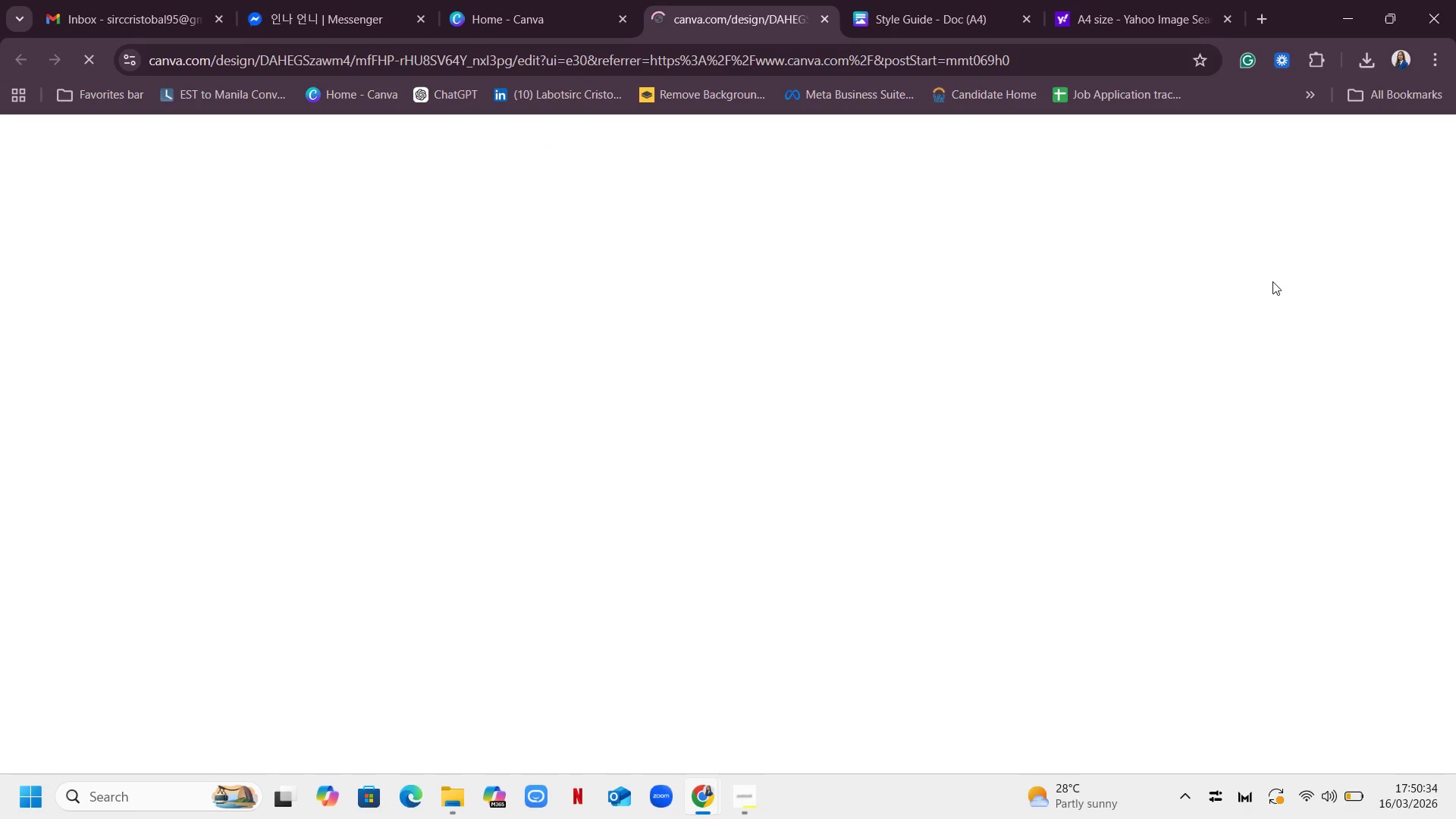 
left_click([924, 12])
 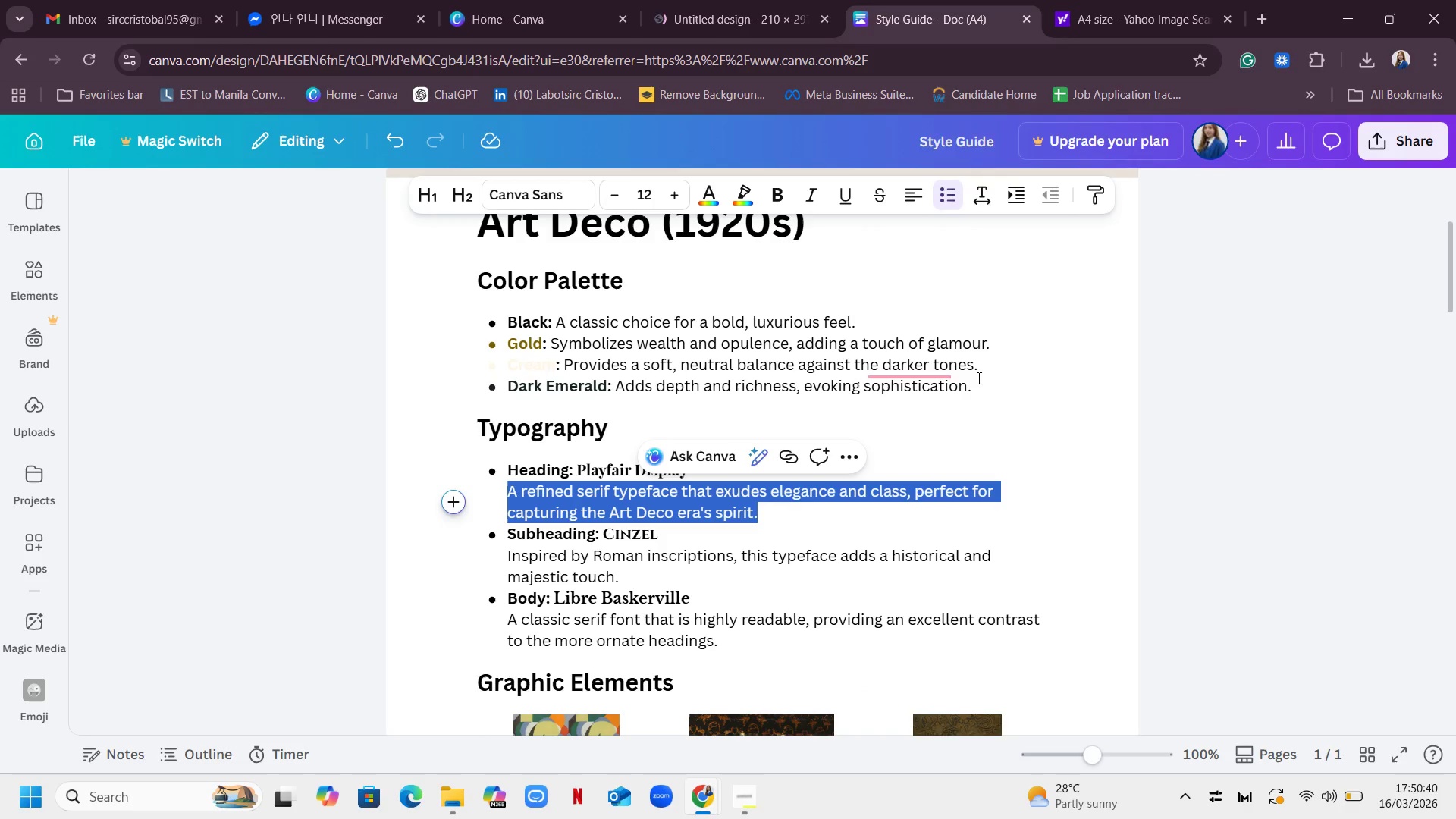 
scroll: coordinate [1015, 283], scroll_direction: up, amount: 10.0
 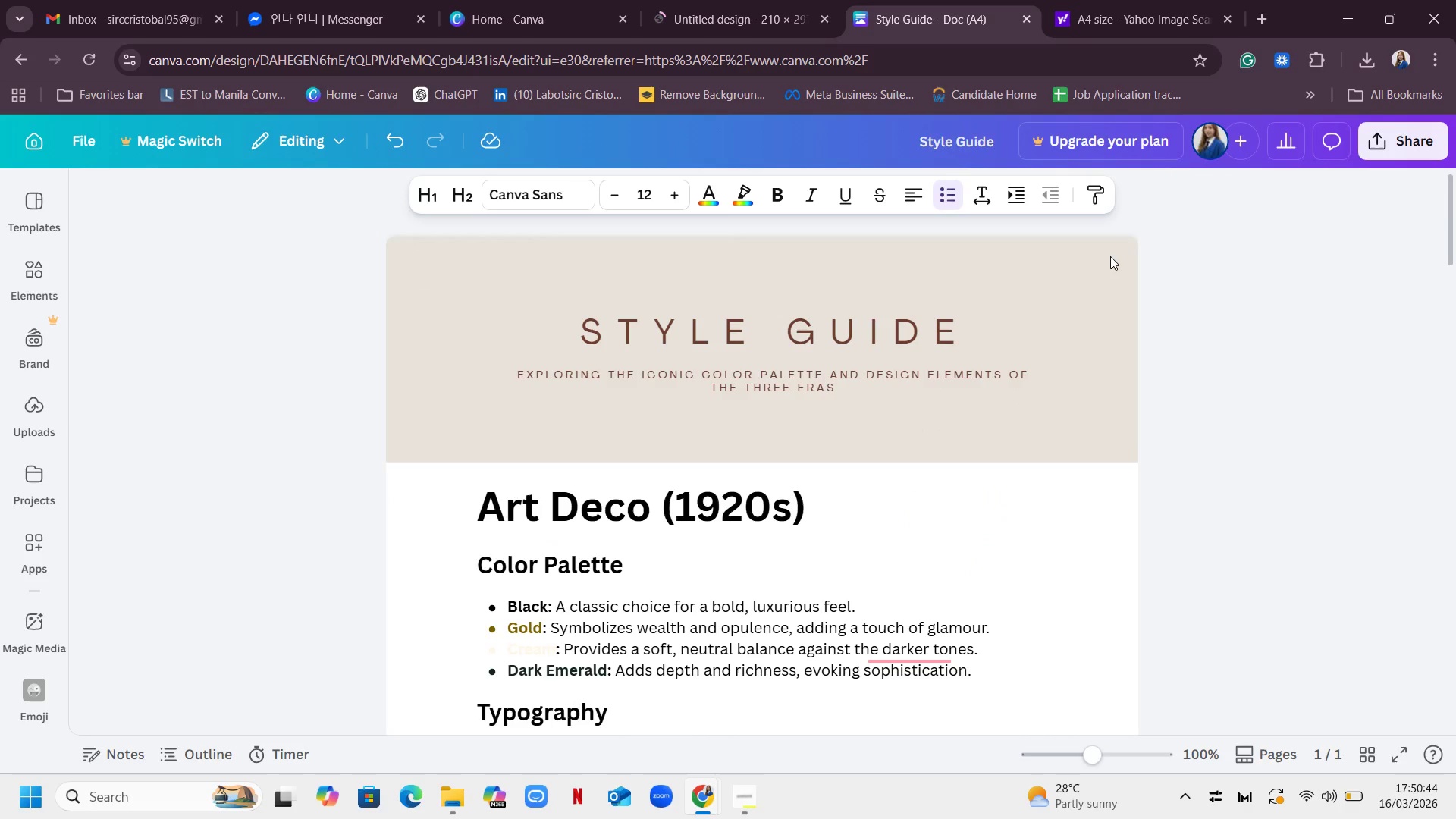 
left_click([755, 14])
 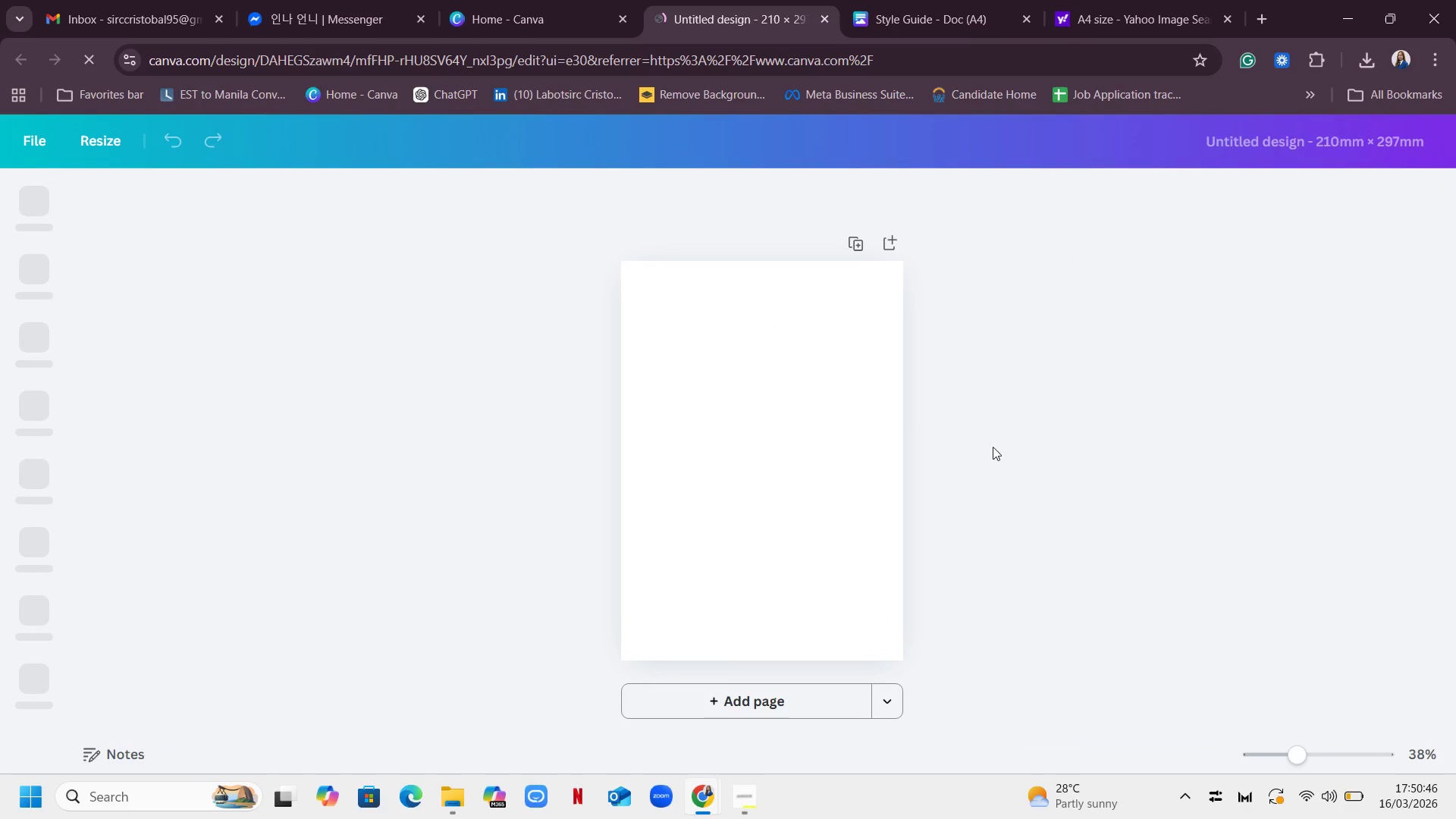 
scroll: coordinate [1065, 439], scroll_direction: up, amount: 4.0
 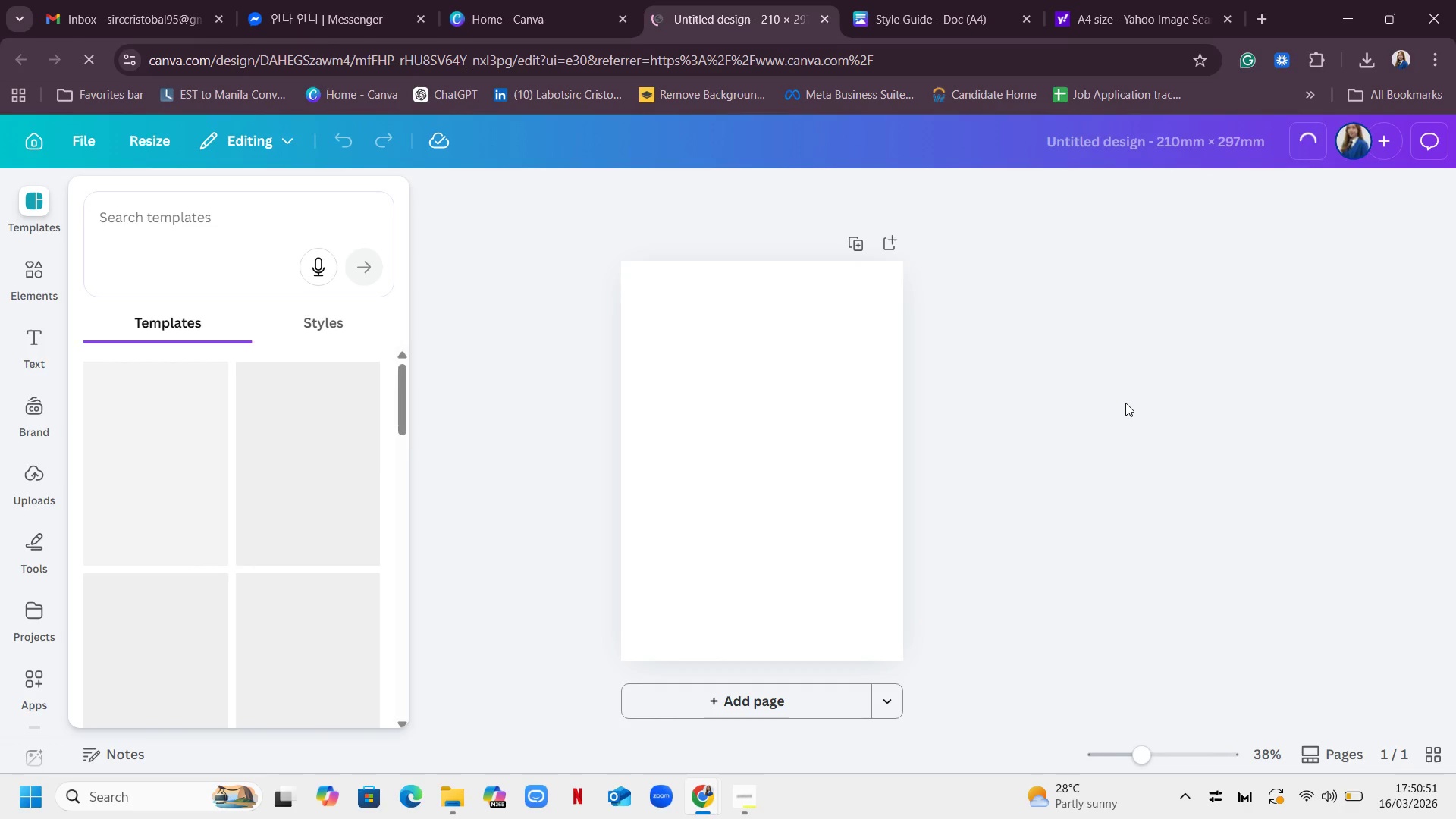 
wait(9.73)
 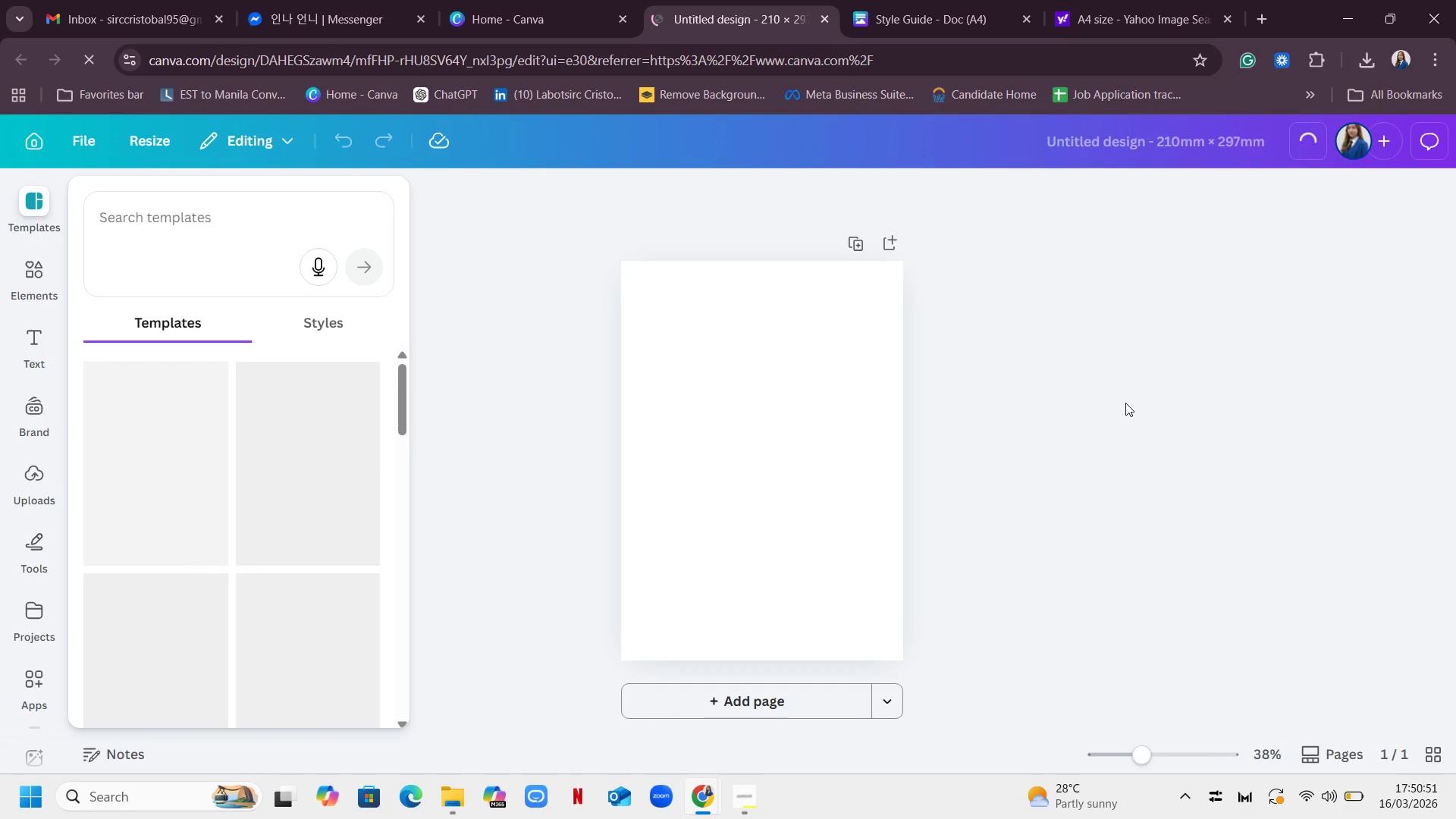 
scroll: coordinate [1084, 412], scroll_direction: up, amount: 5.0
 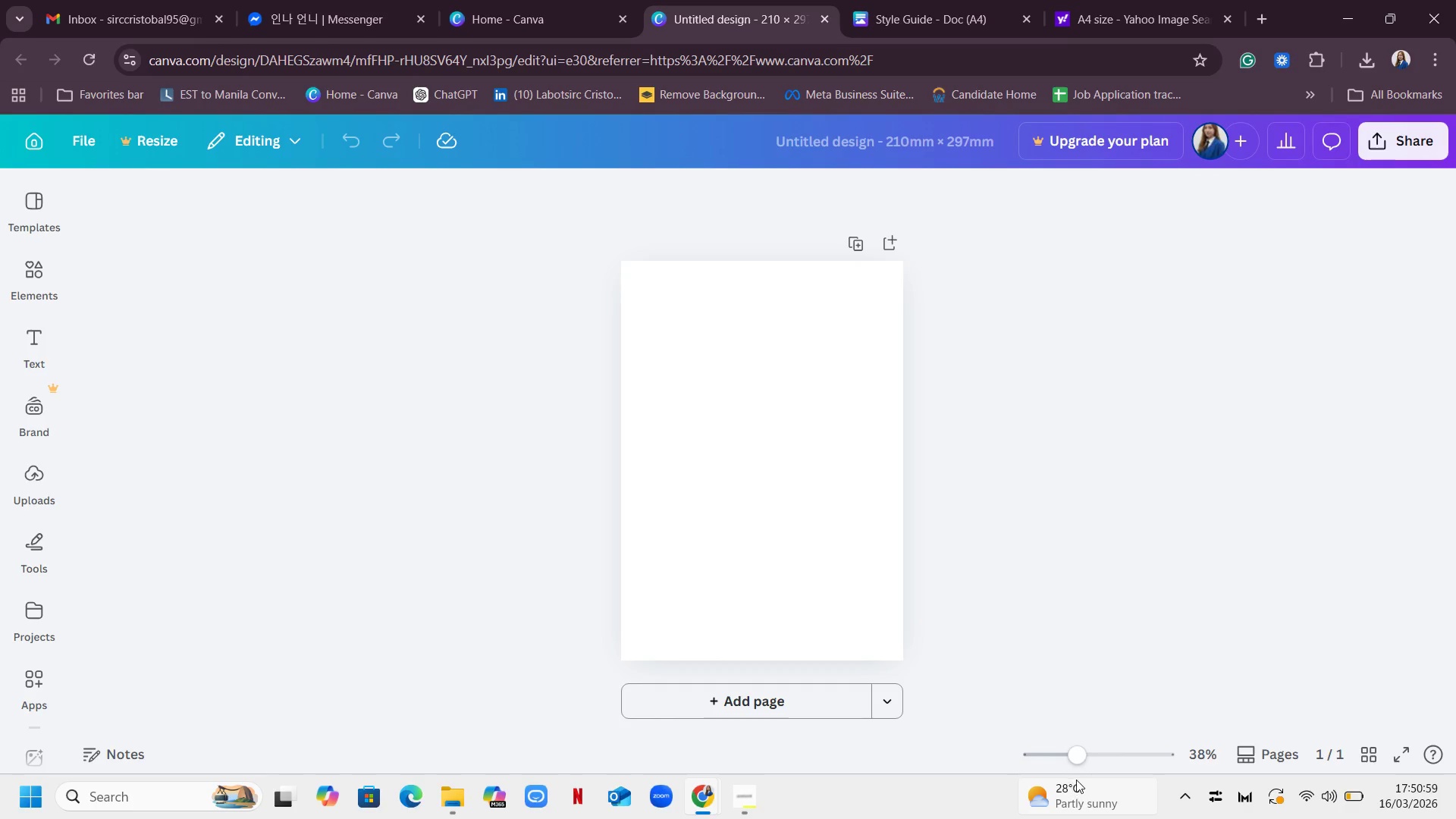 
left_click_drag(start_coordinate=[1074, 762], to_coordinate=[1099, 767])
 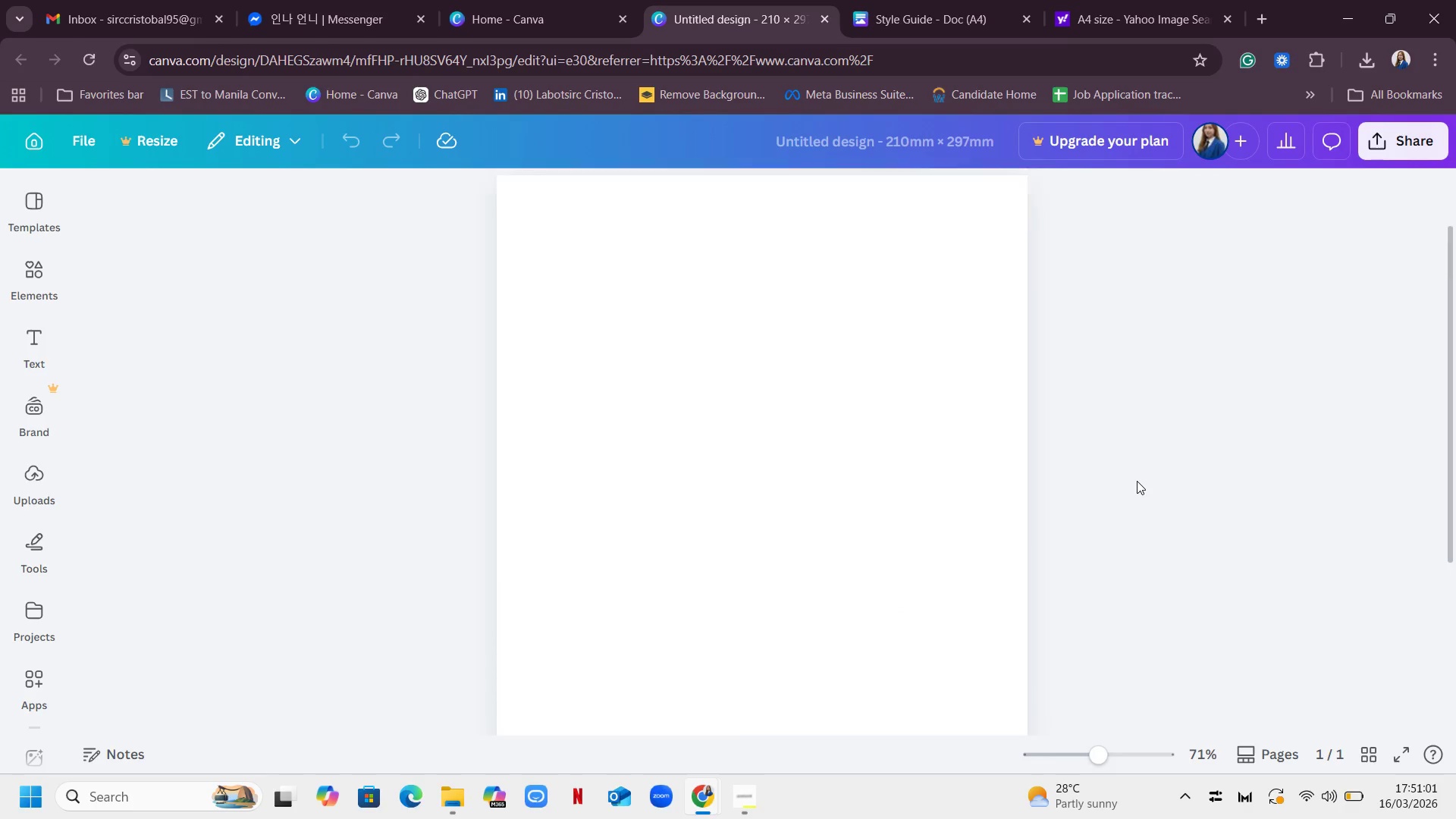 
left_click([684, 368])
 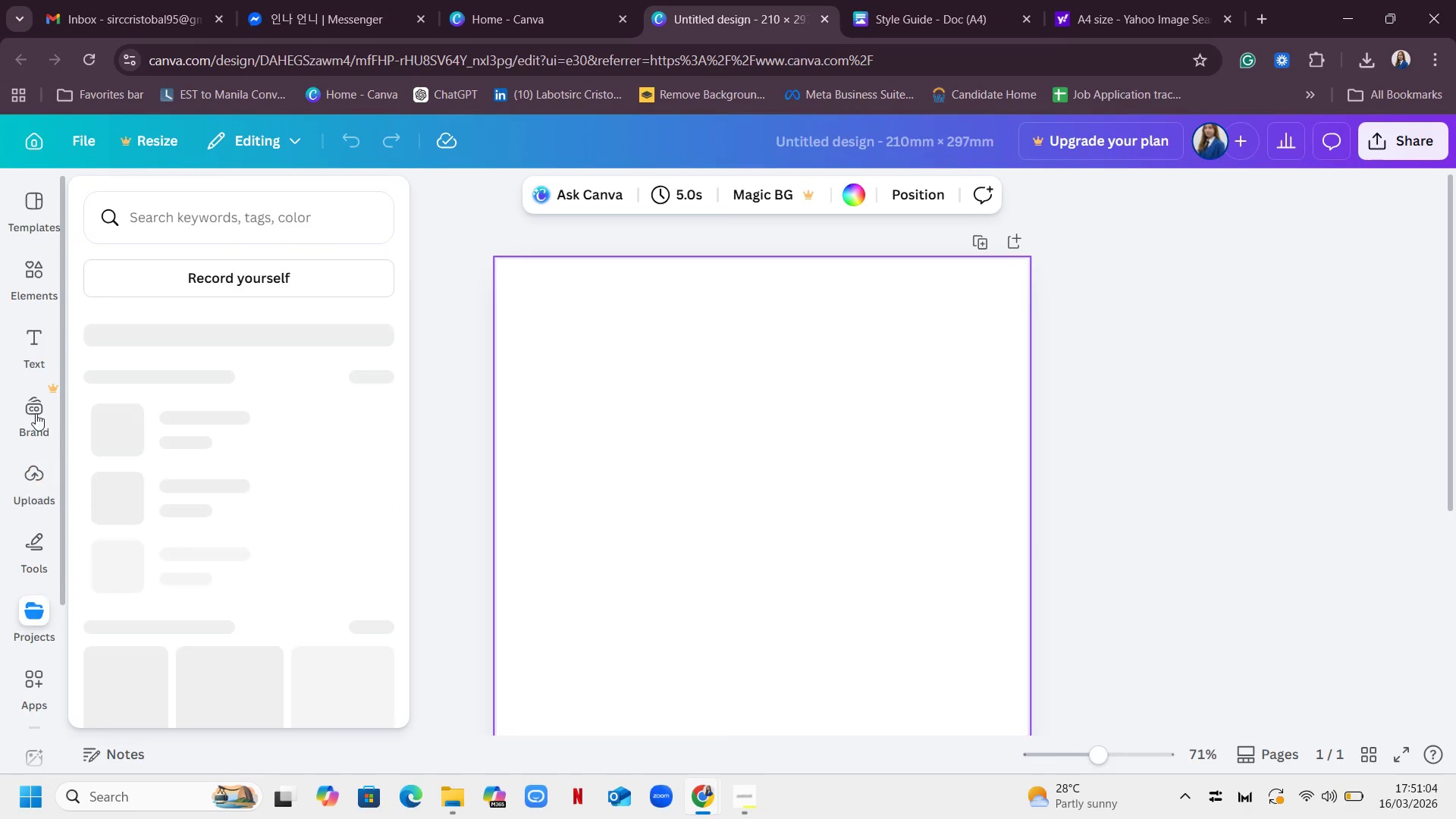 
scroll: coordinate [1137, 481], scroll_direction: up, amount: 9.0
 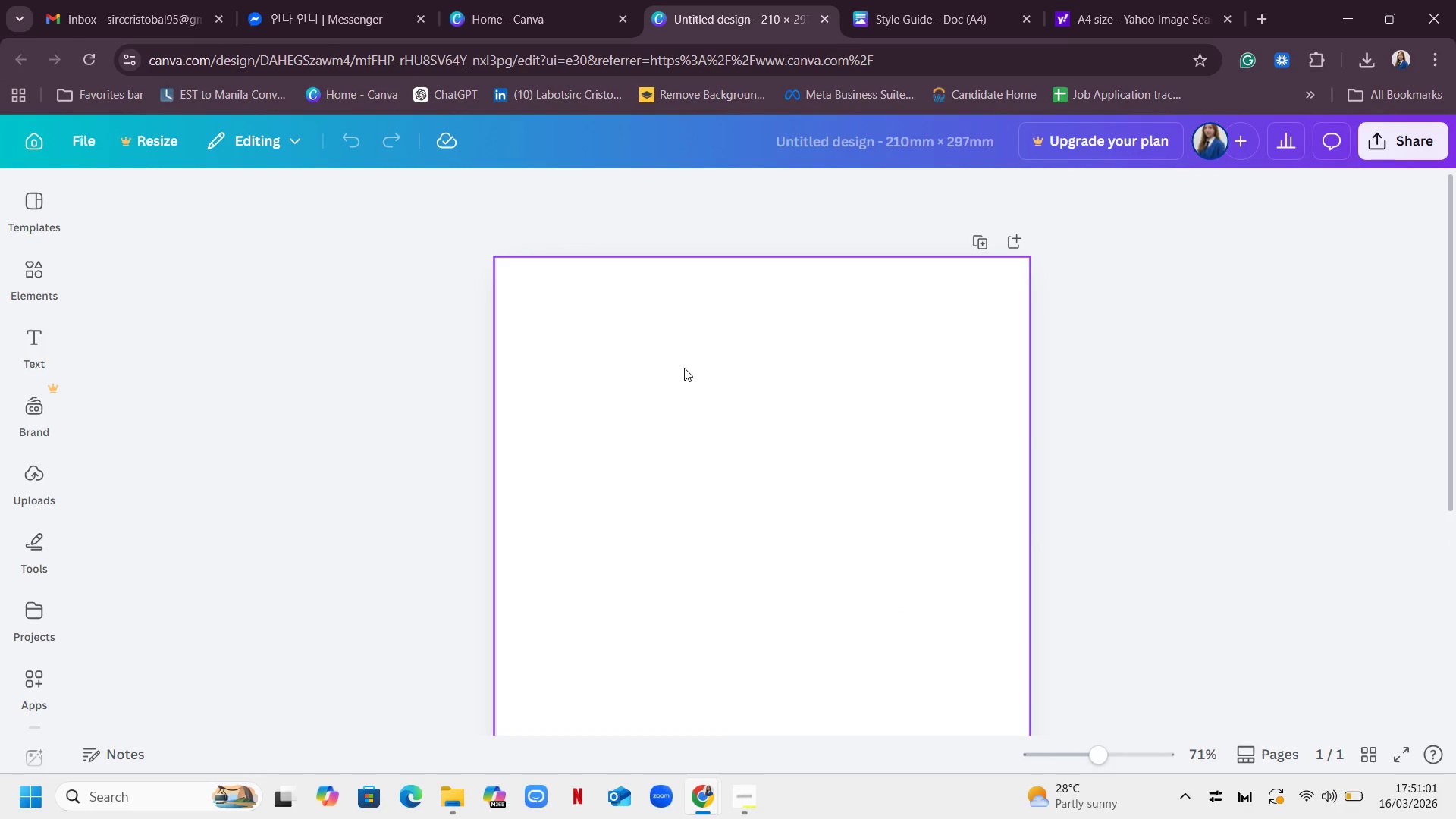 
left_click([35, 342])
 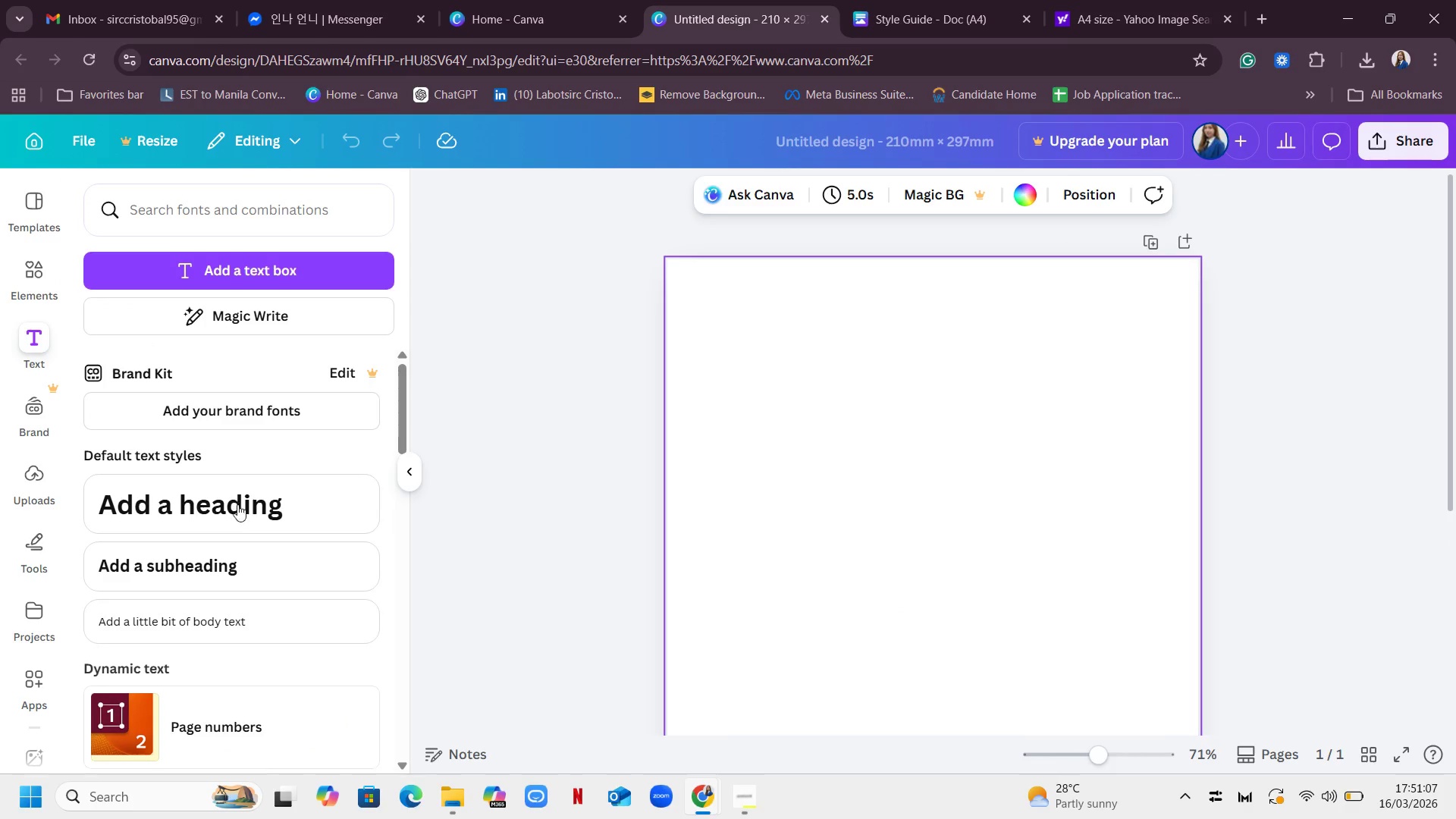 
left_click([237, 507])
 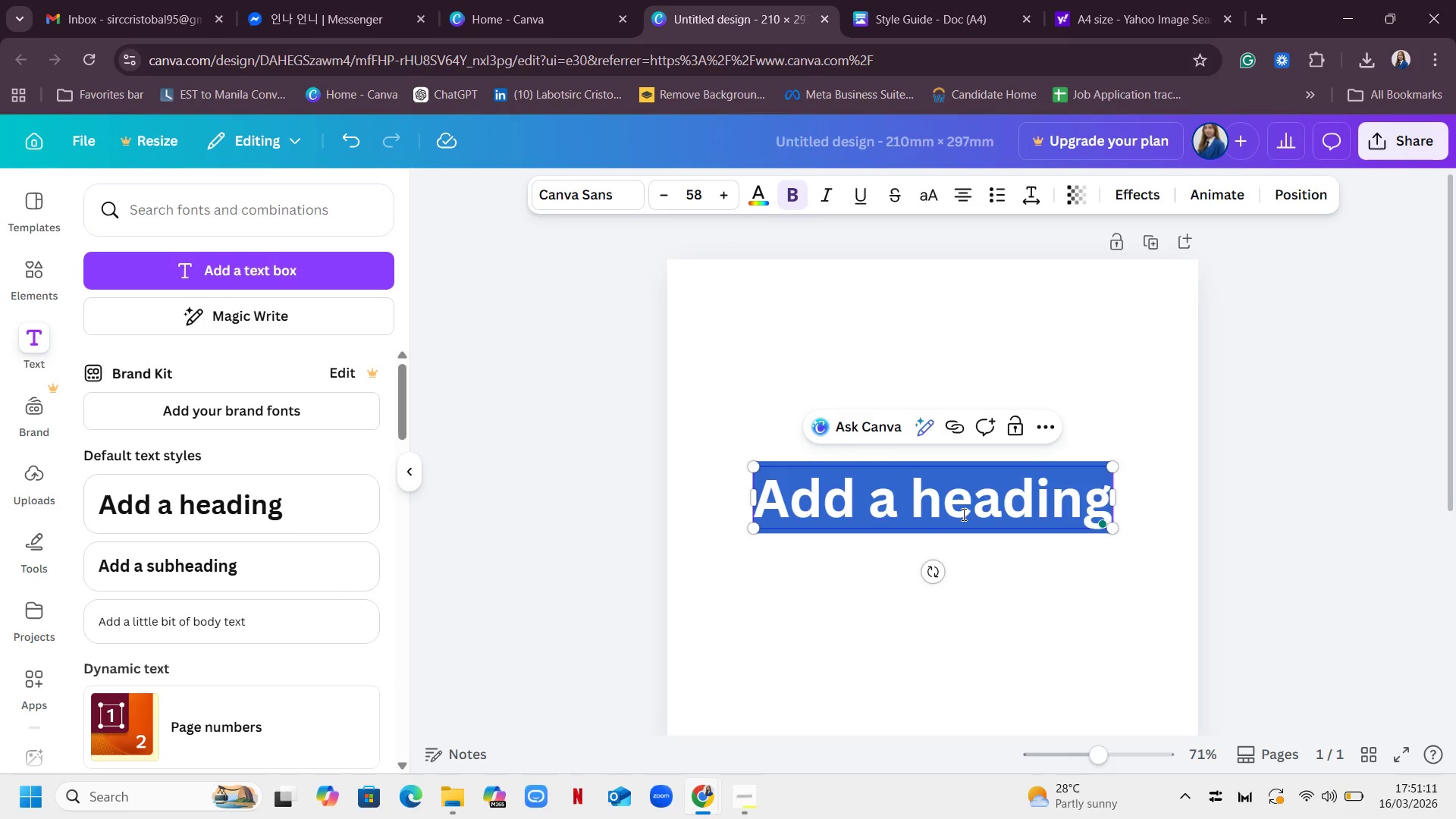 
type(ART DECO )
key(Backspace)
key(Backspace)
key(Backspace)
key(Backspace)
key(Backspace)
key(Backspace)
key(Backspace)
key(Backspace)
key(Backspace)
 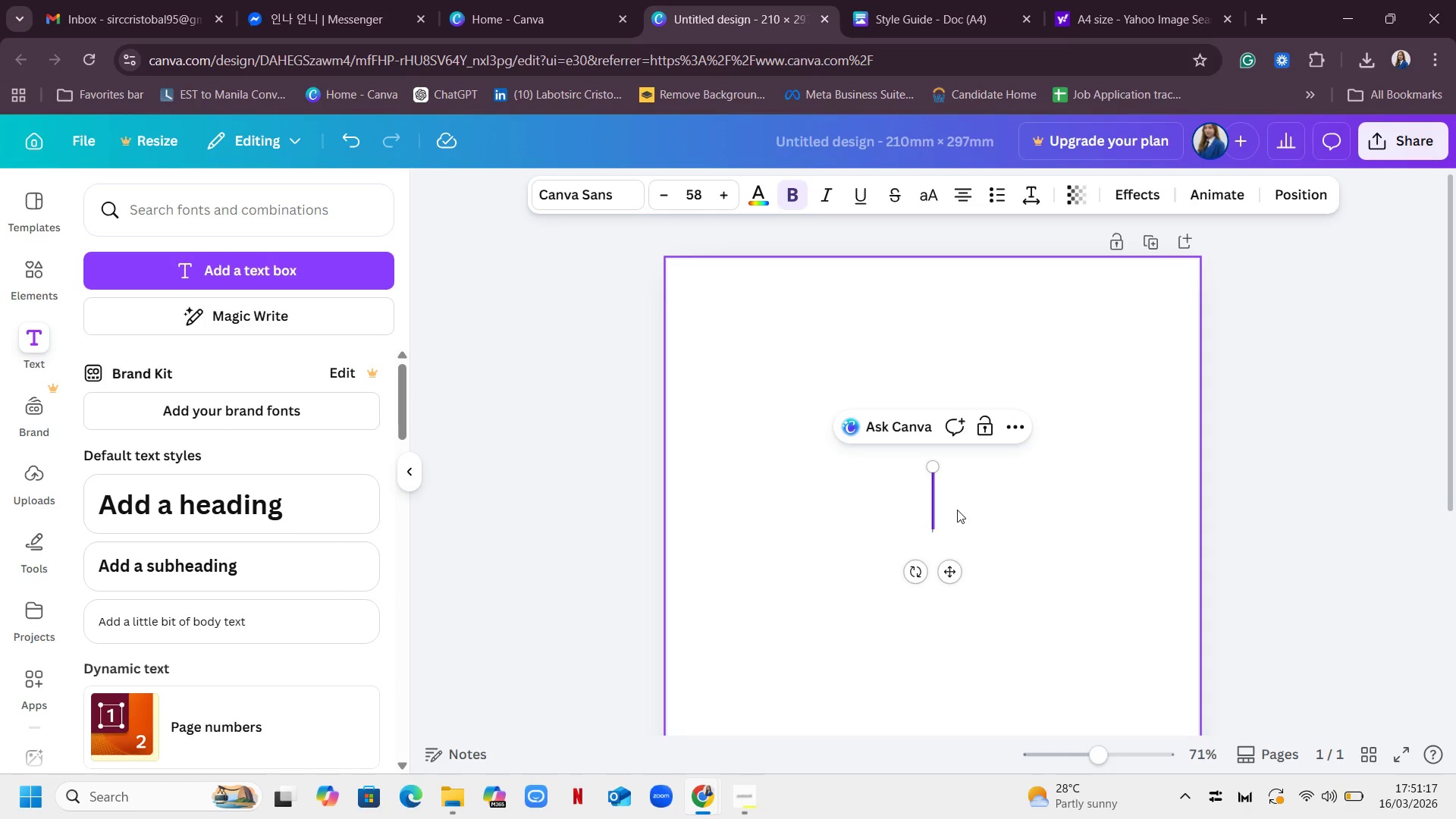 
left_click([952, 8])
 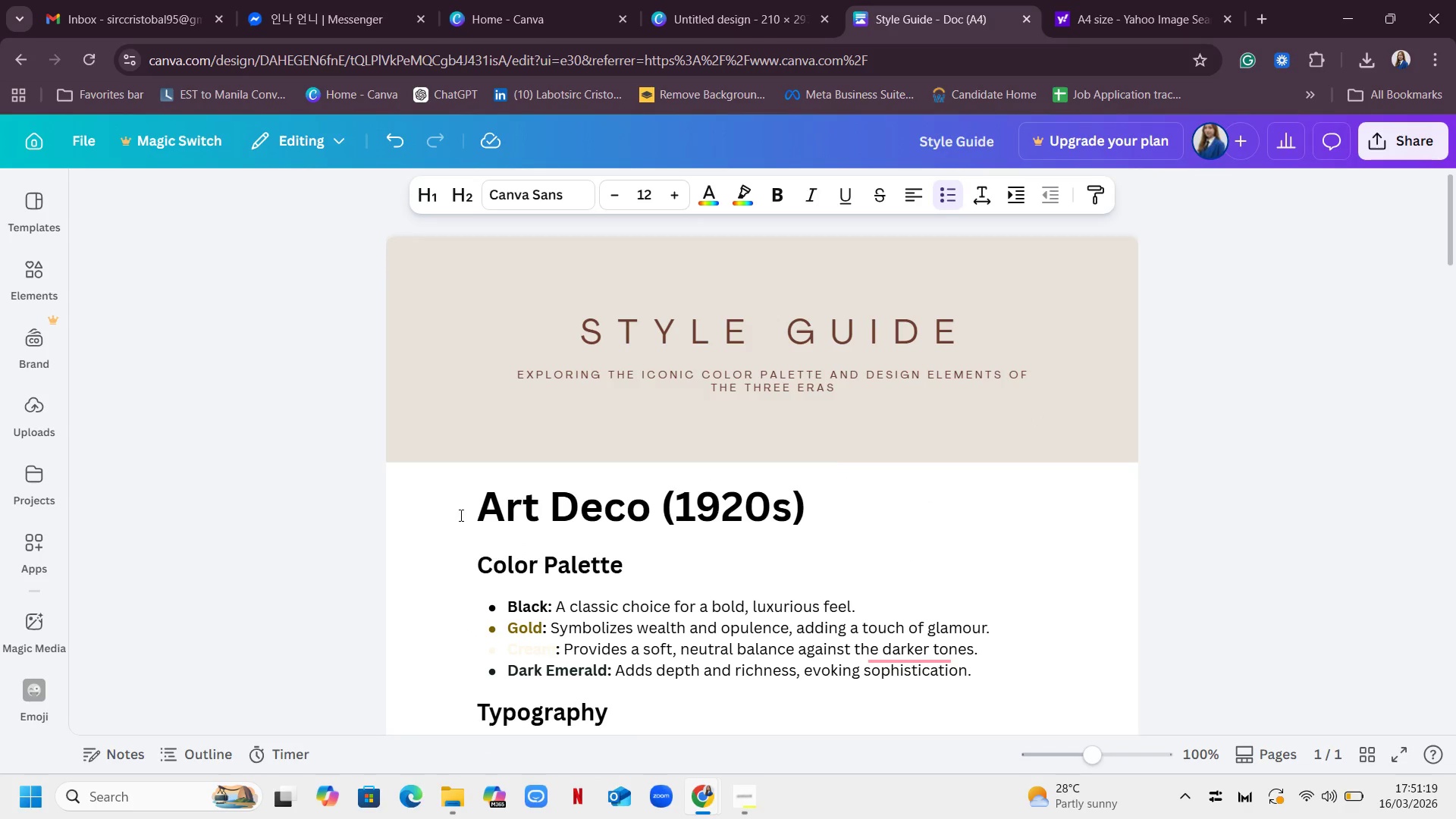 
left_click_drag(start_coordinate=[467, 510], to_coordinate=[822, 513])
 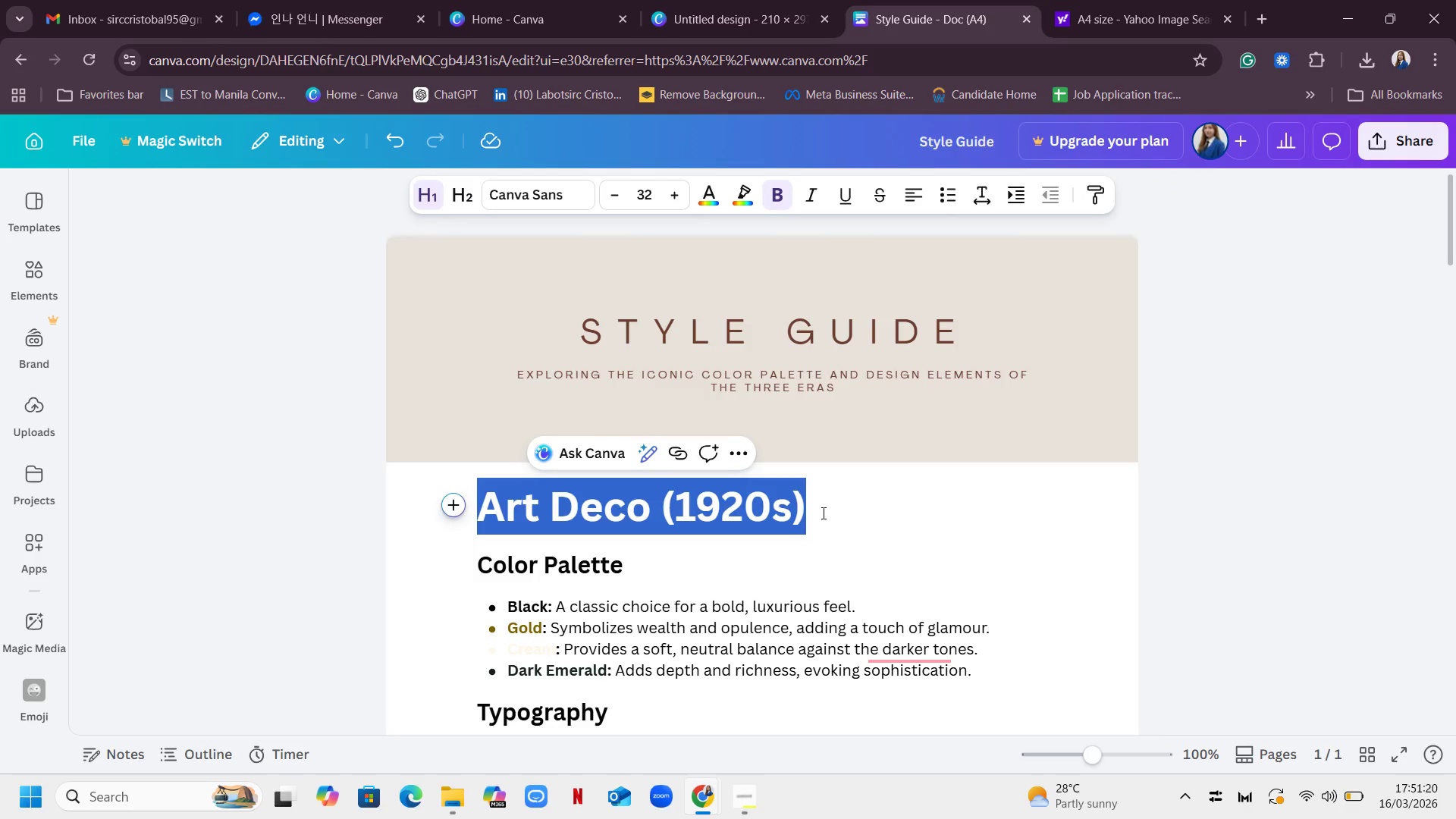 
key(Control+C)
 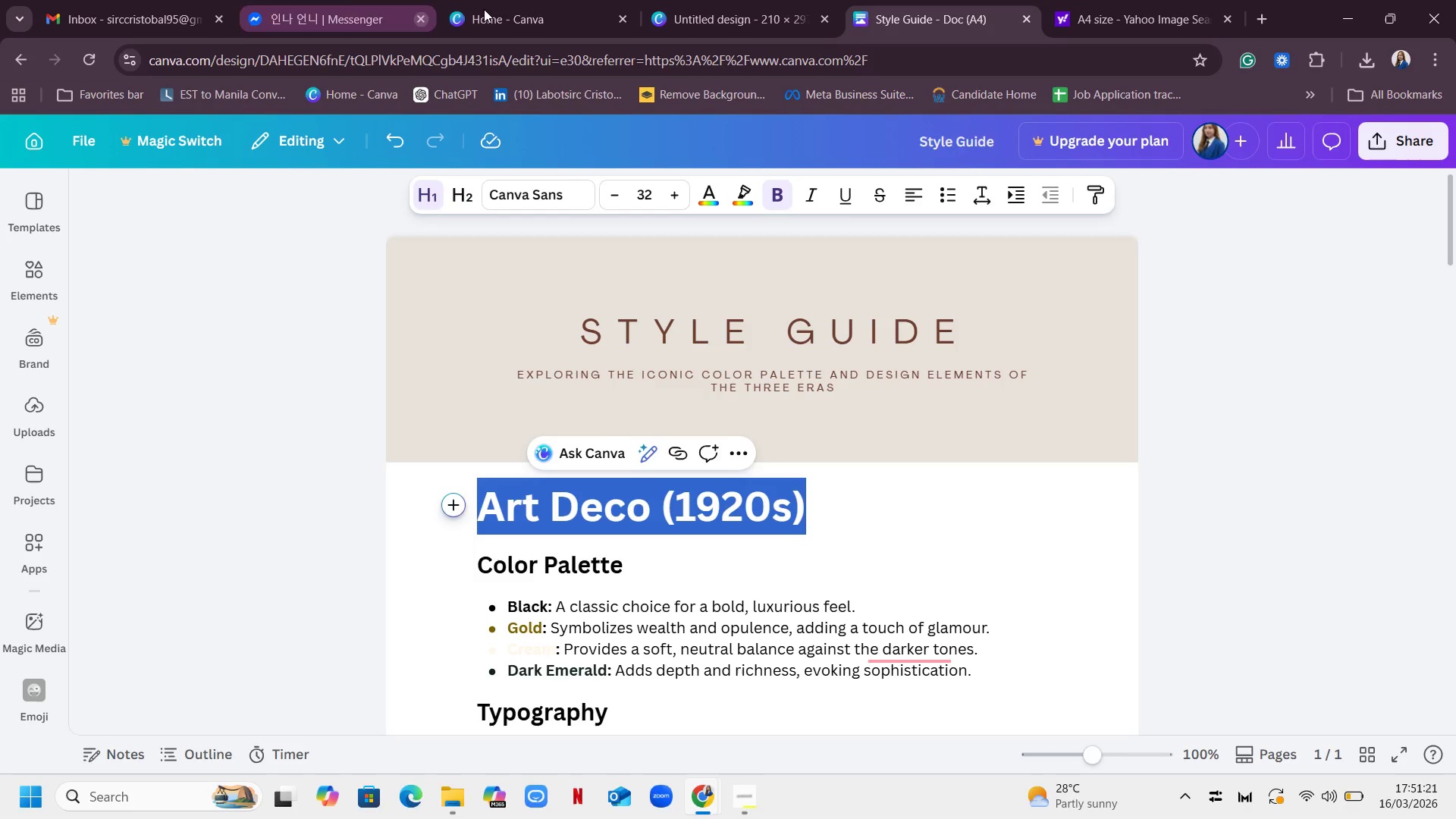 
left_click([560, 1])
 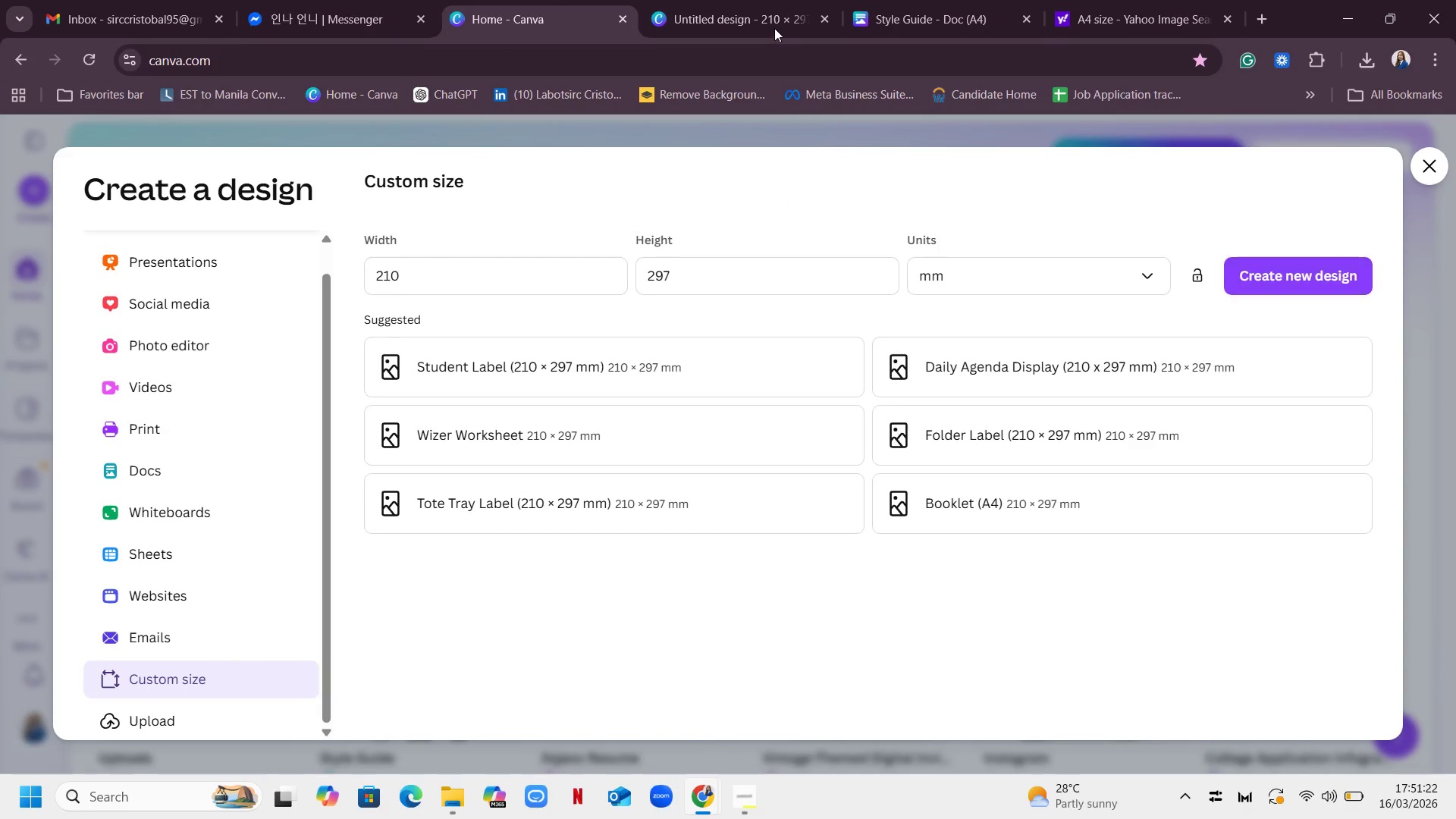 
left_click([774, 28])
 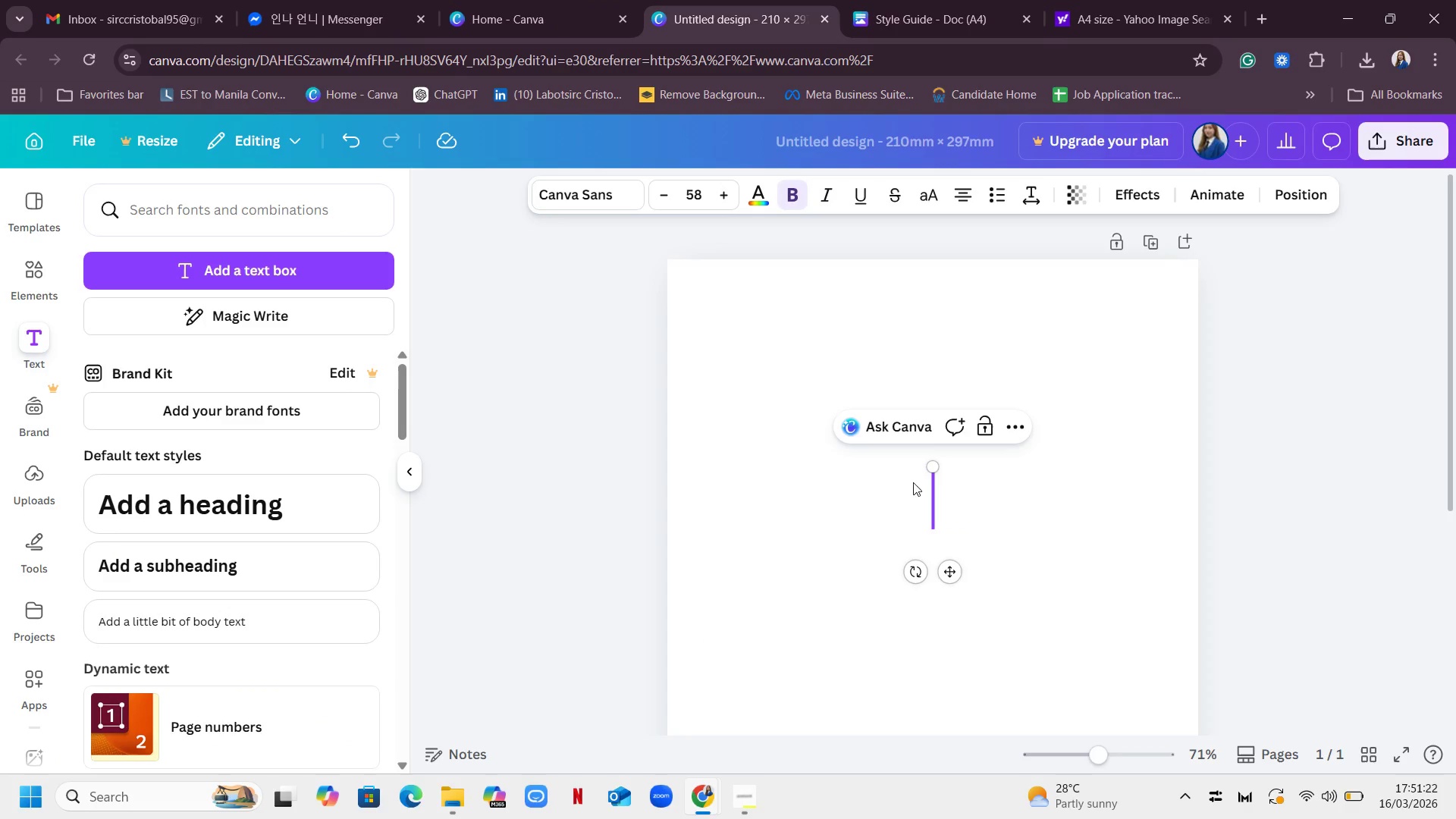 
key(Control+ControlLeft)
 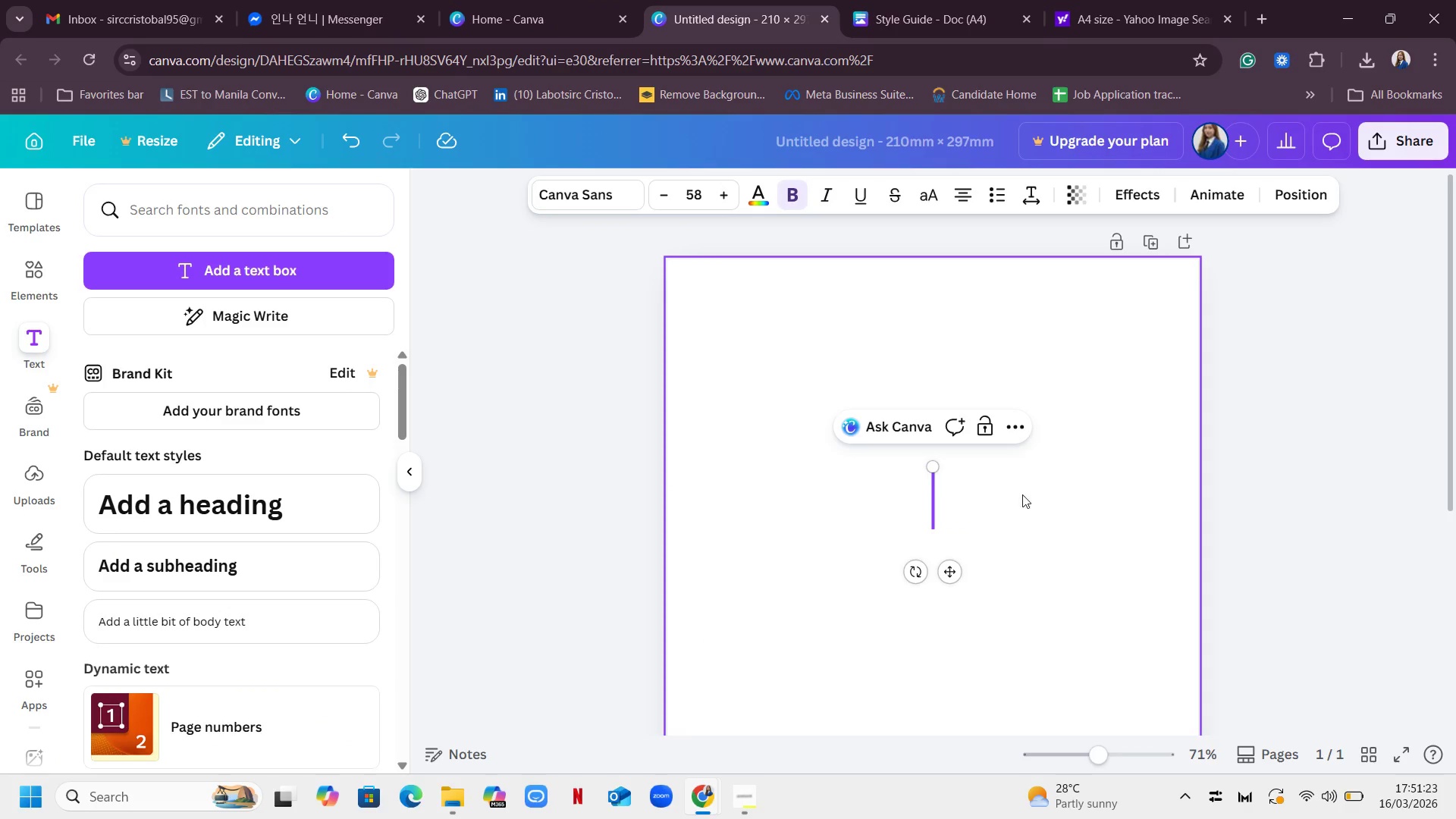 
key(Control+V)
 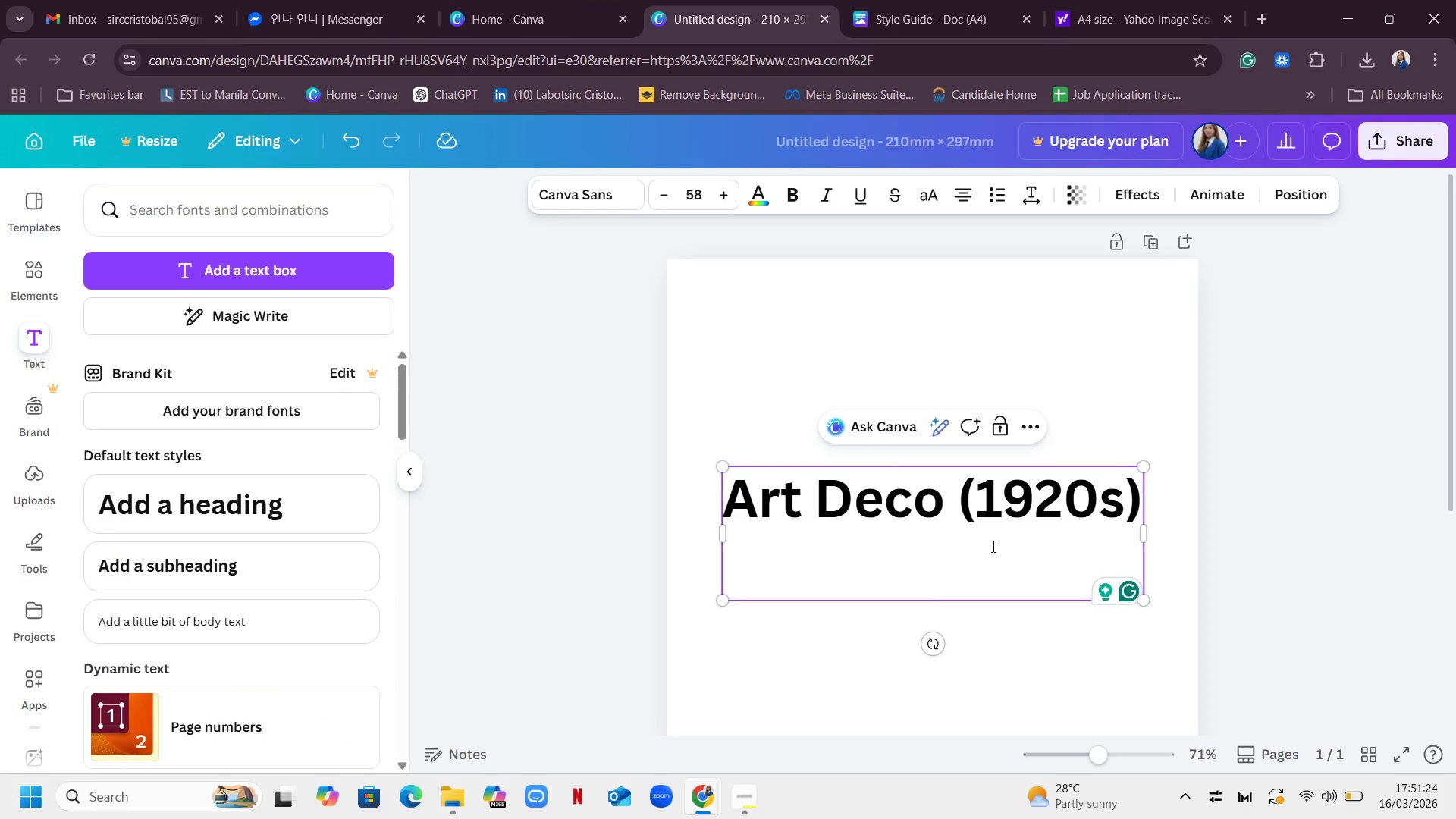 
key(Backspace)
 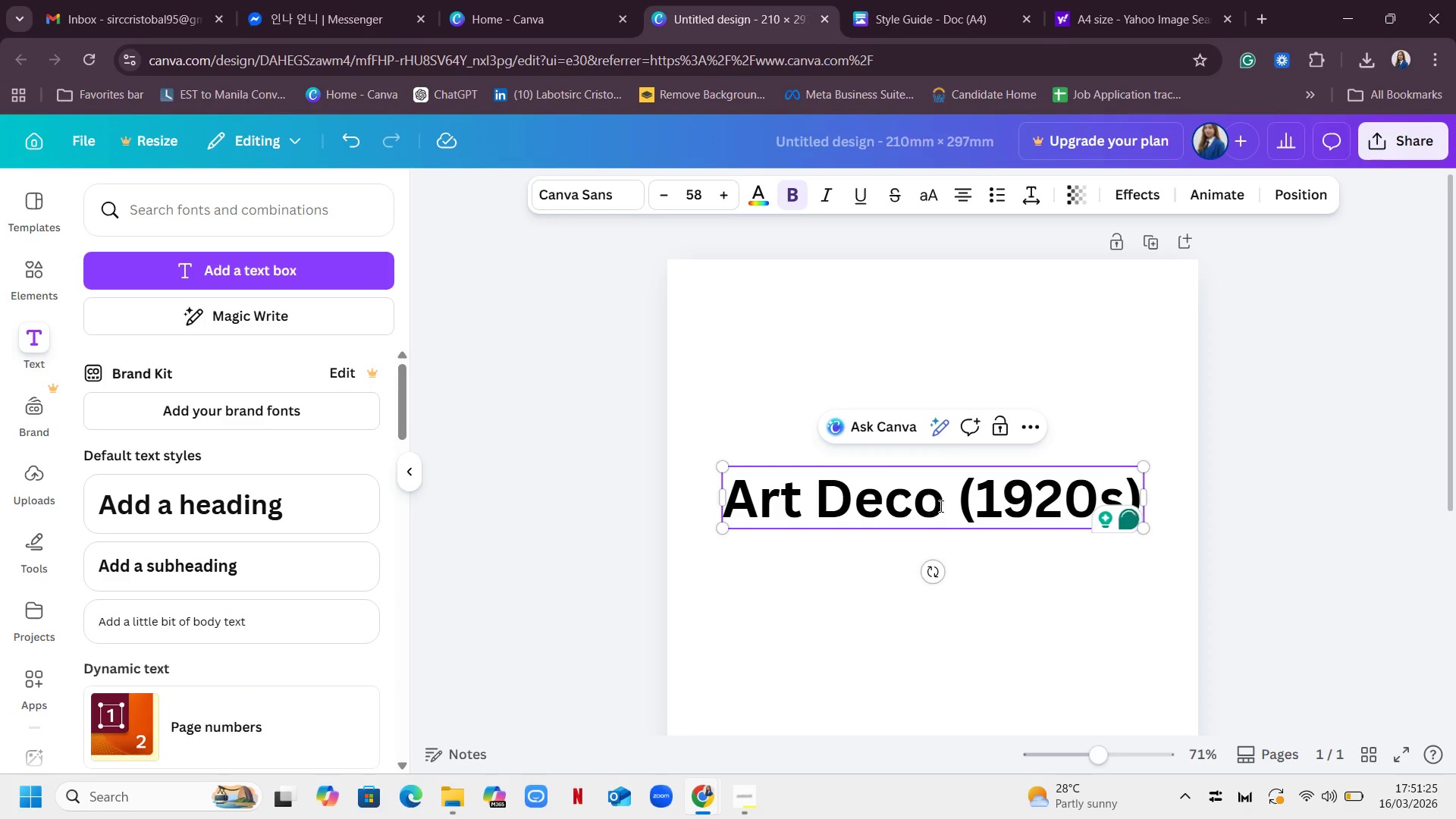 
left_click_drag(start_coordinate=[941, 506], to_coordinate=[755, 506])
 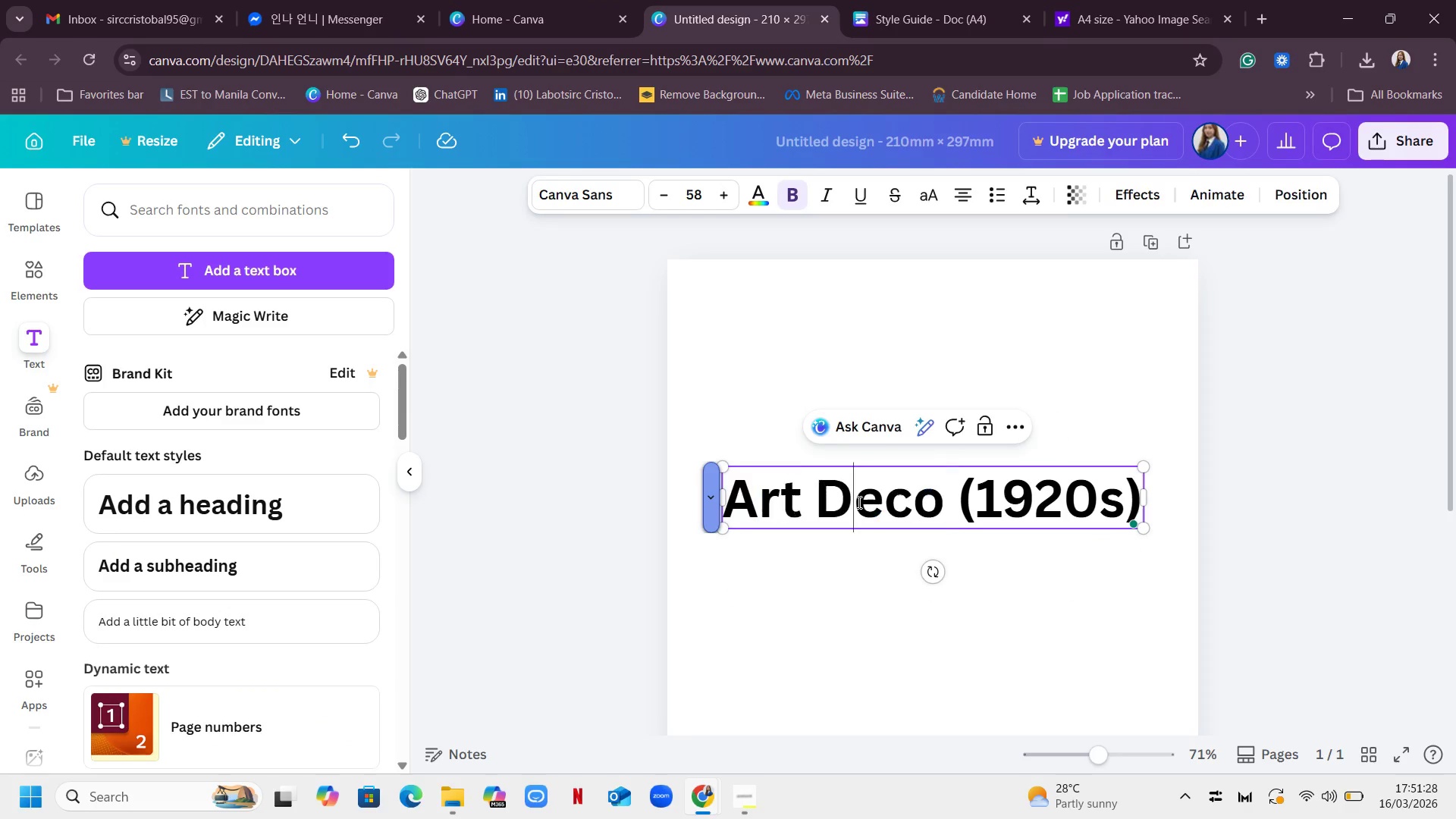 
left_click([858, 501])
 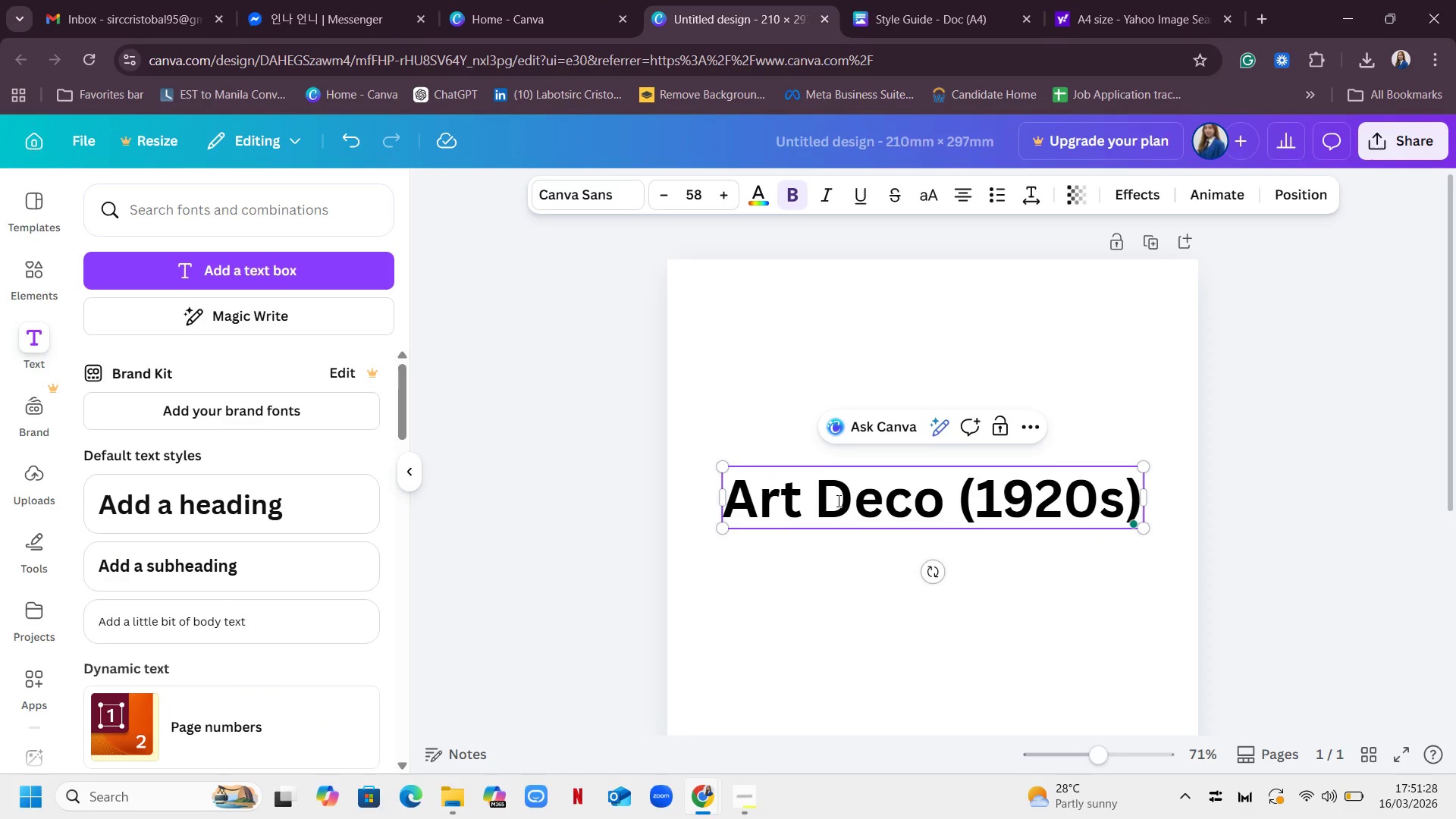 
double_click([837, 500])
 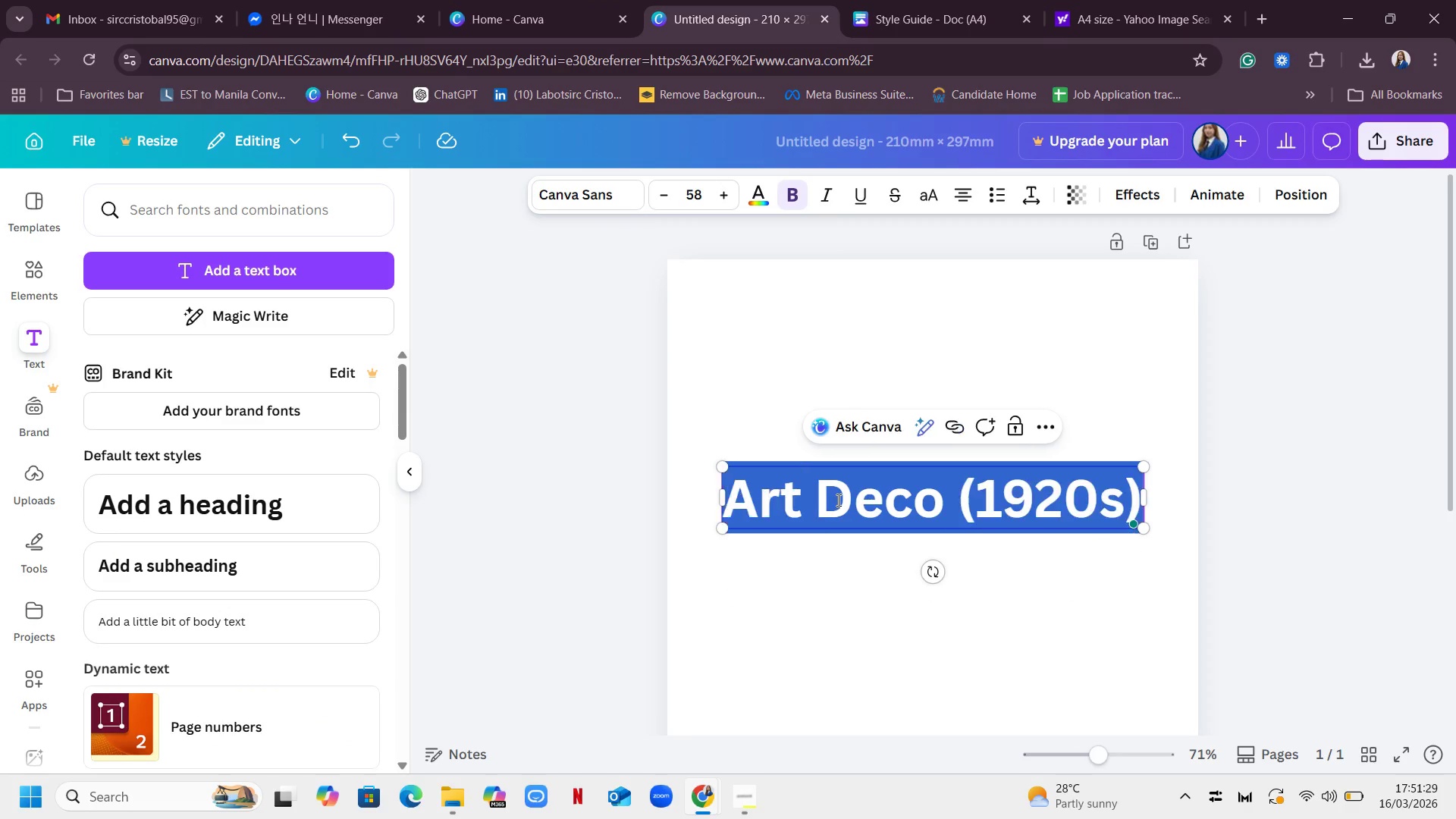 
triple_click([837, 500])
 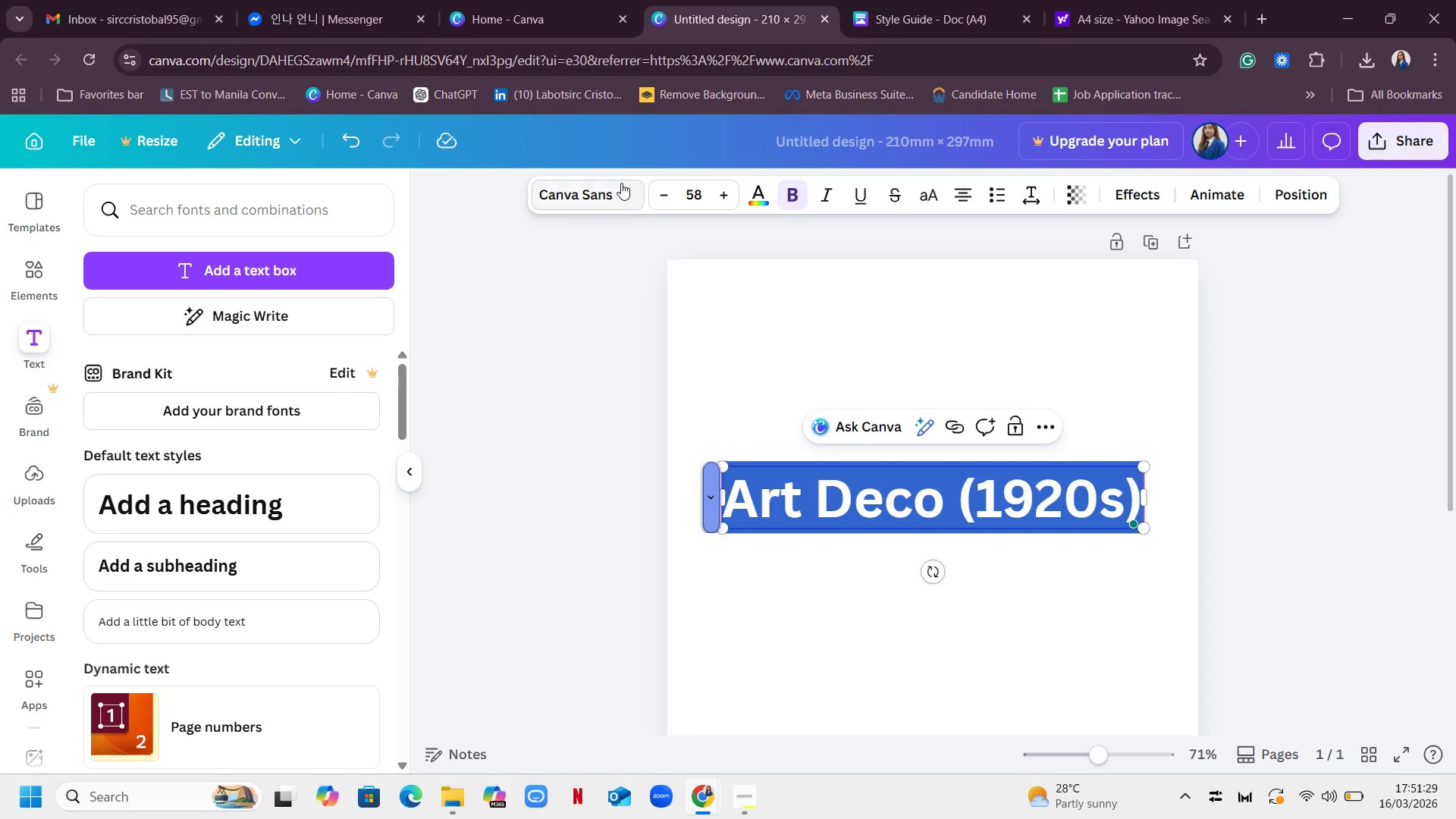 
left_click([621, 183])
 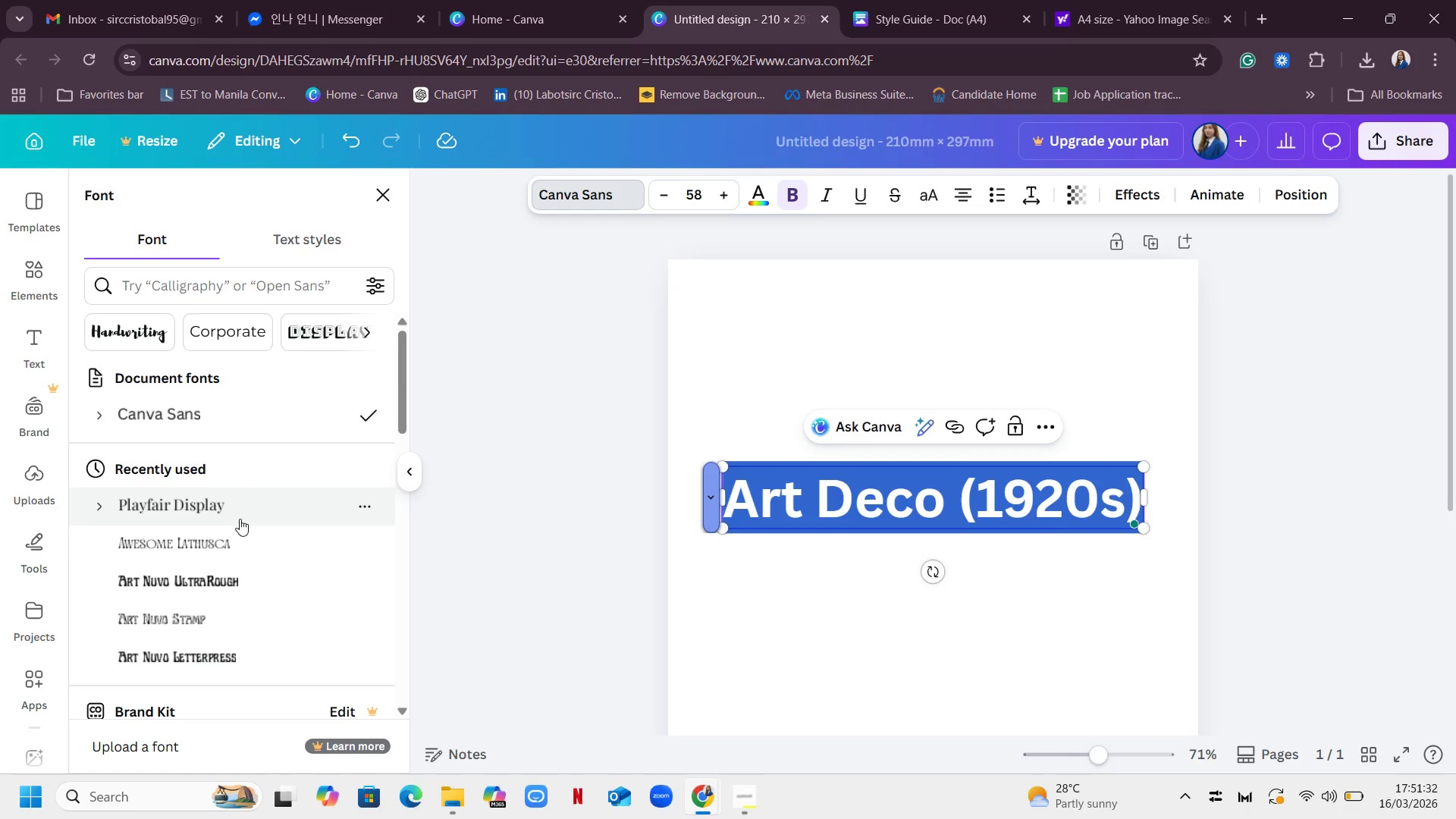 
left_click([221, 539])
 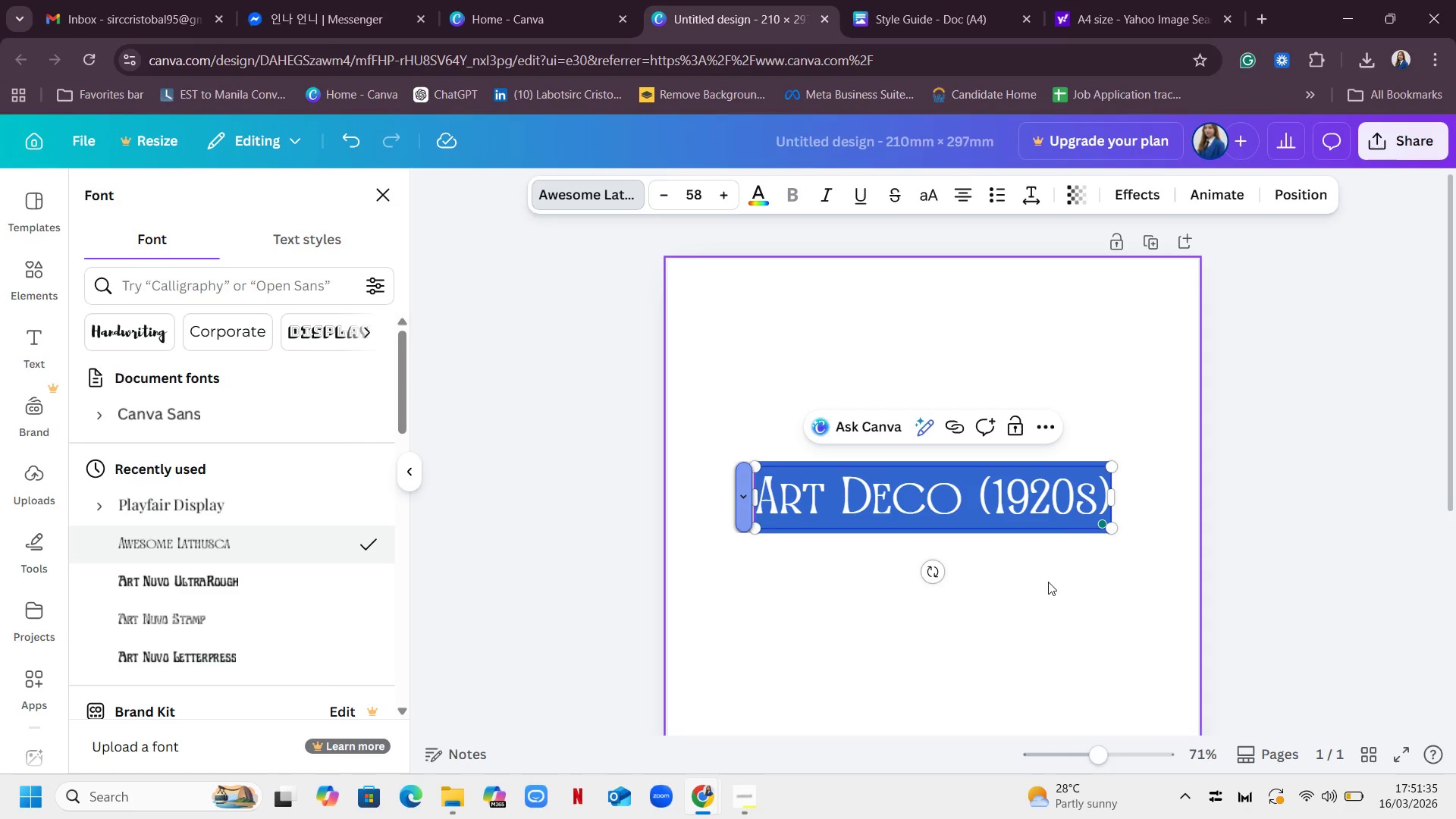 
left_click([1068, 573])
 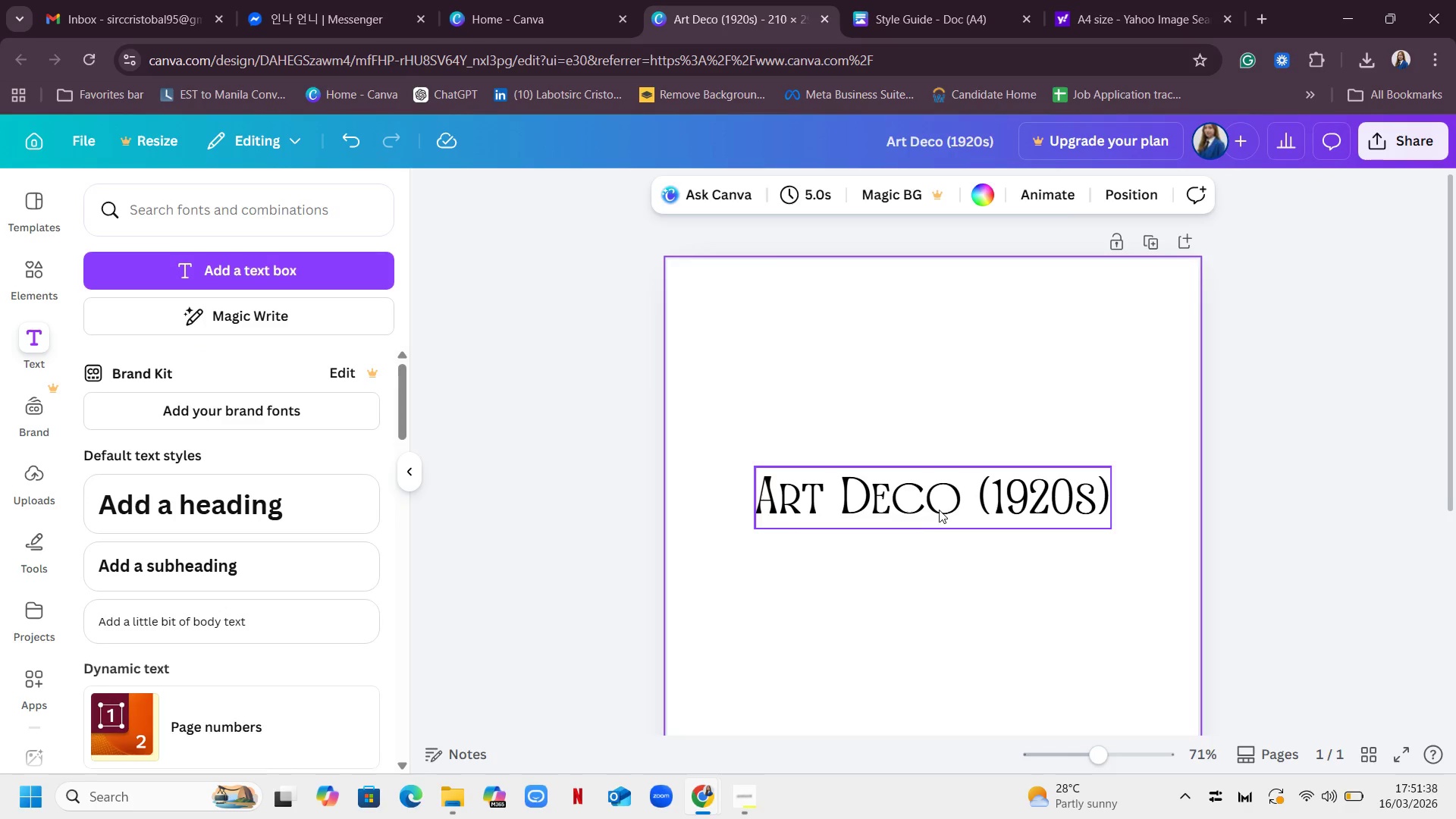 
left_click_drag(start_coordinate=[937, 508], to_coordinate=[937, 354])
 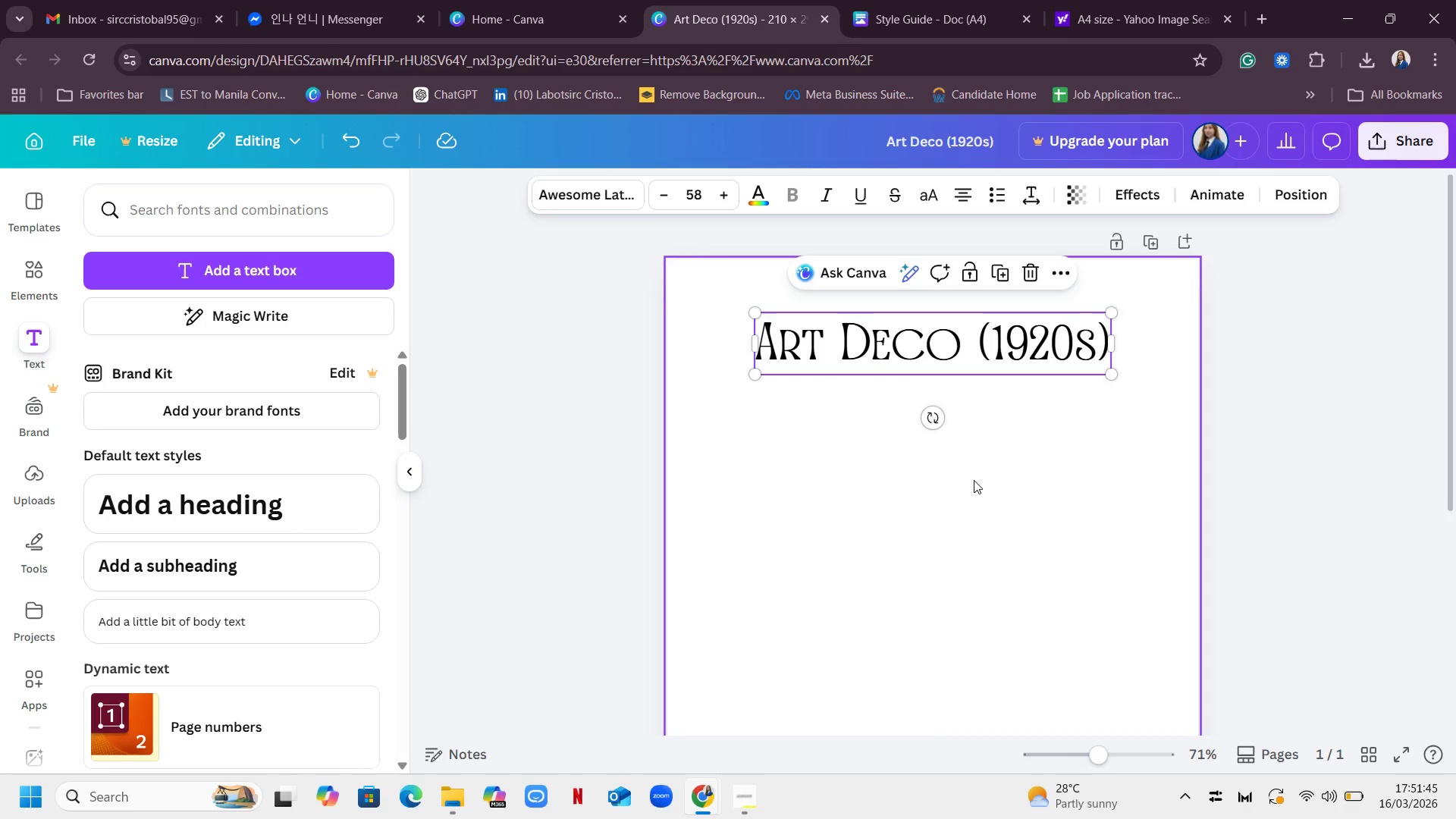 
left_click([974, 480])
 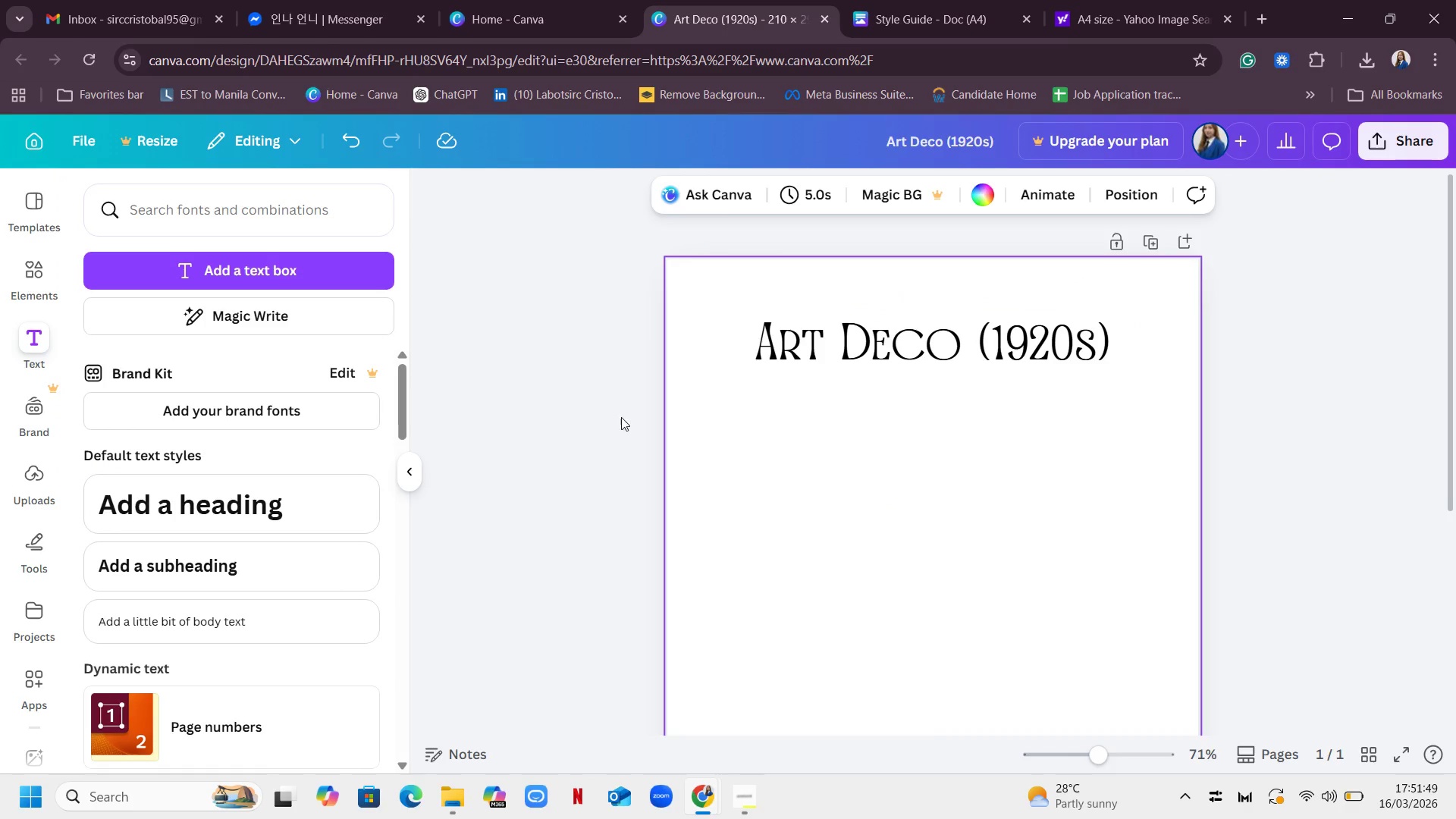 
wait(5.03)
 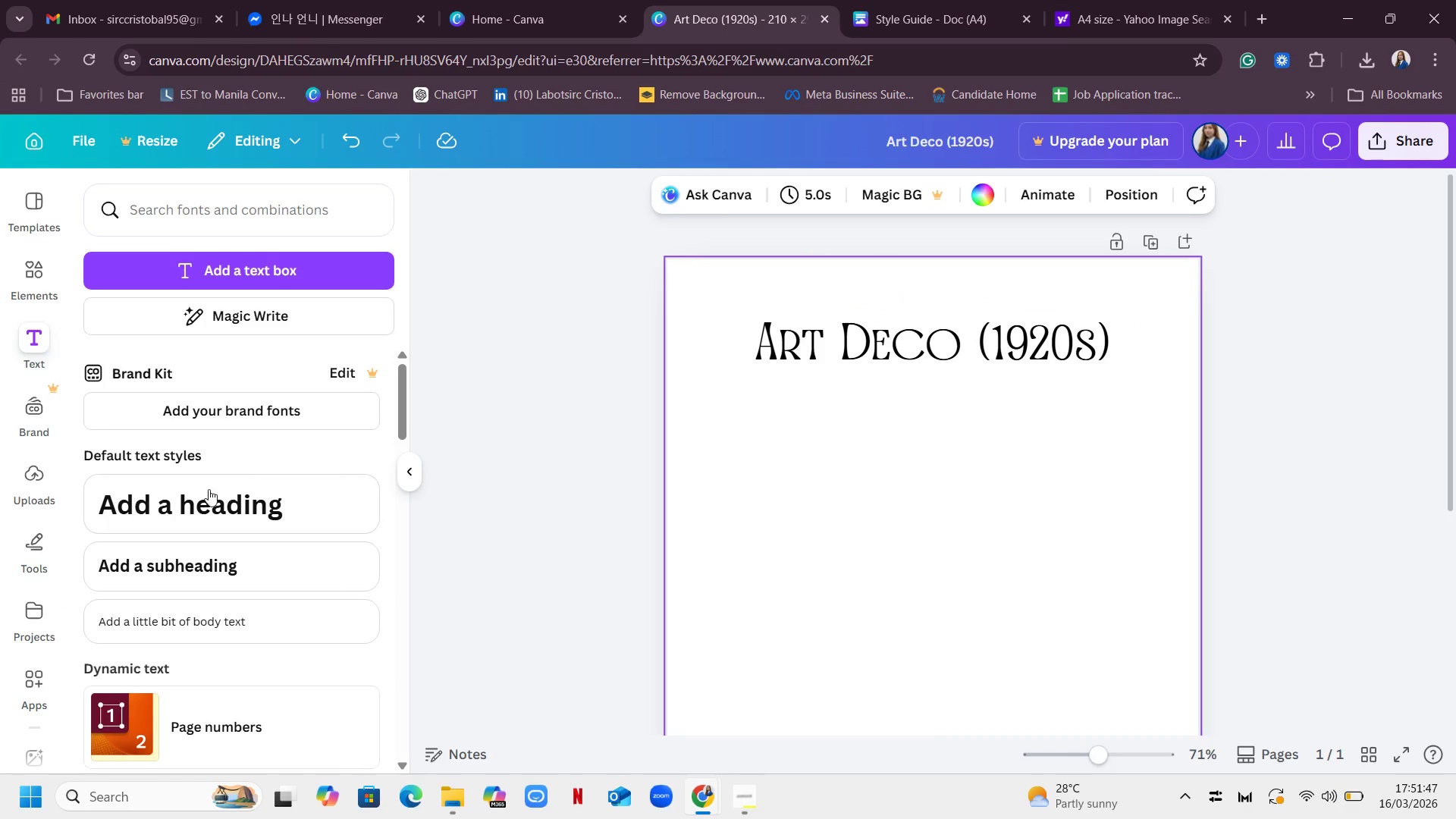 
scroll: coordinate [2, 486], scroll_direction: down, amount: 1.0
 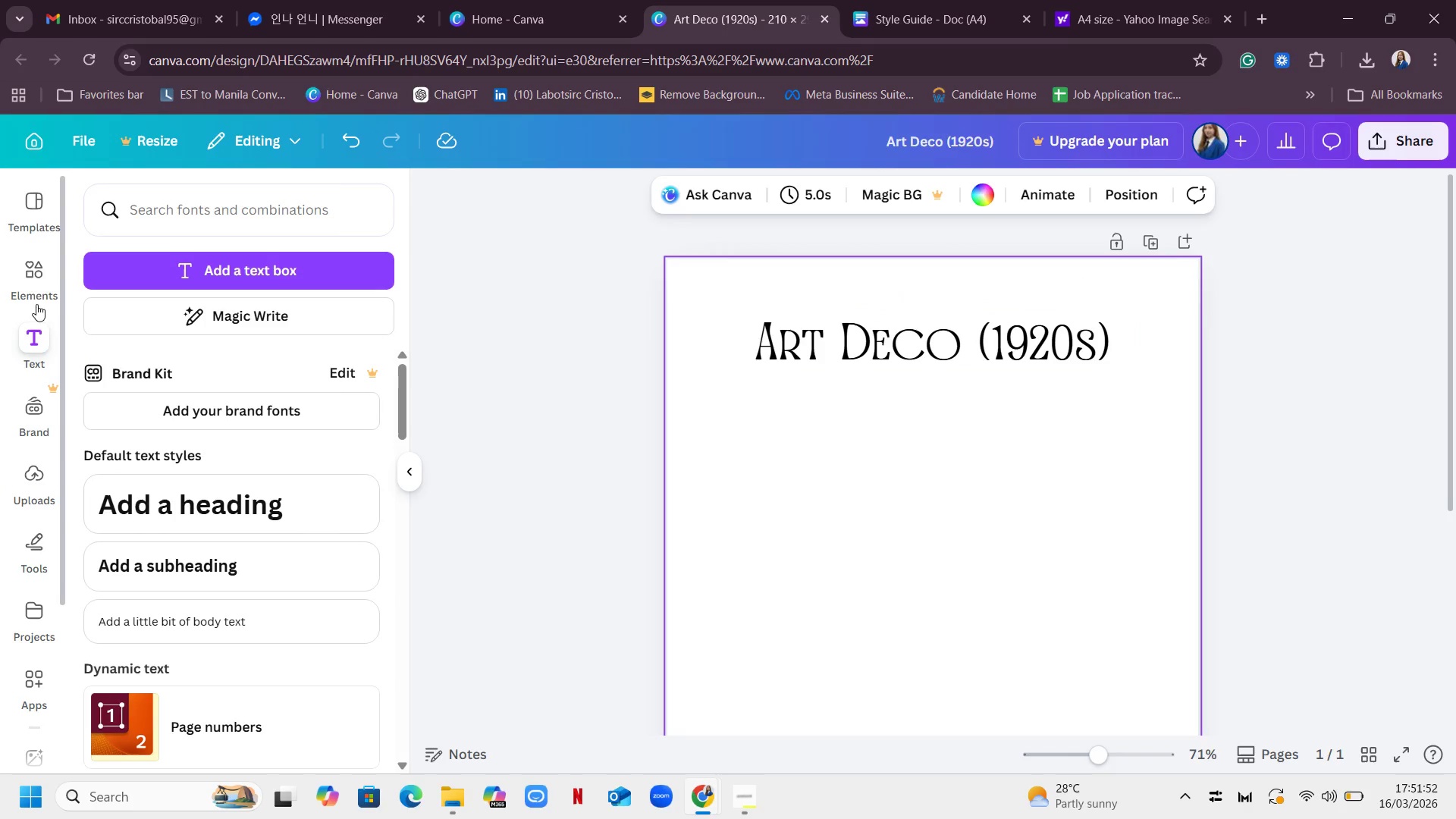 
left_click([39, 278])
 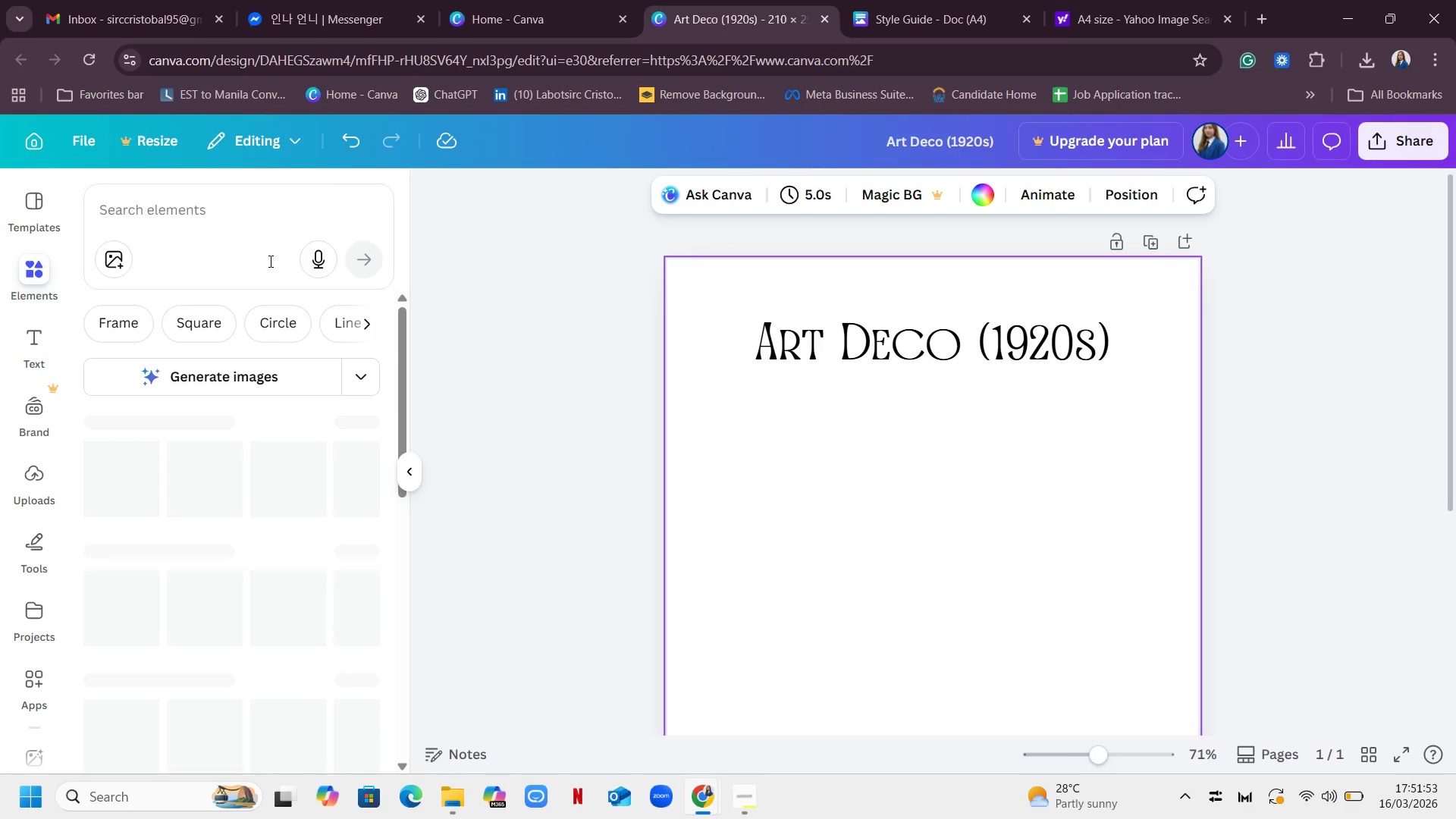 
left_click([268, 208])
 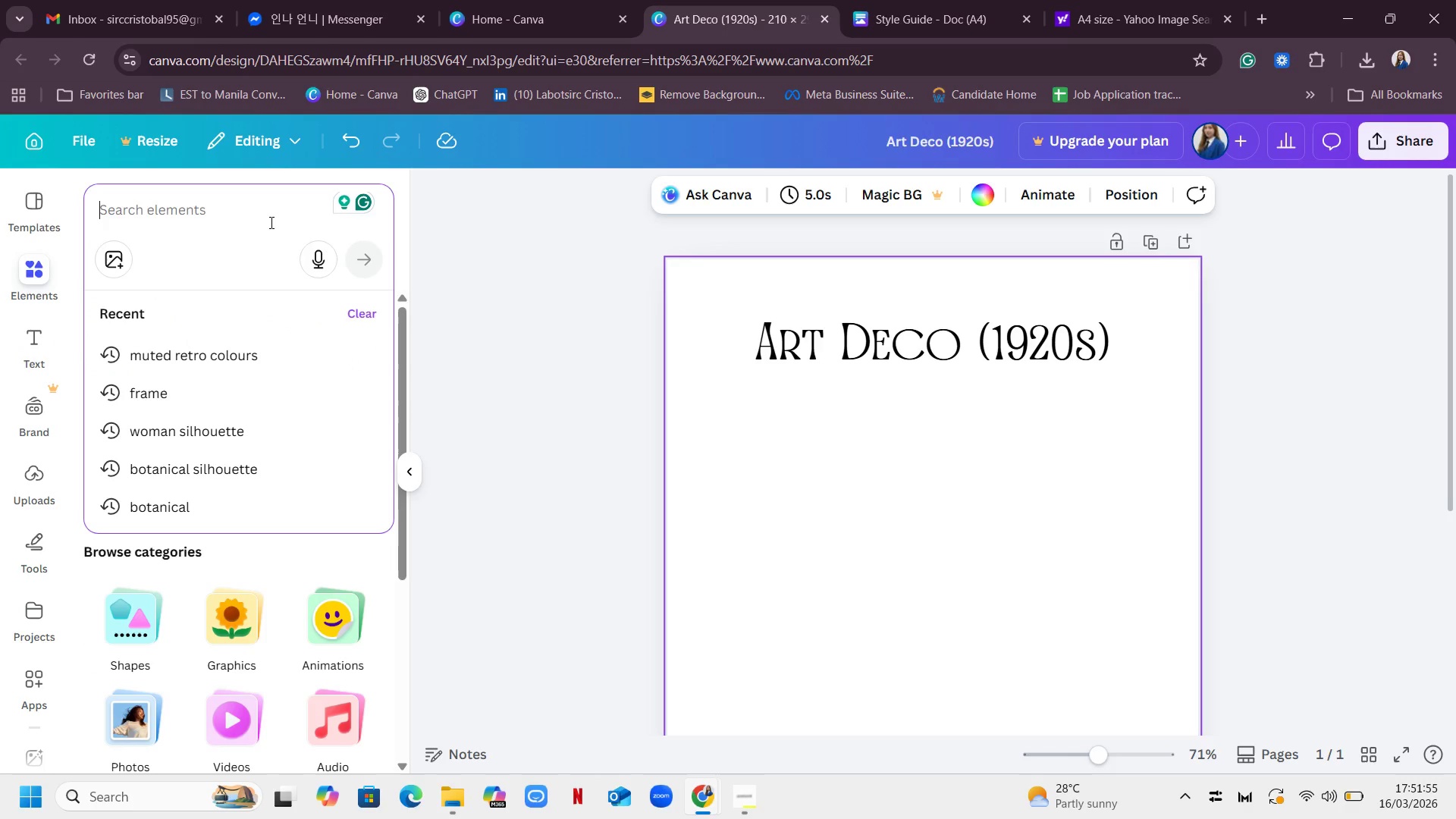 
type(framea)
key(Backspace)
key(Backspace)
key(Backspace)
key(Backspace)
key(Backspace)
key(Backspace)
key(Backspace)
type(retro frame)
 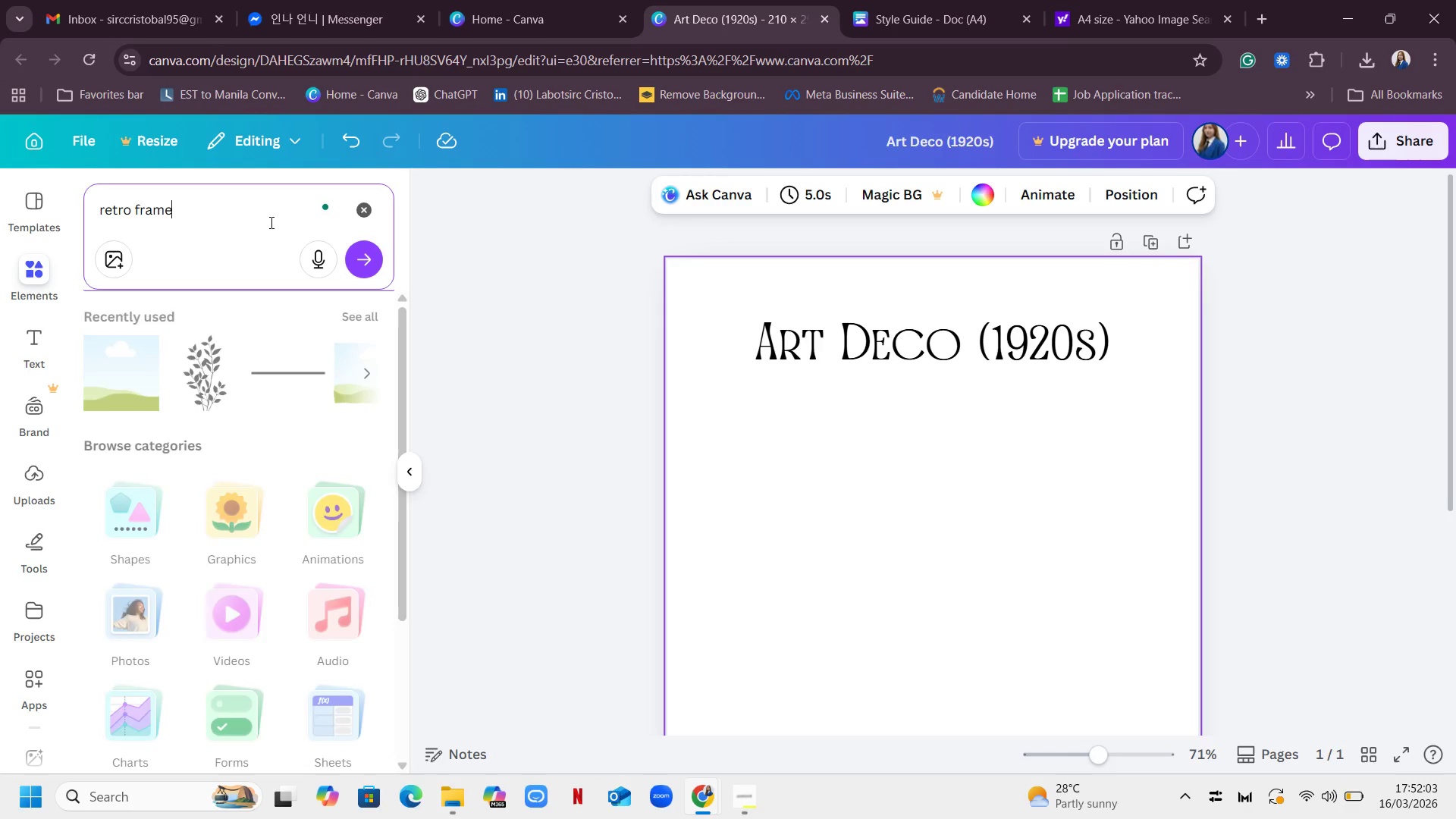 
key(Enter)
 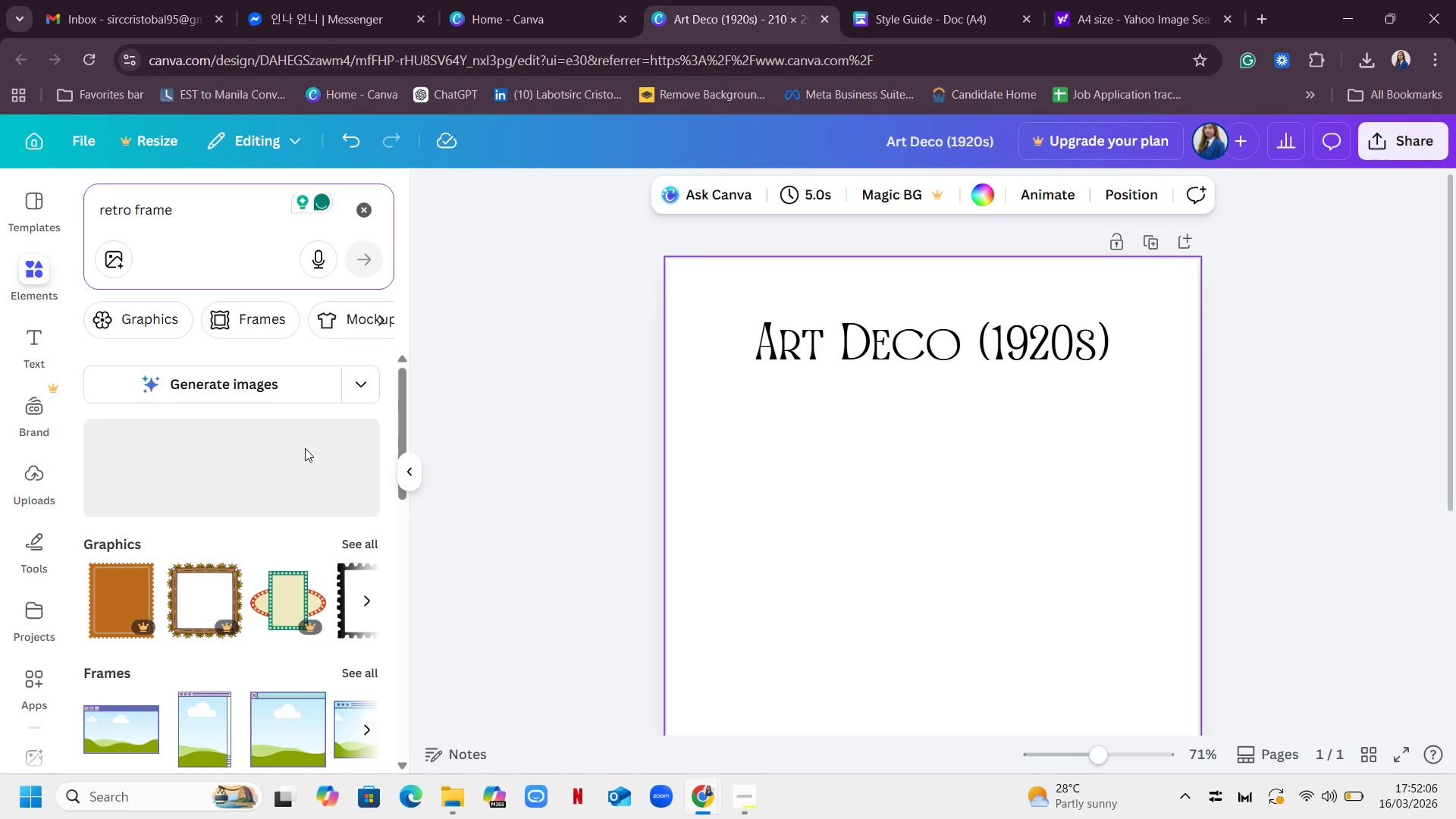 
scroll: coordinate [332, 454], scroll_direction: down, amount: 3.0
 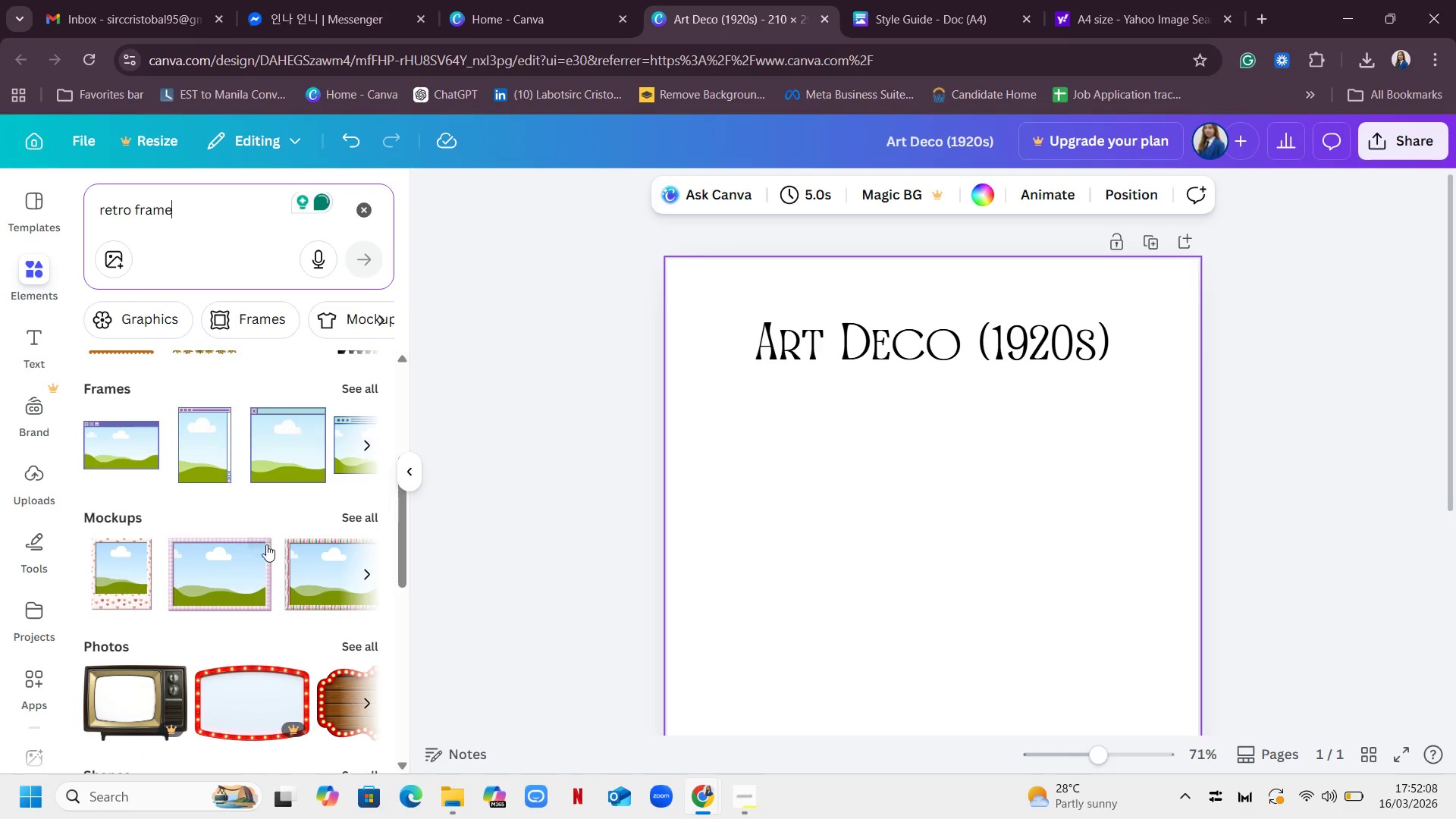 
scroll: coordinate [266, 544], scroll_direction: up, amount: 2.0
 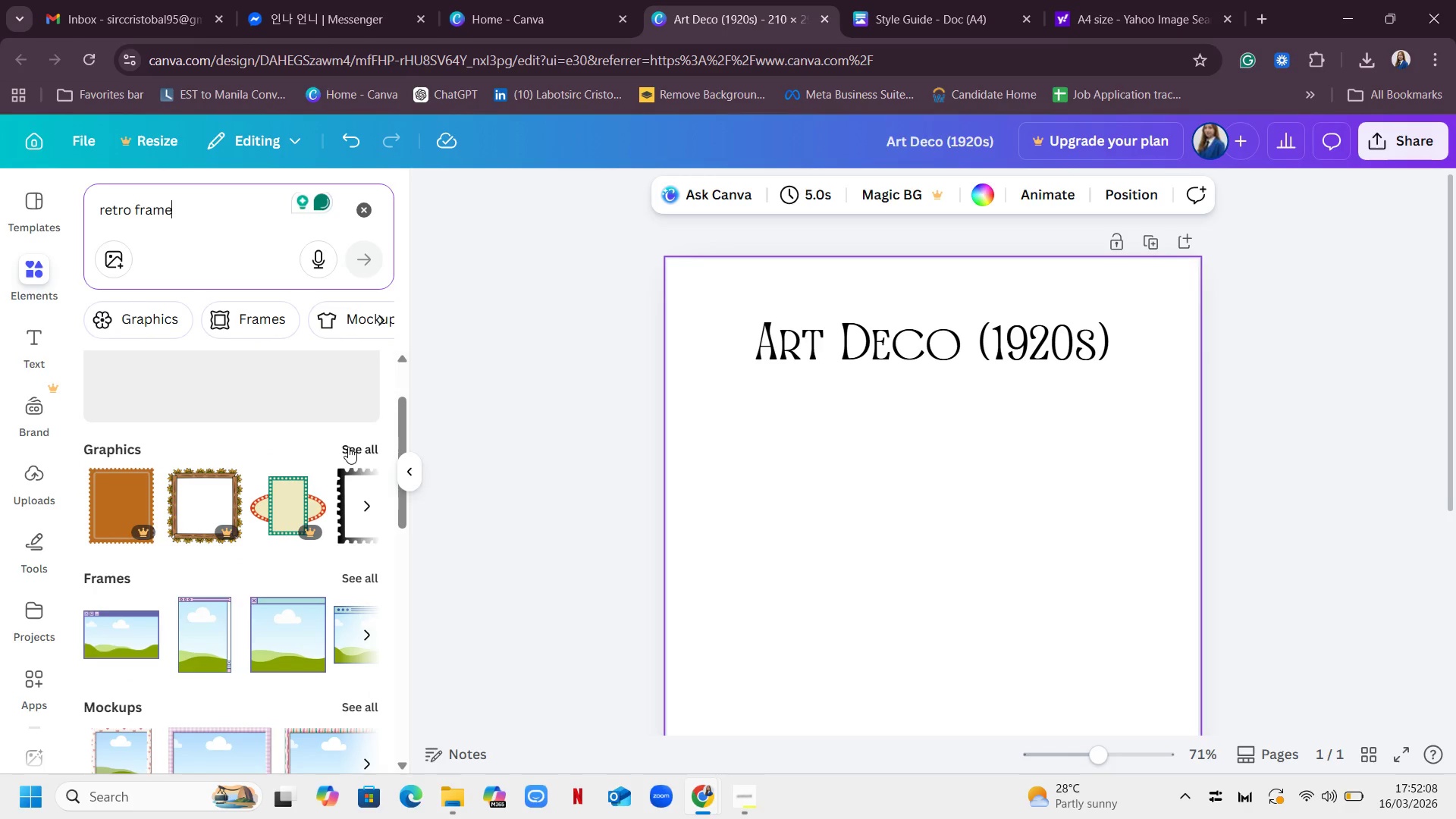 
left_click([348, 447])
 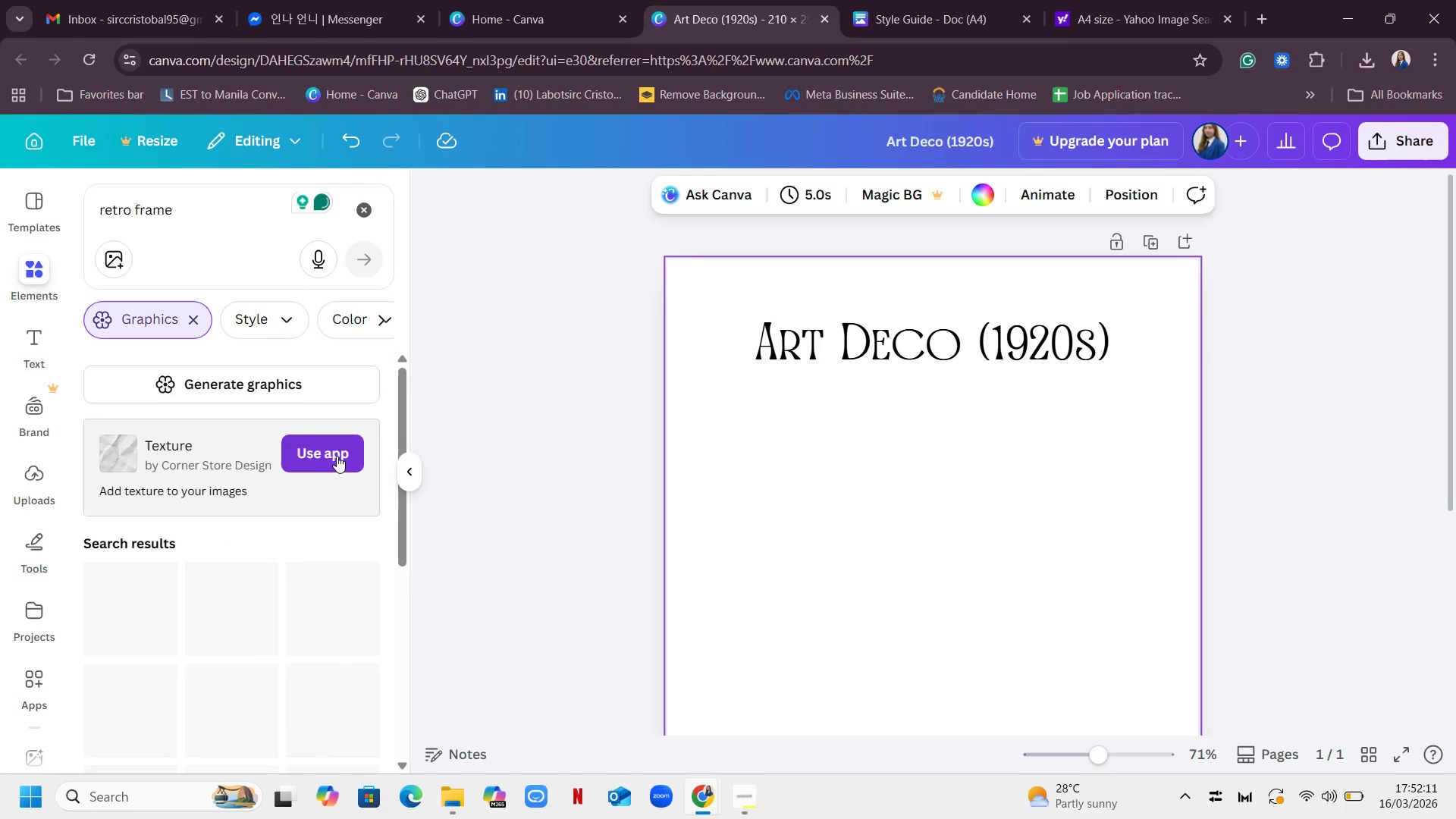 
scroll: coordinate [325, 541], scroll_direction: down, amount: 15.0
 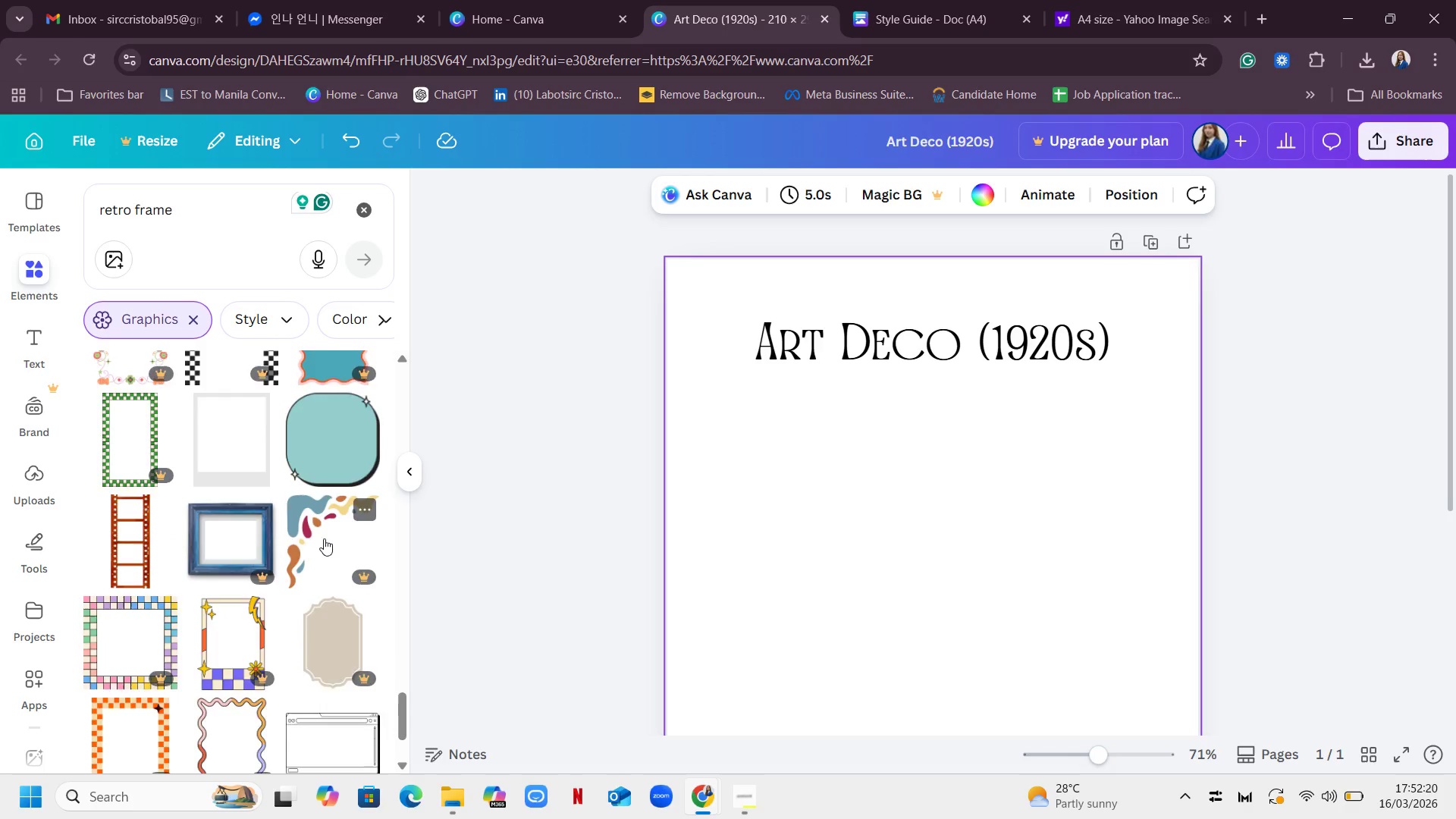 
scroll: coordinate [324, 538], scroll_direction: up, amount: 5.0
 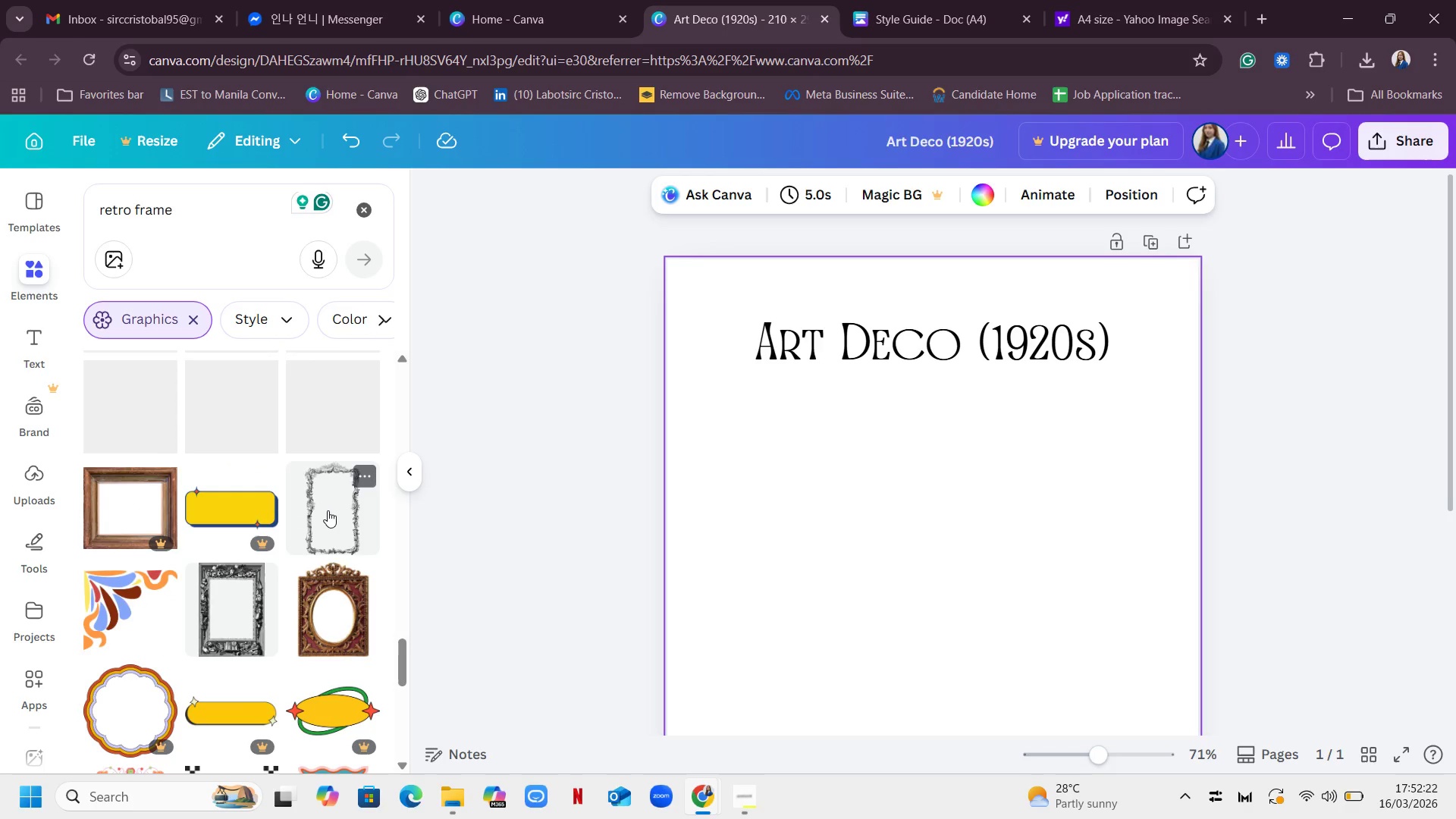 
left_click([328, 510])
 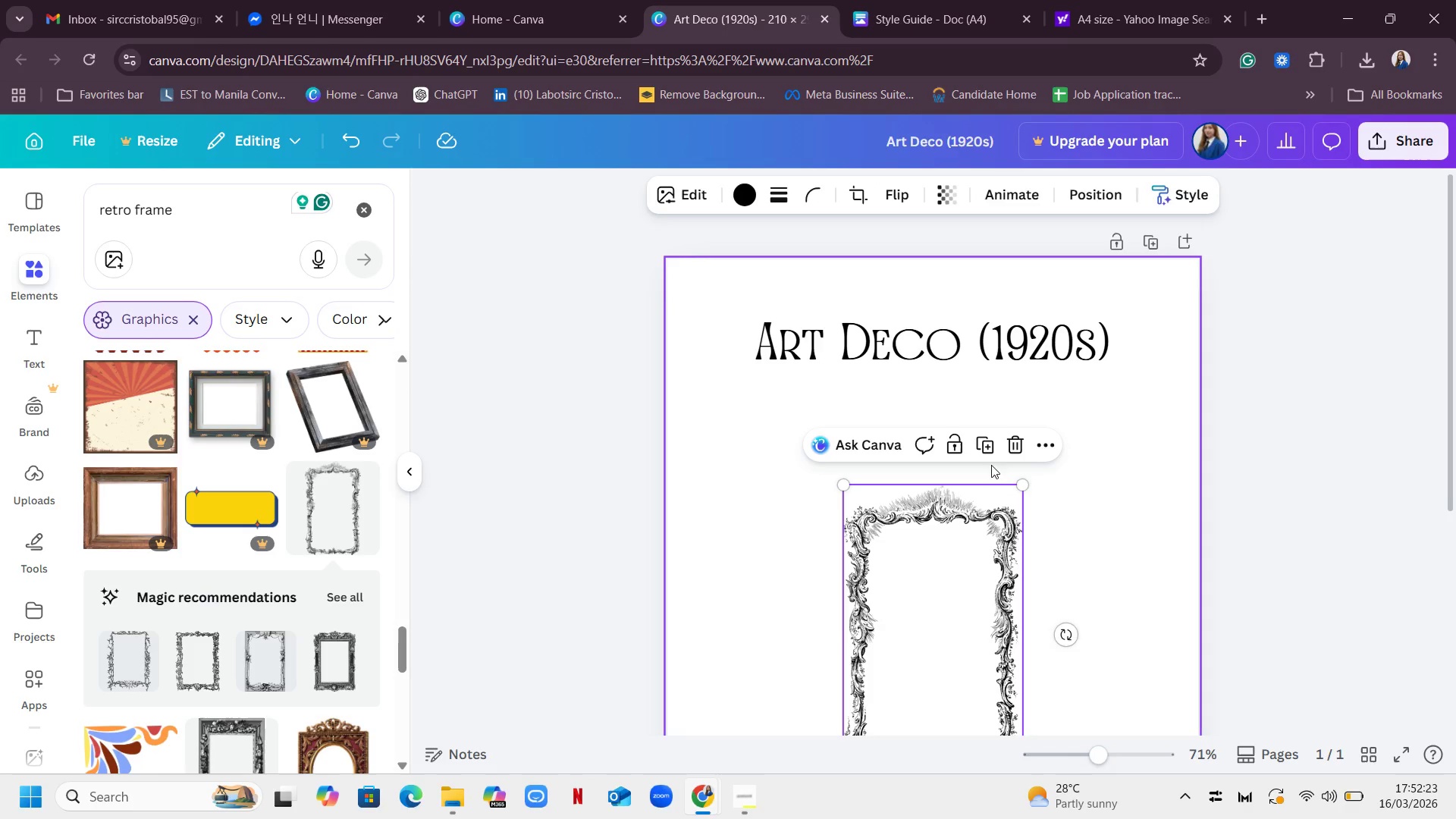 
left_click([1021, 452])
 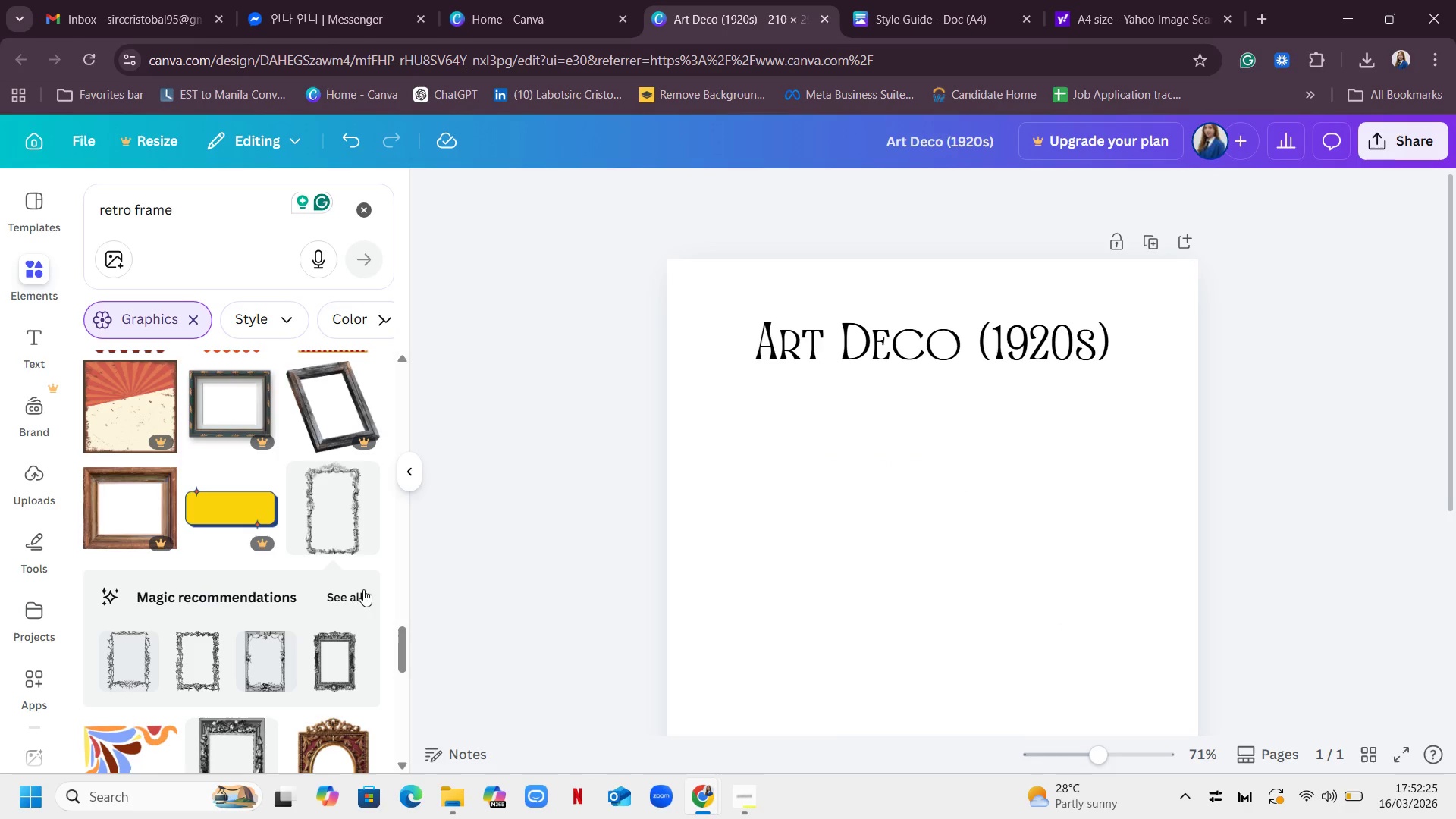 
left_click([350, 595])
 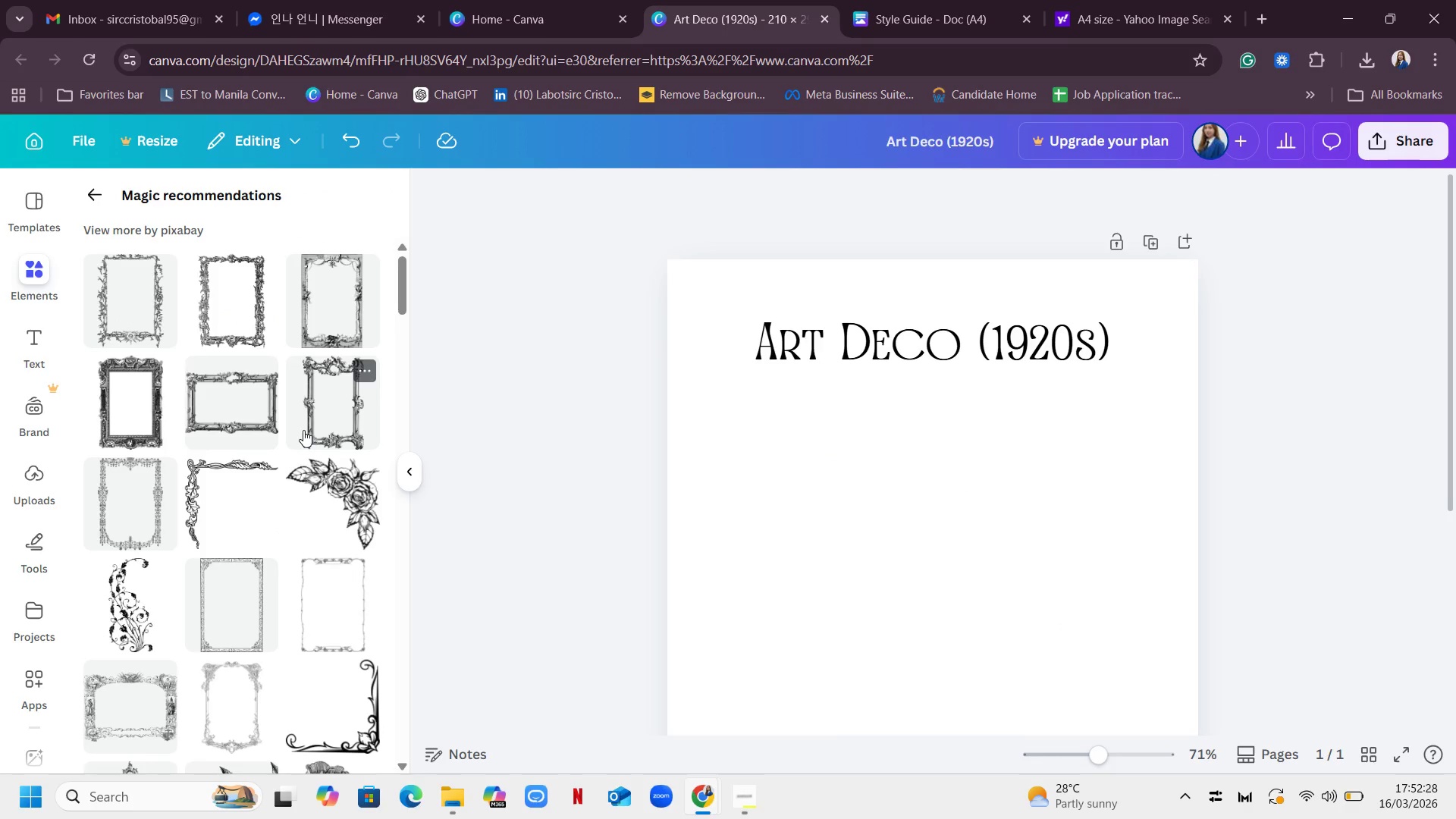 
scroll: coordinate [311, 441], scroll_direction: down, amount: 10.0
 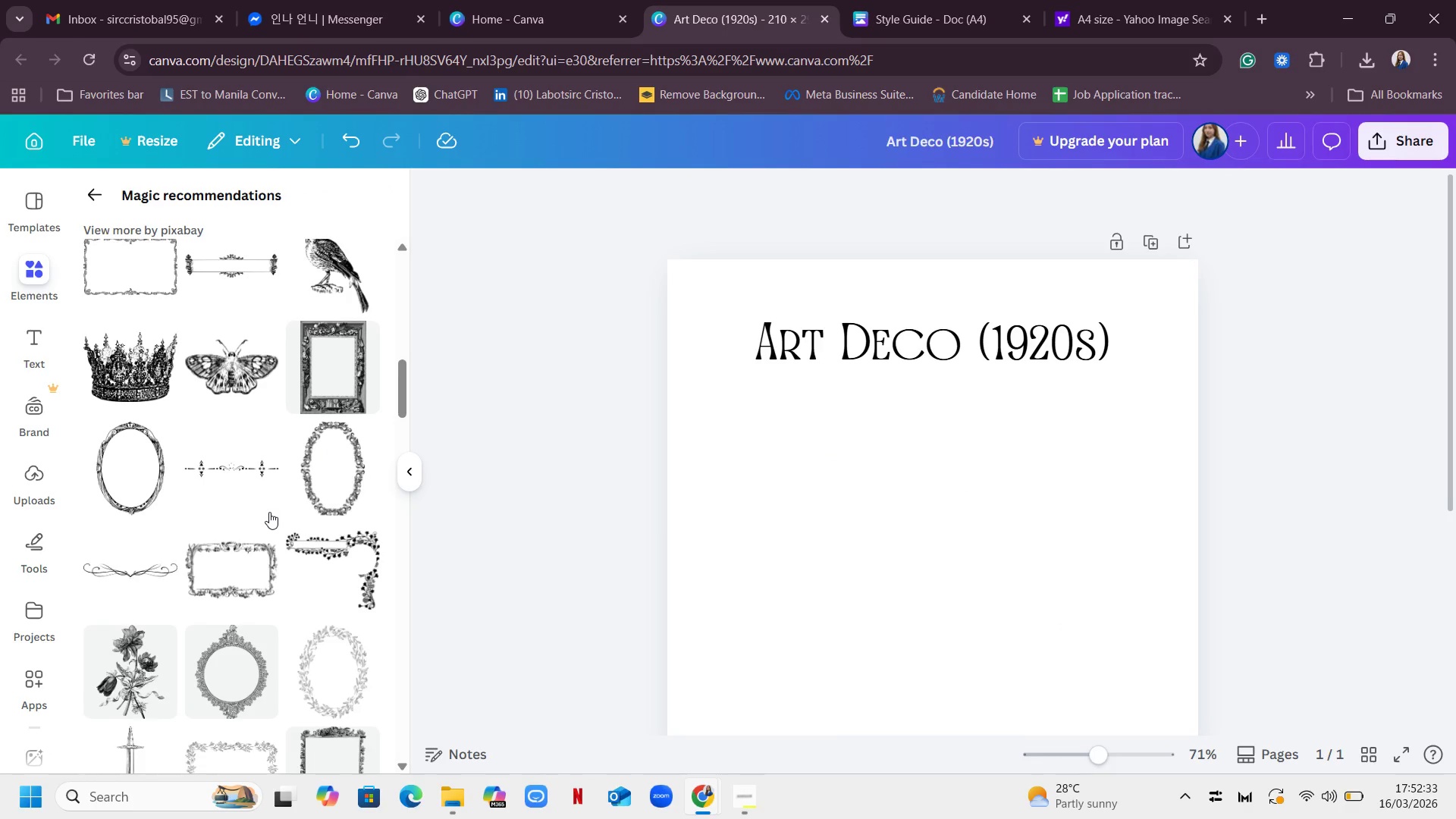 
scroll: coordinate [269, 512], scroll_direction: up, amount: 3.0
 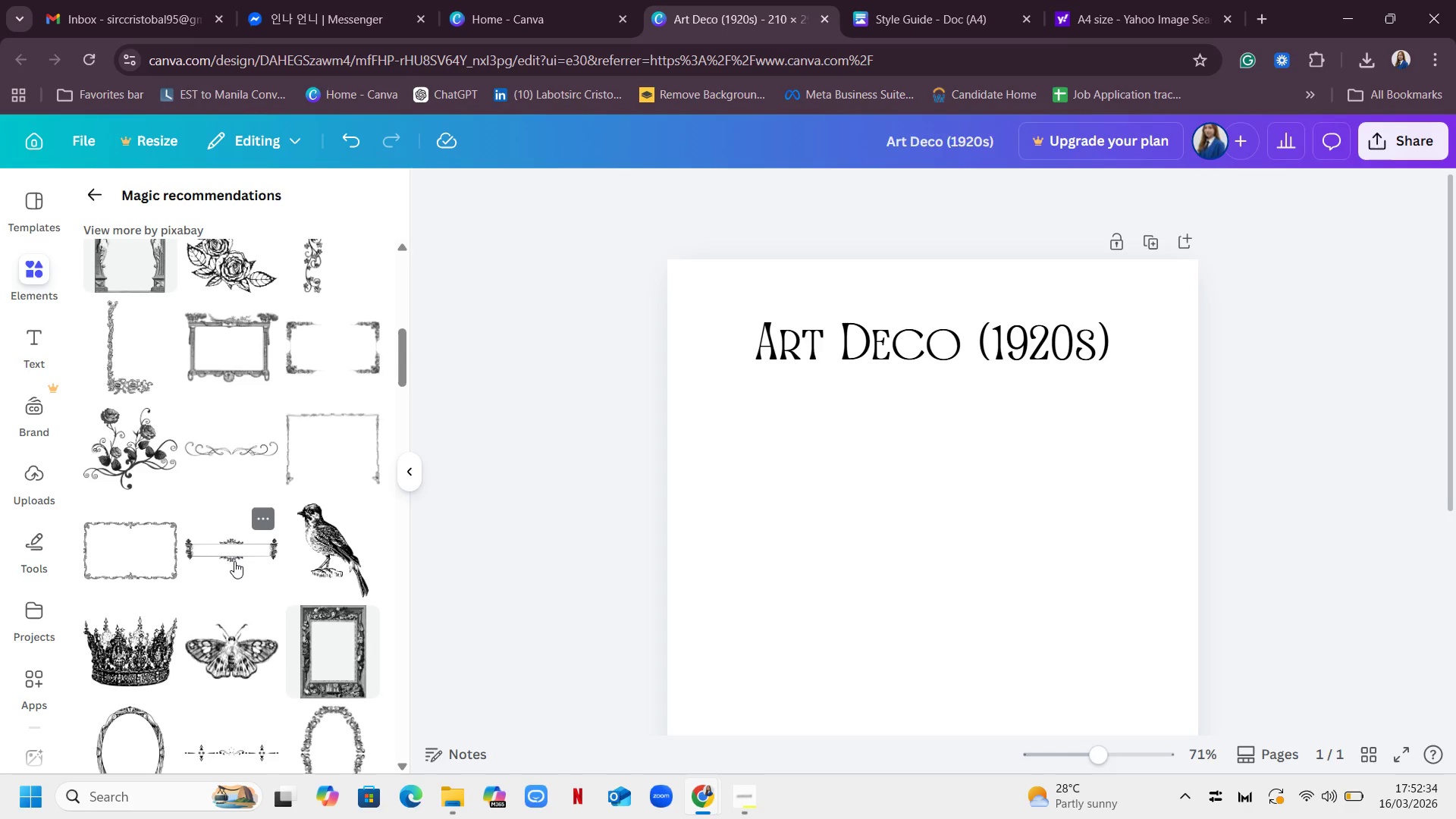 
left_click([234, 561])
 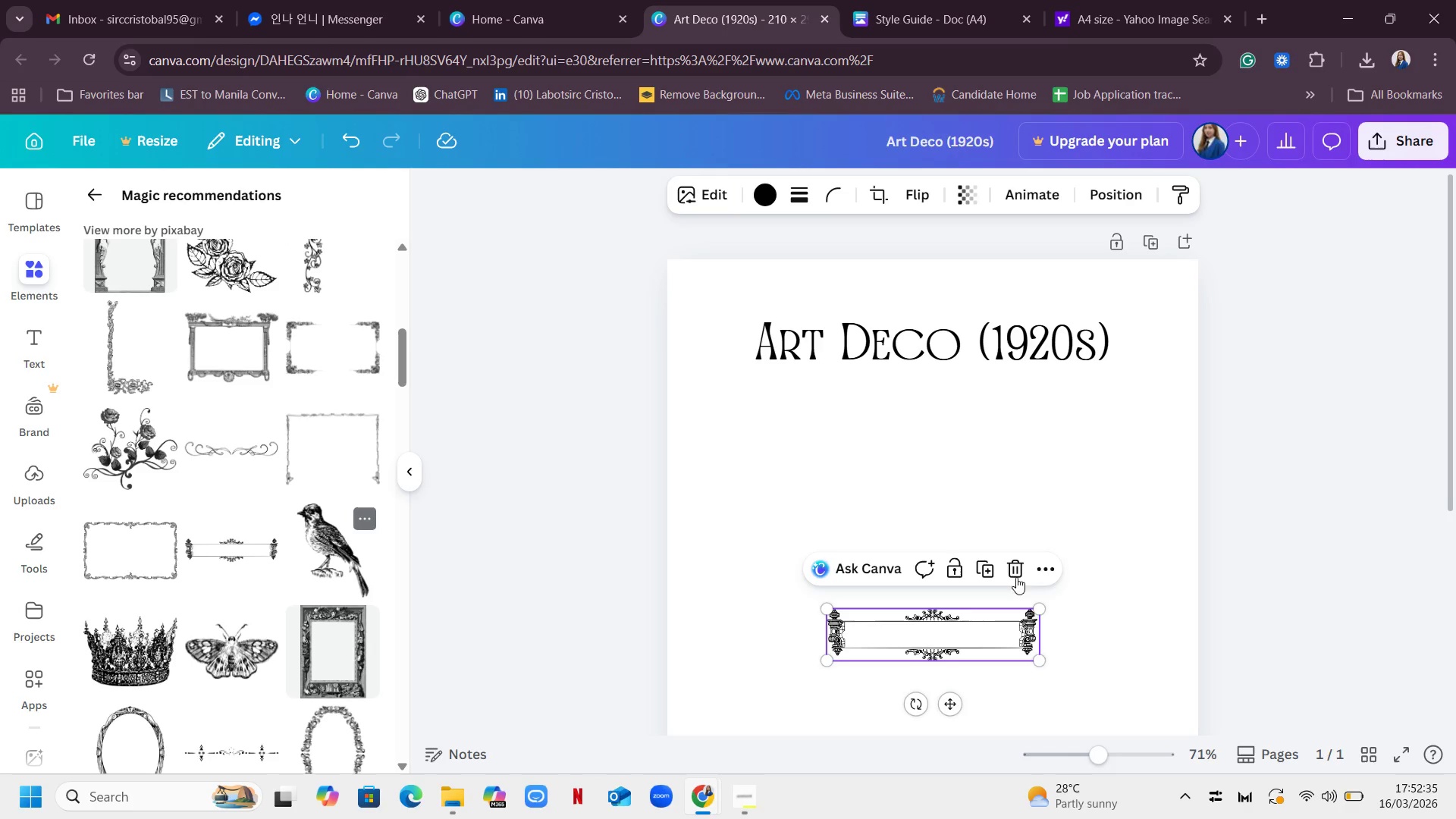 
left_click([1018, 562])
 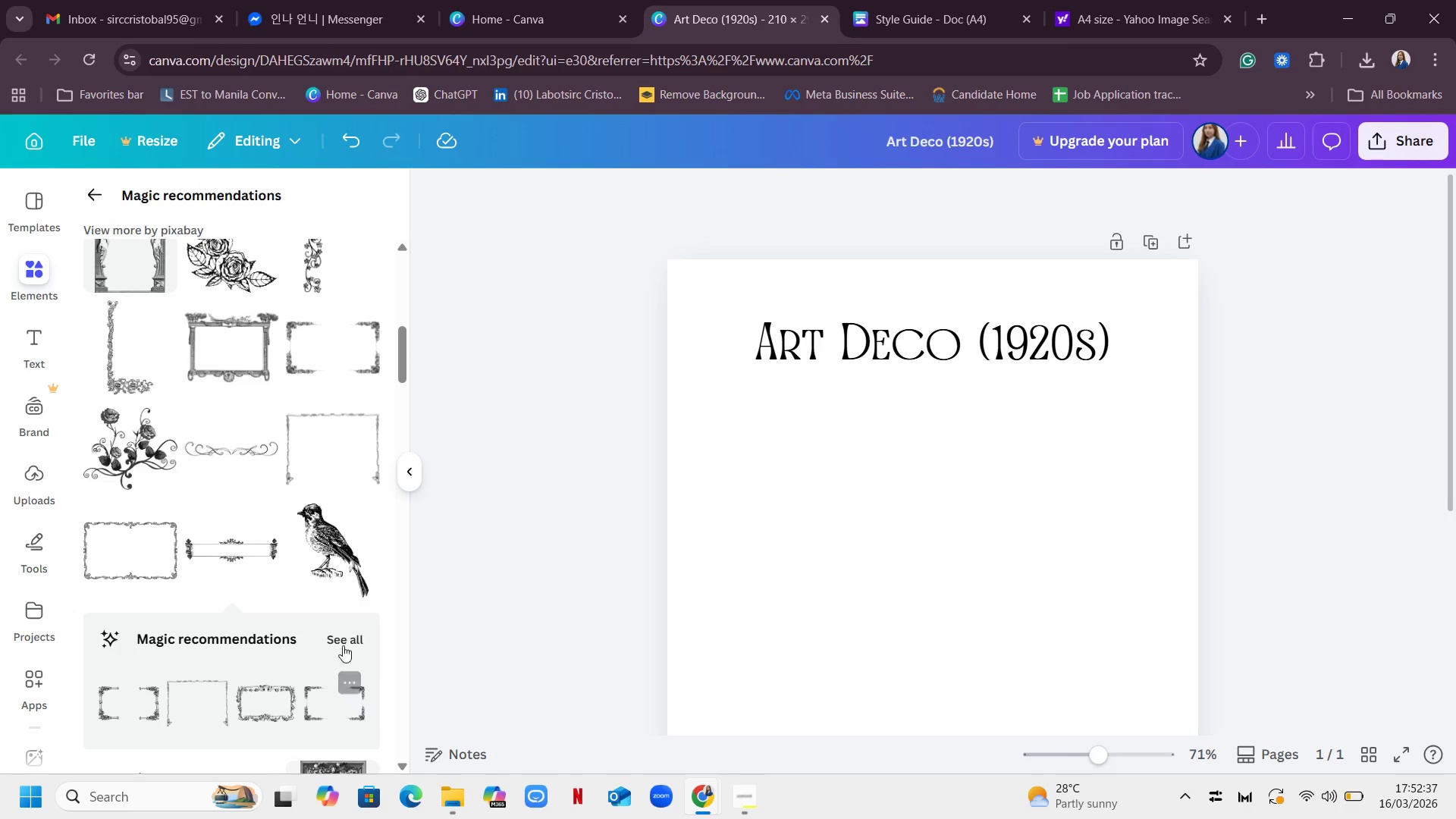 
left_click([343, 641])
 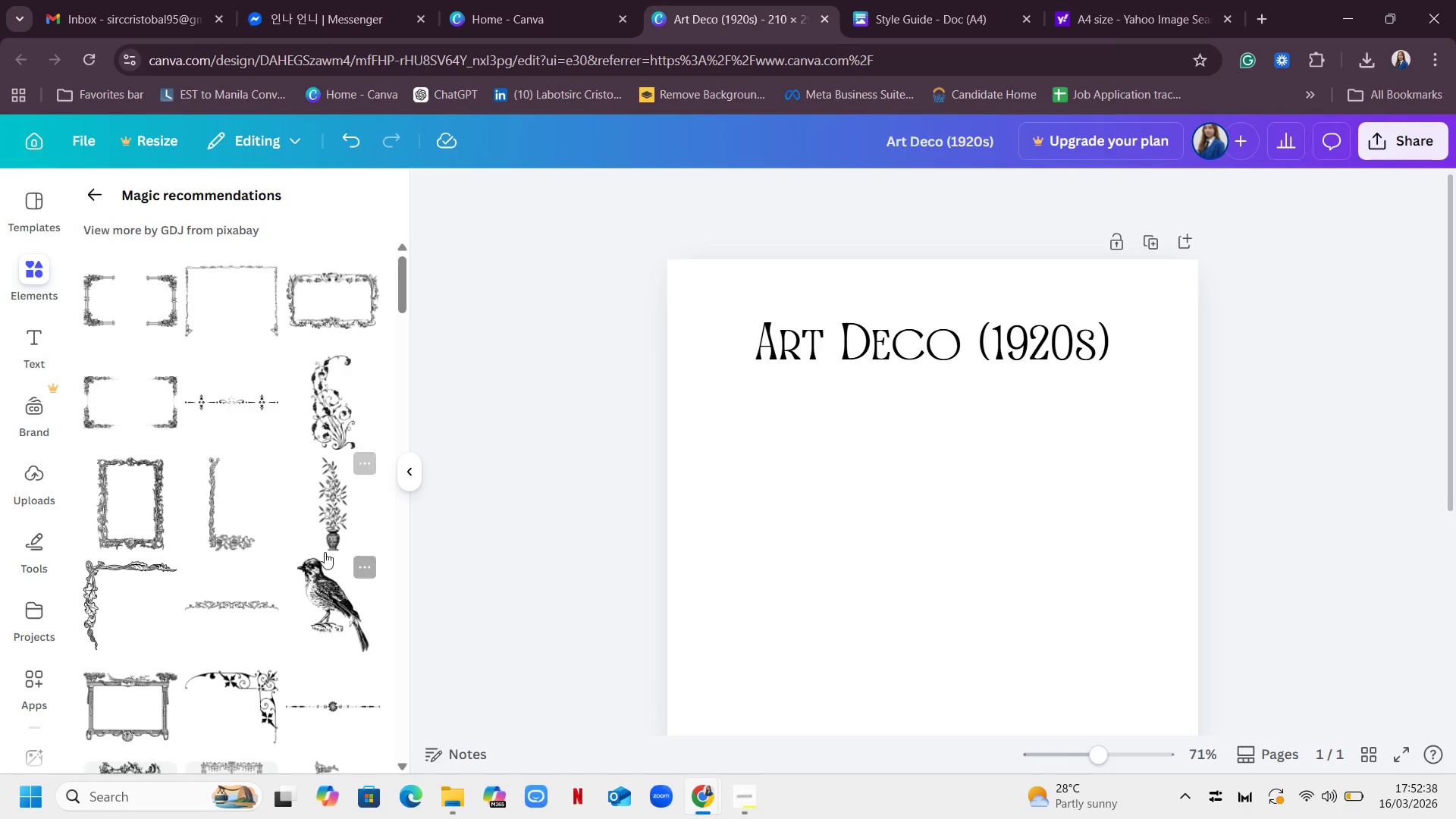 
scroll: coordinate [319, 550], scroll_direction: down, amount: 3.0
 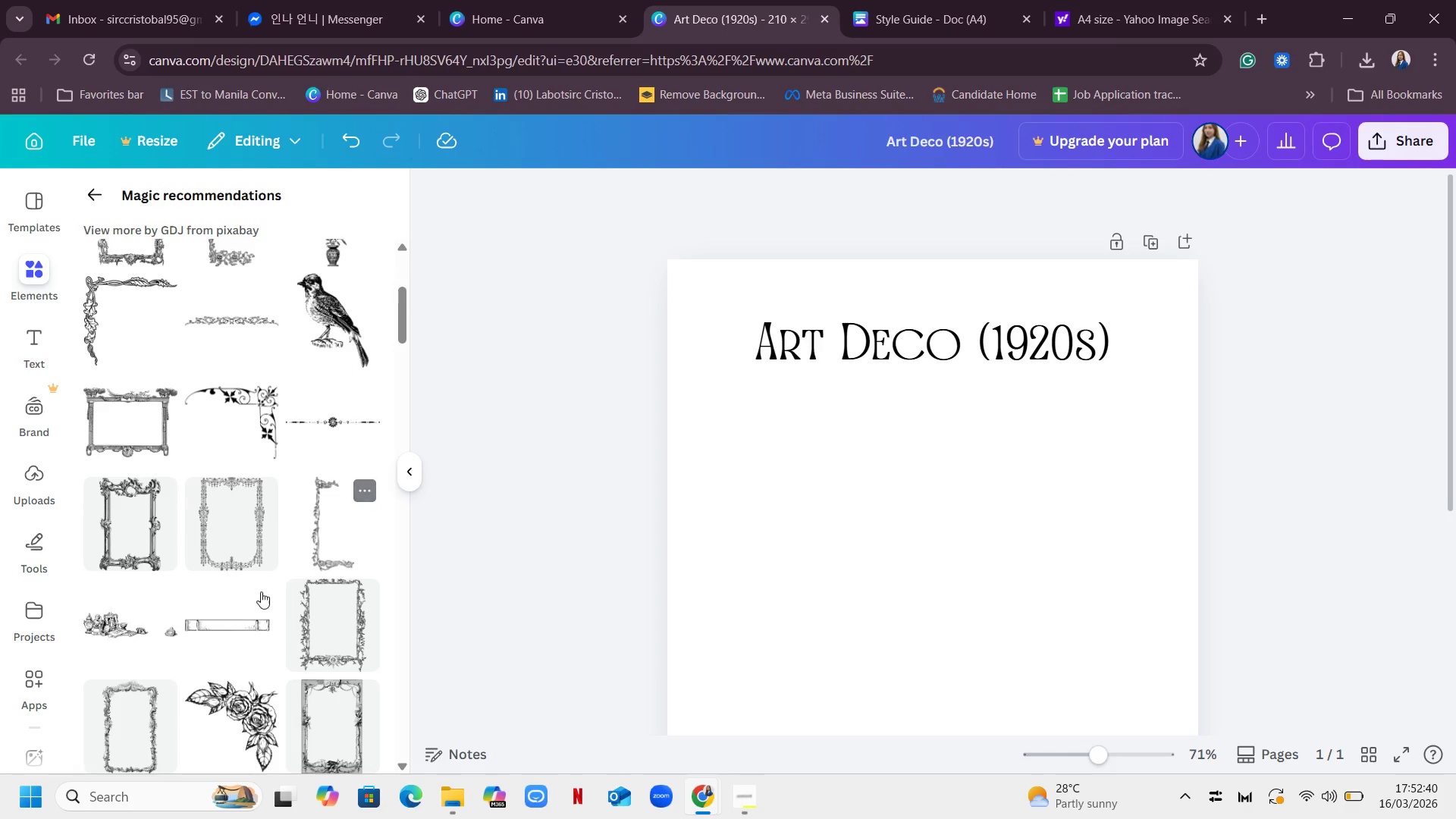 
scroll: coordinate [295, 556], scroll_direction: up, amount: 6.0
 